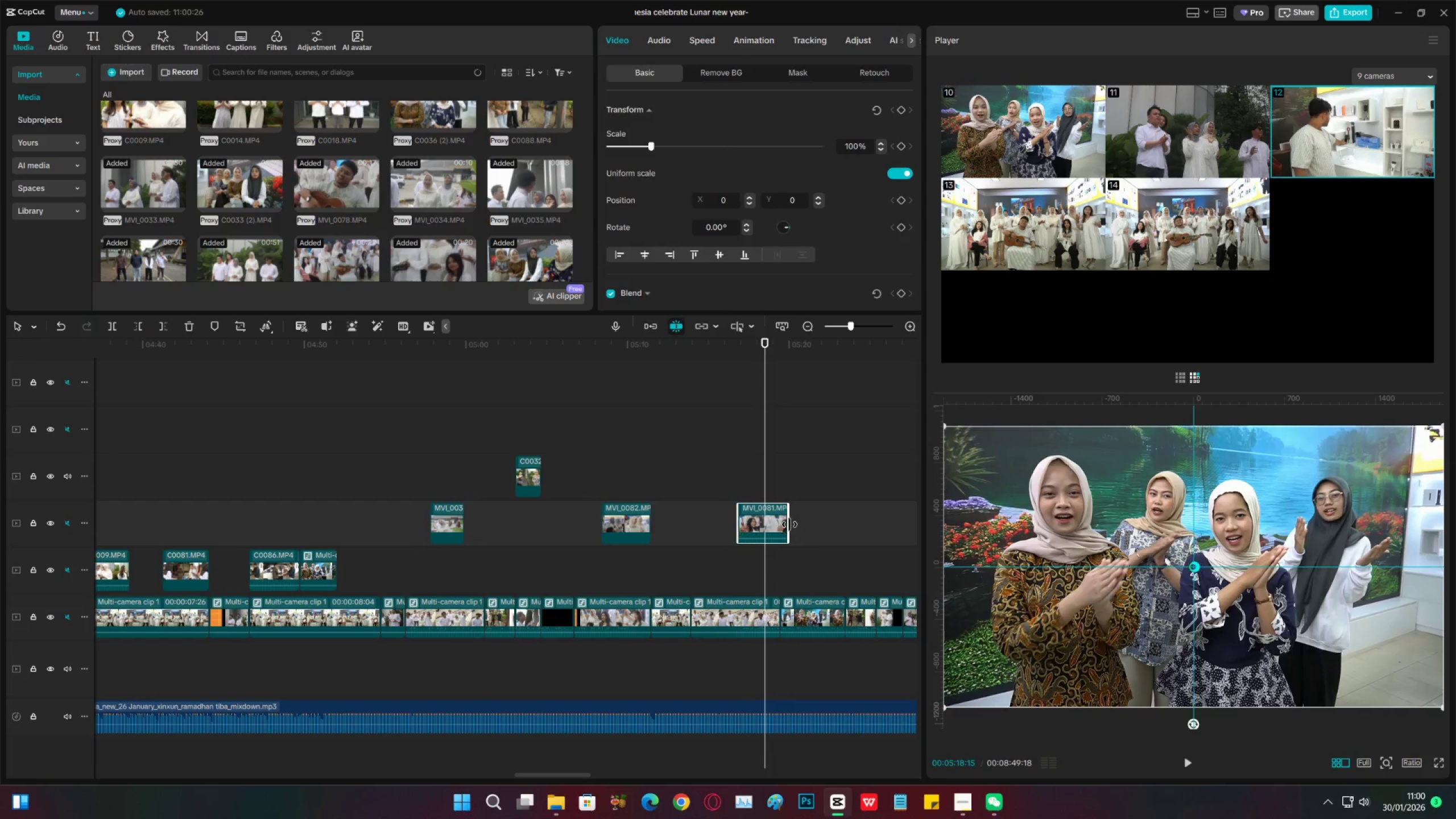 
left_click_drag(start_coordinate=[789, 524], to_coordinate=[780, 524])
 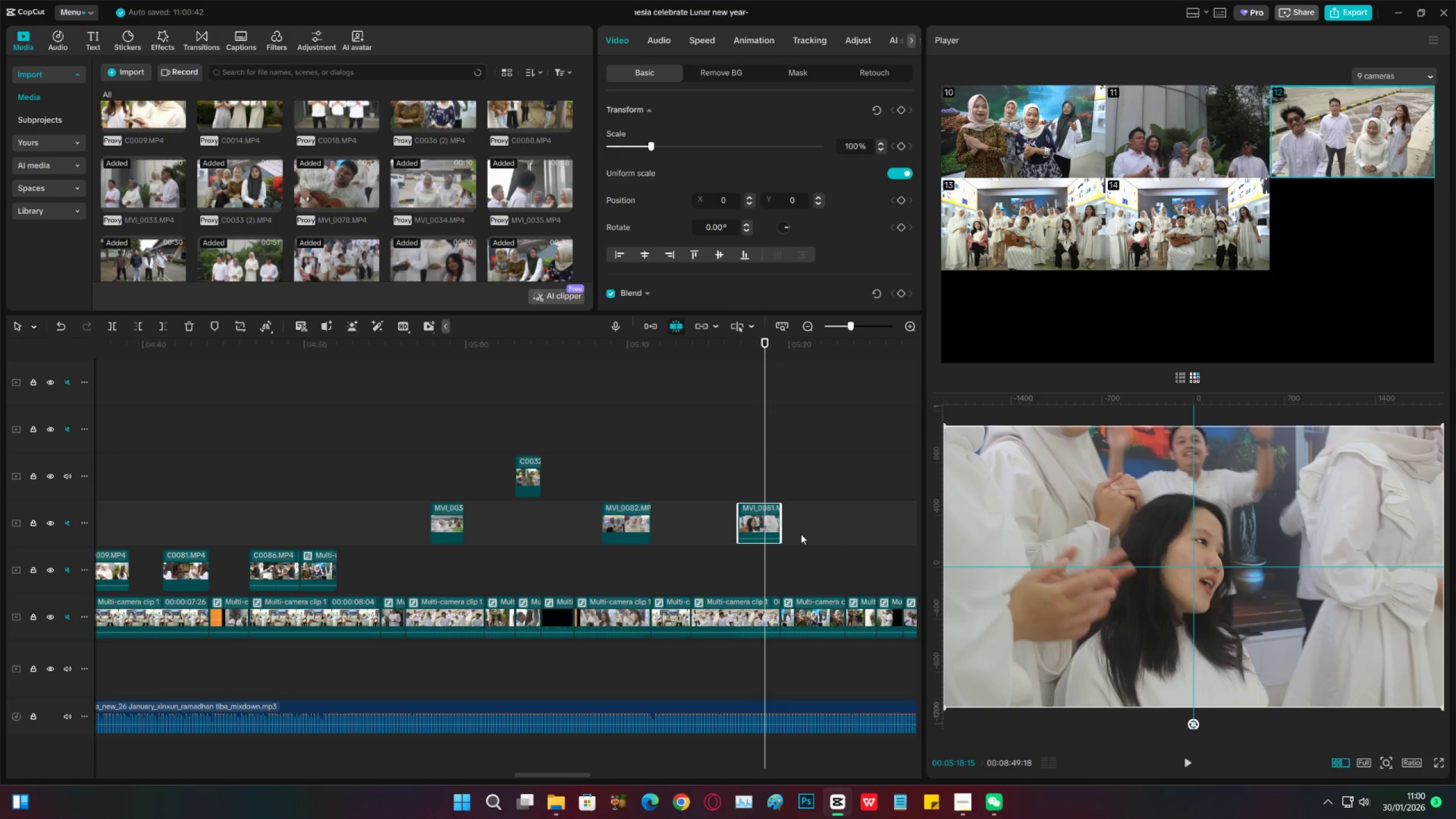 
key(Space)
 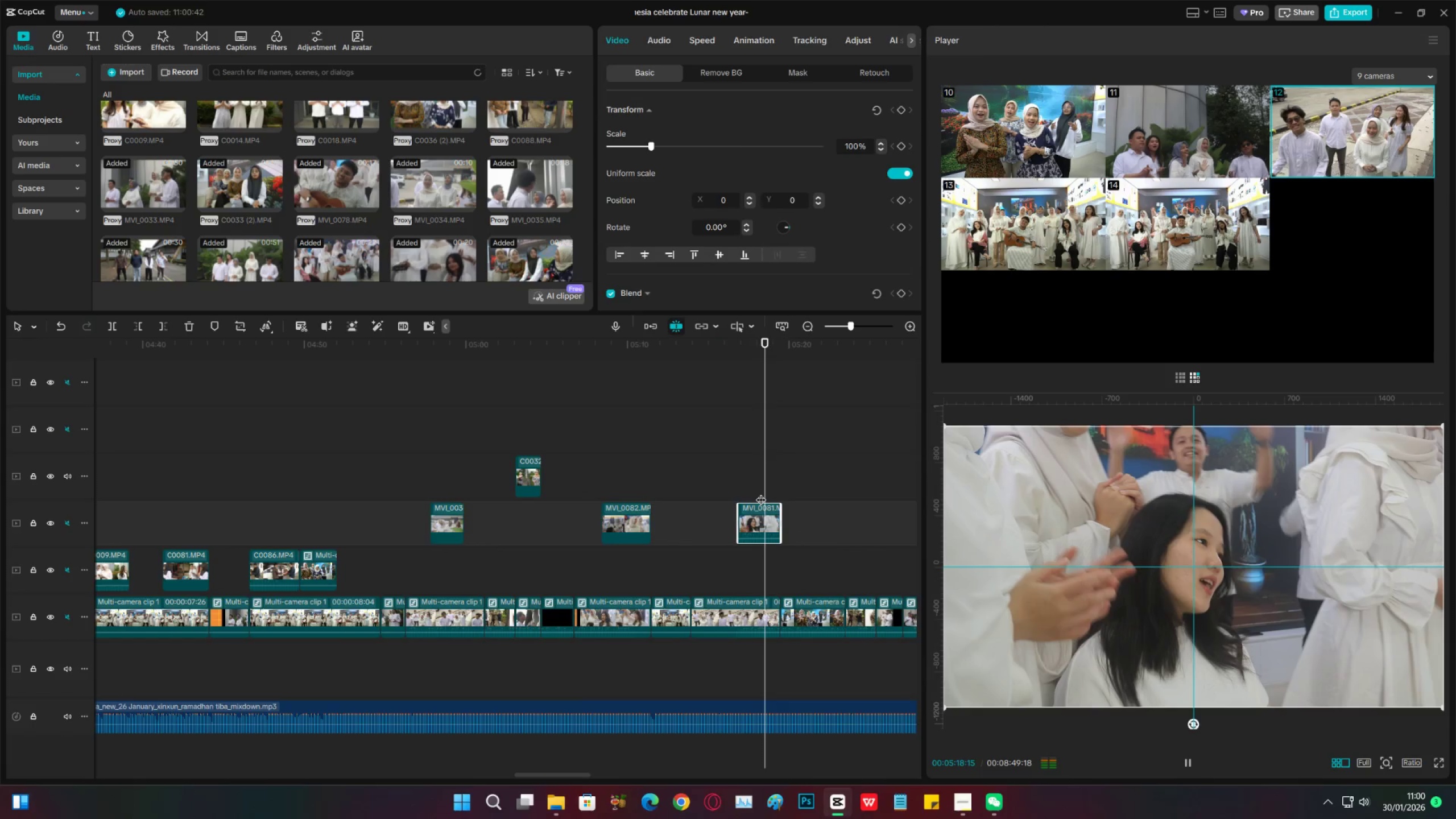 
left_click([618, 438])
 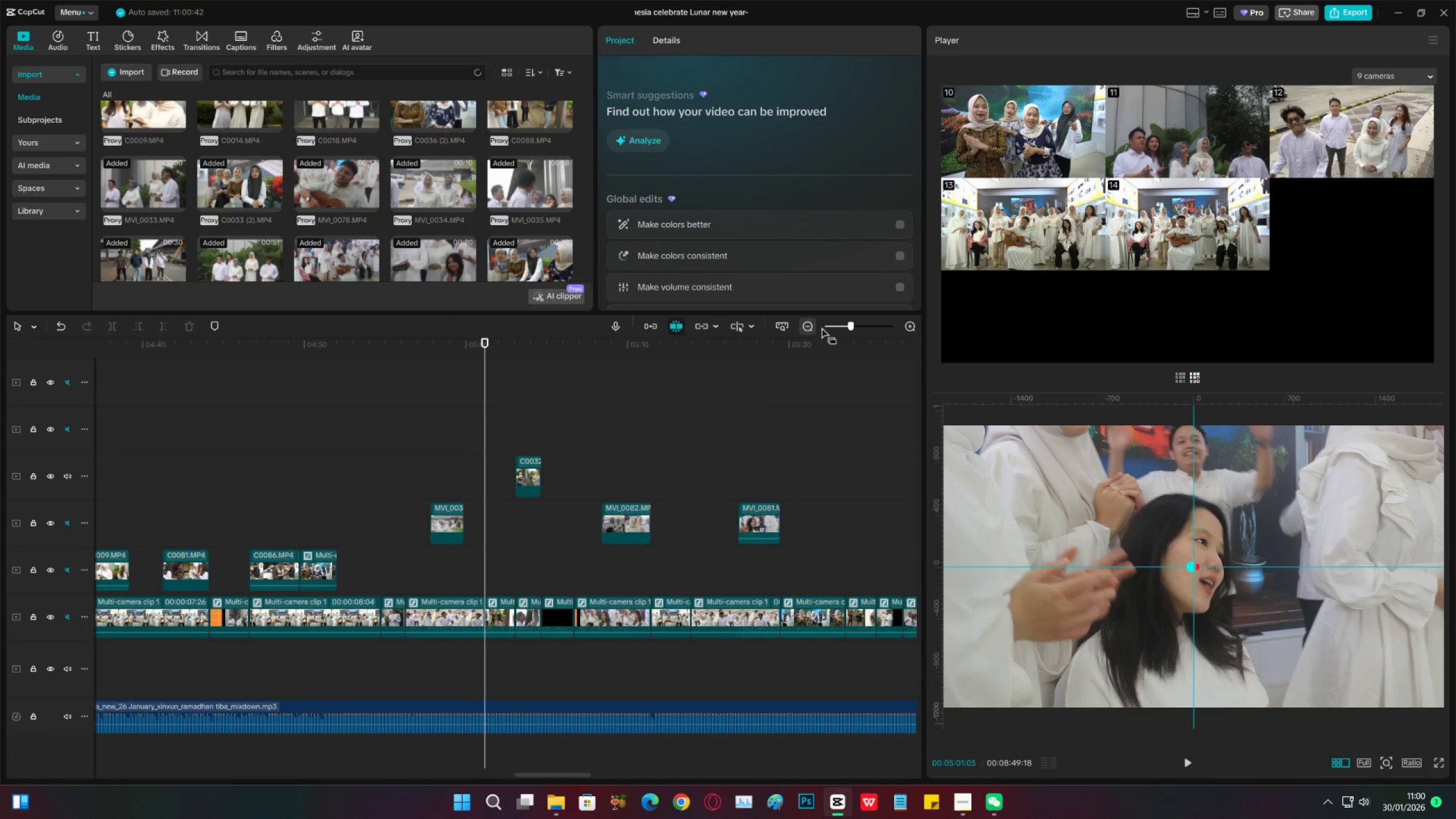 
left_click([842, 326])
 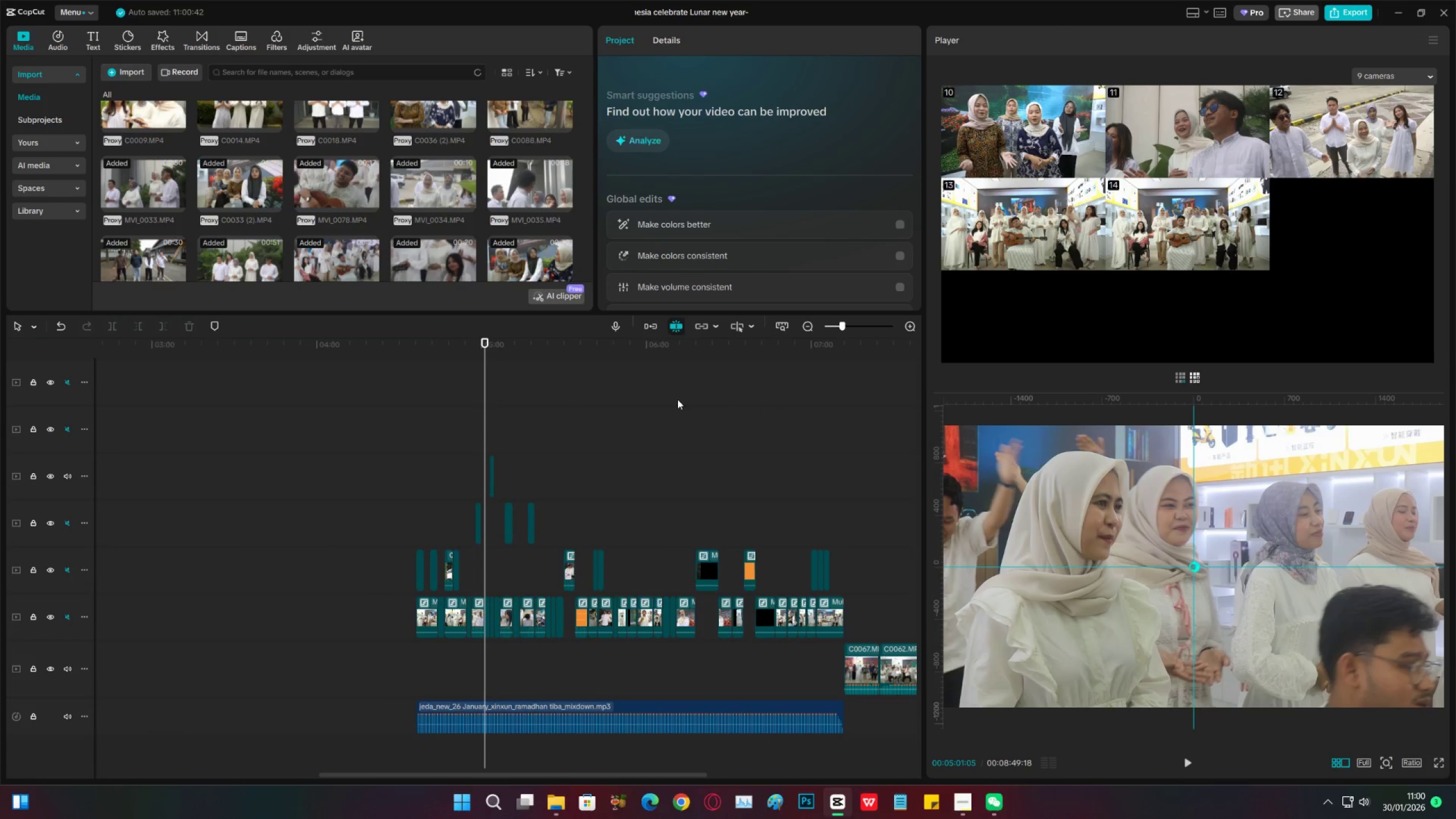 
left_click([741, 358])
 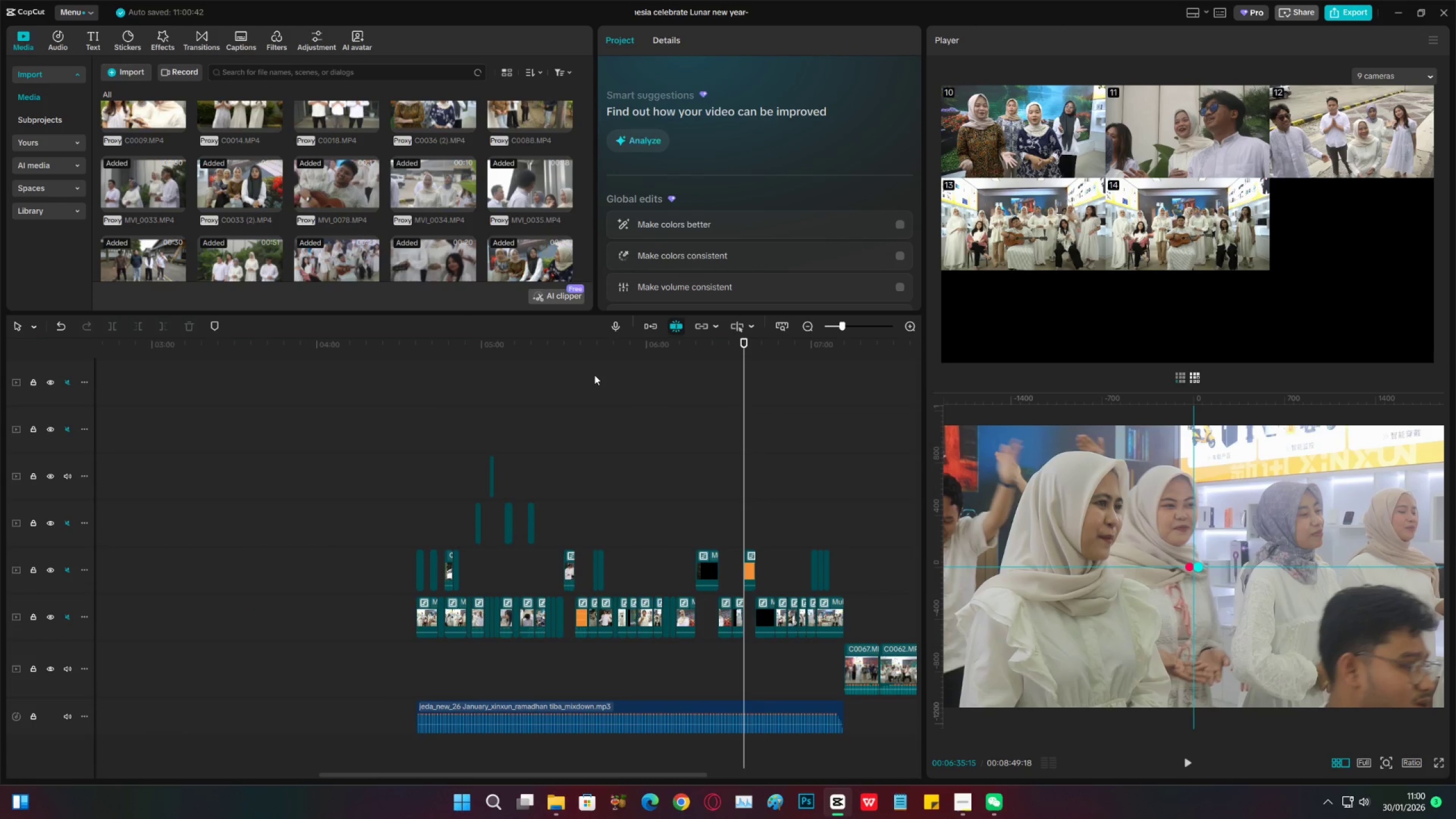 
left_click([594, 375])
 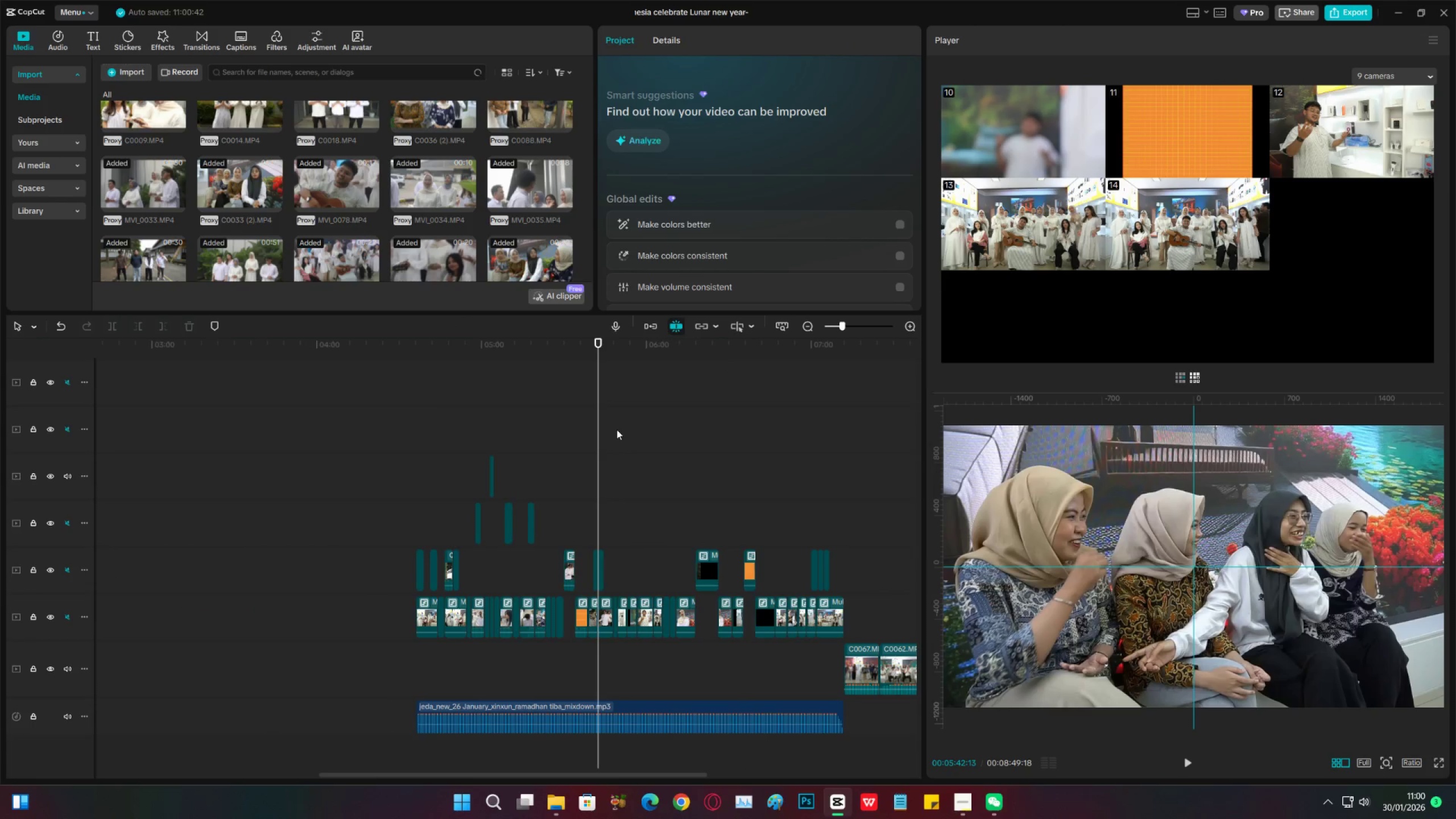 
left_click([562, 447])
 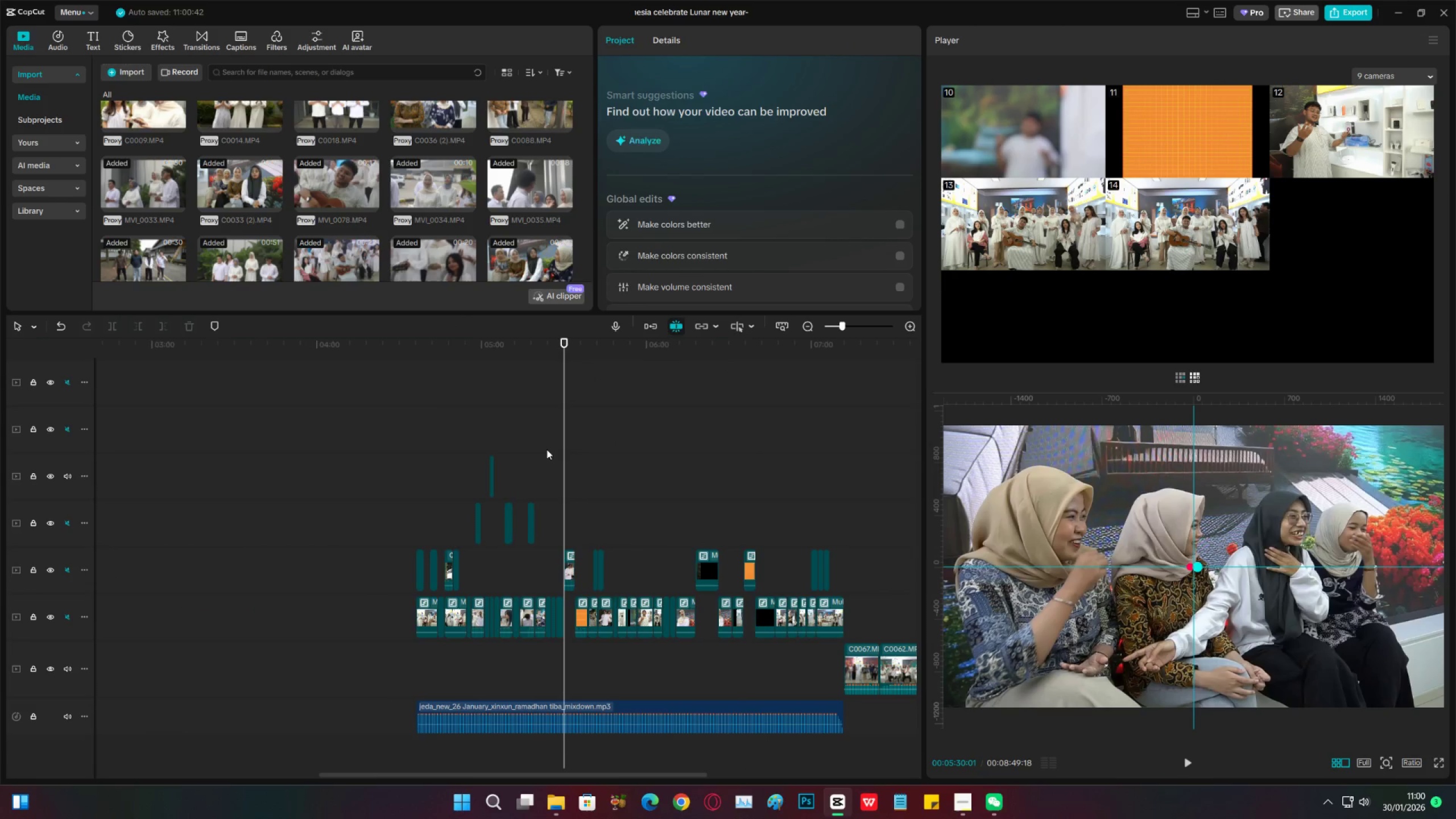 
left_click([531, 445])
 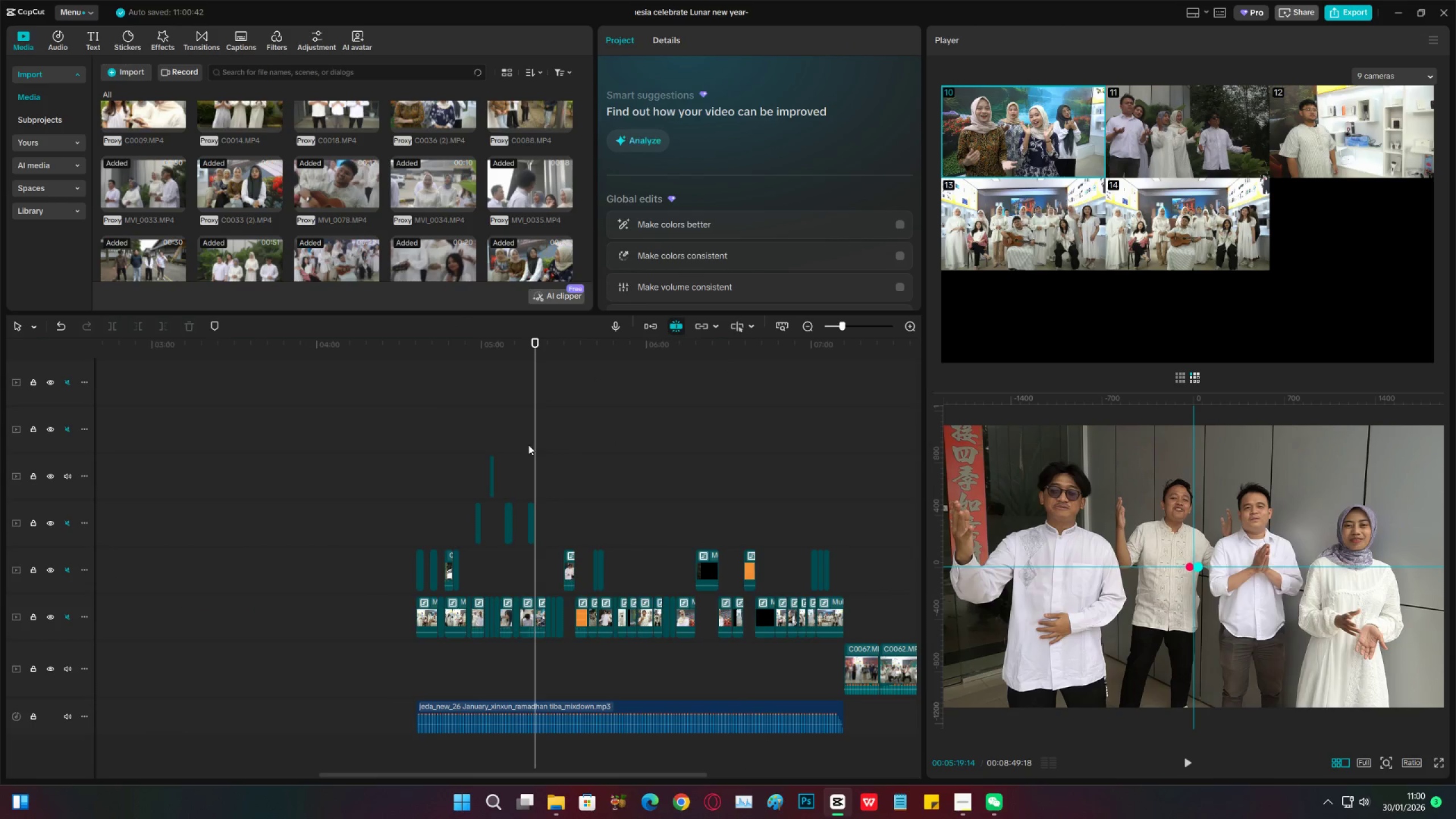 
left_click([528, 445])
 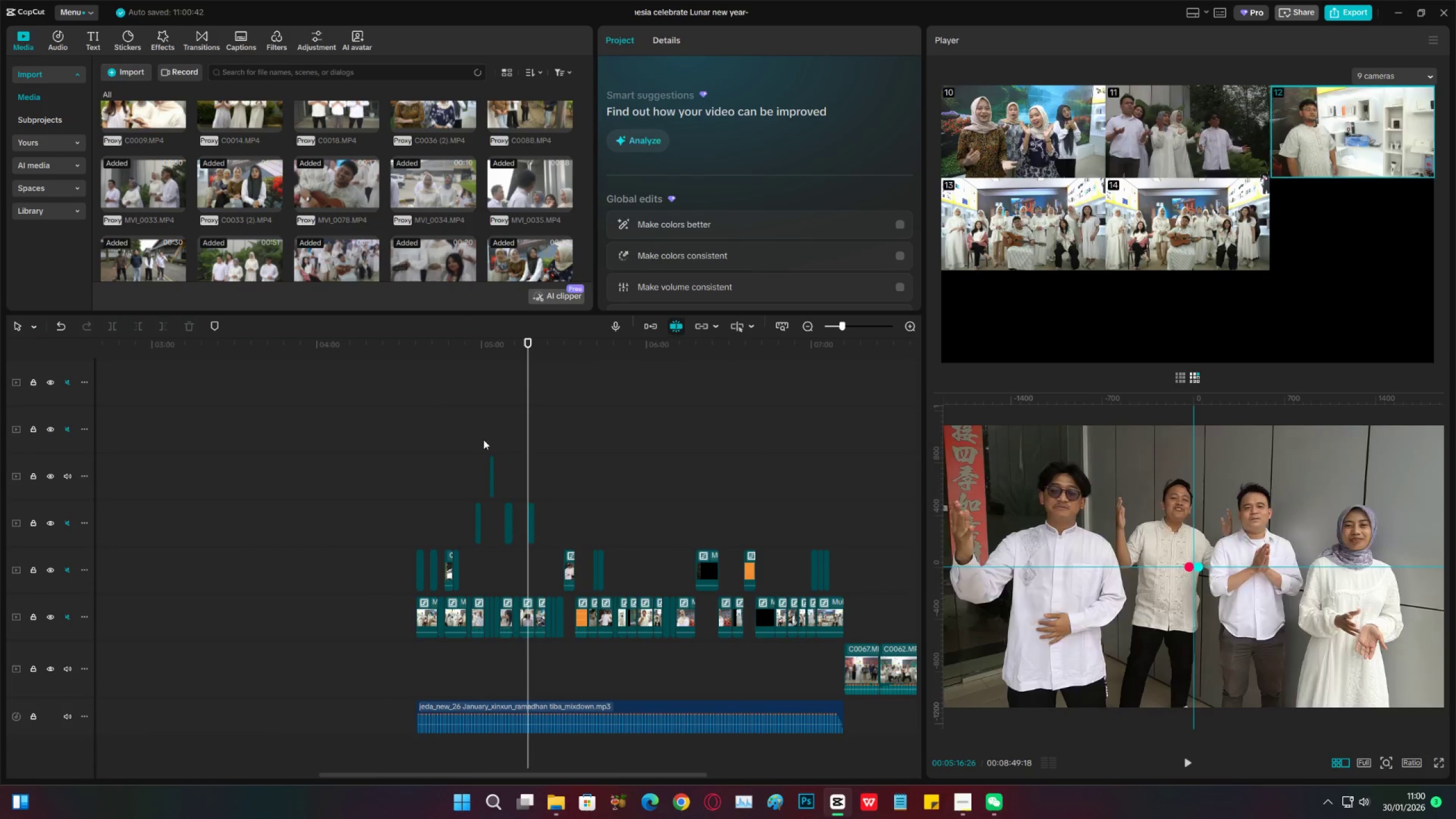 
double_click([483, 440])
 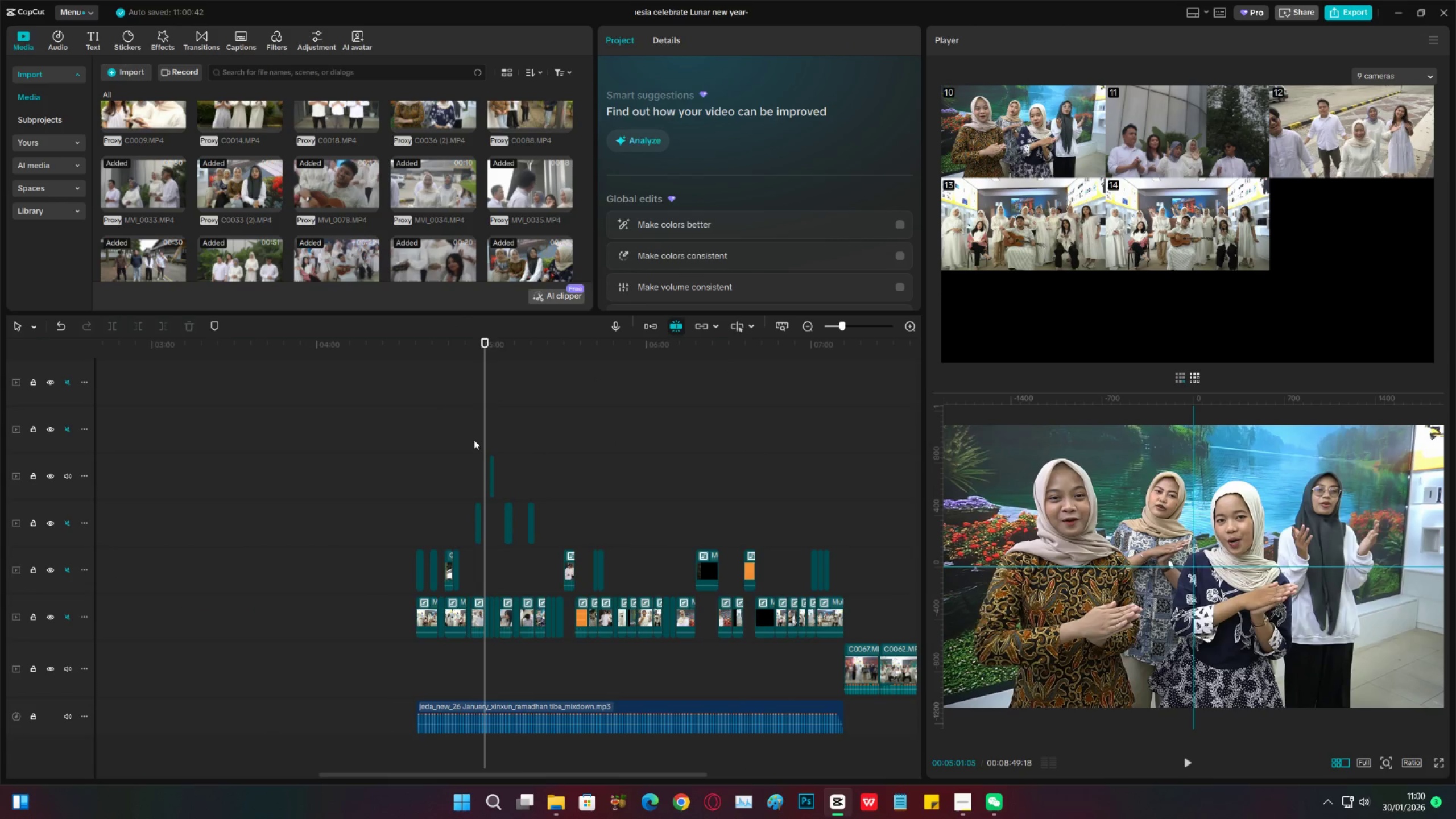 
triple_click([474, 440])
 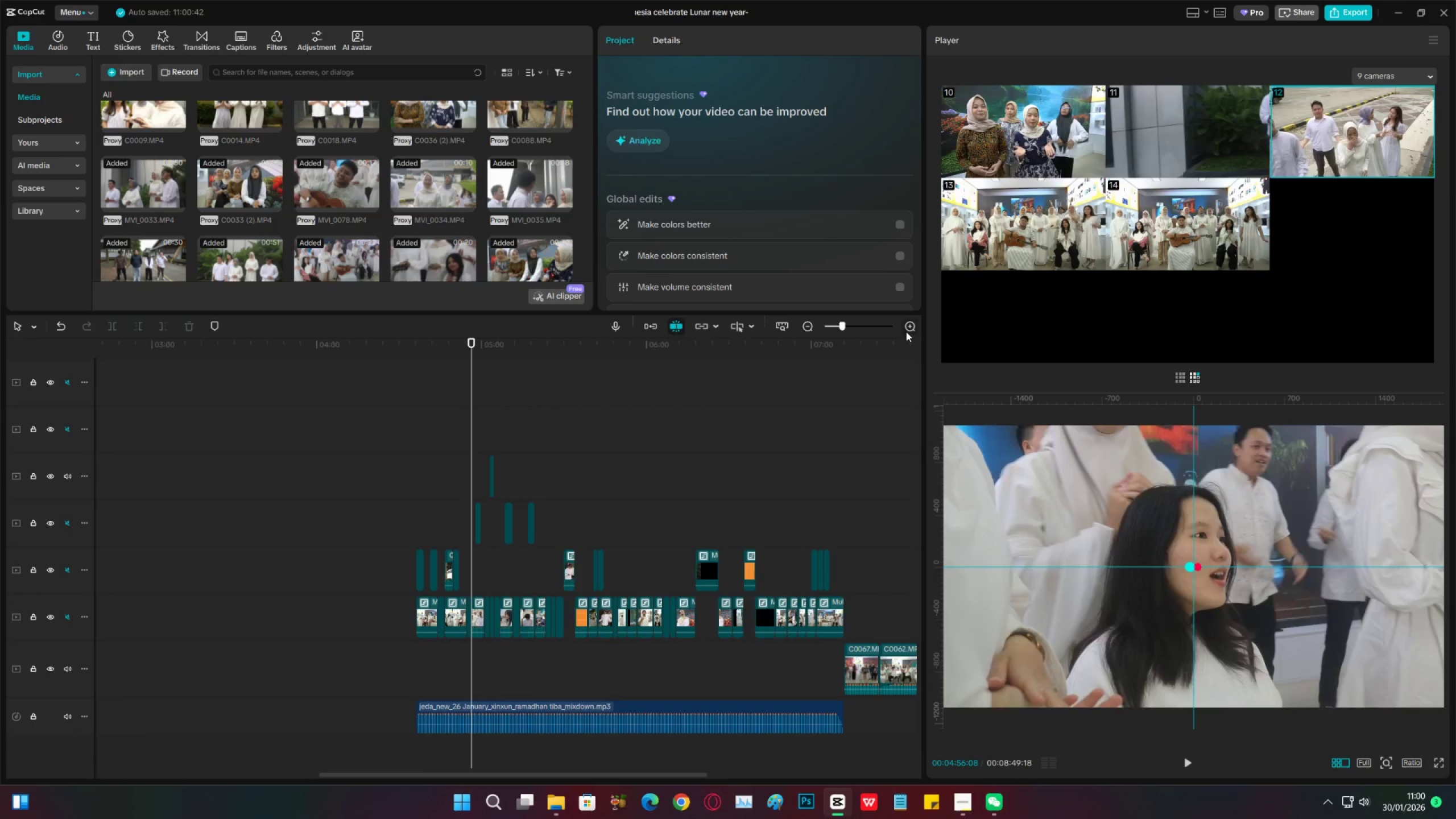 
double_click([906, 332])
 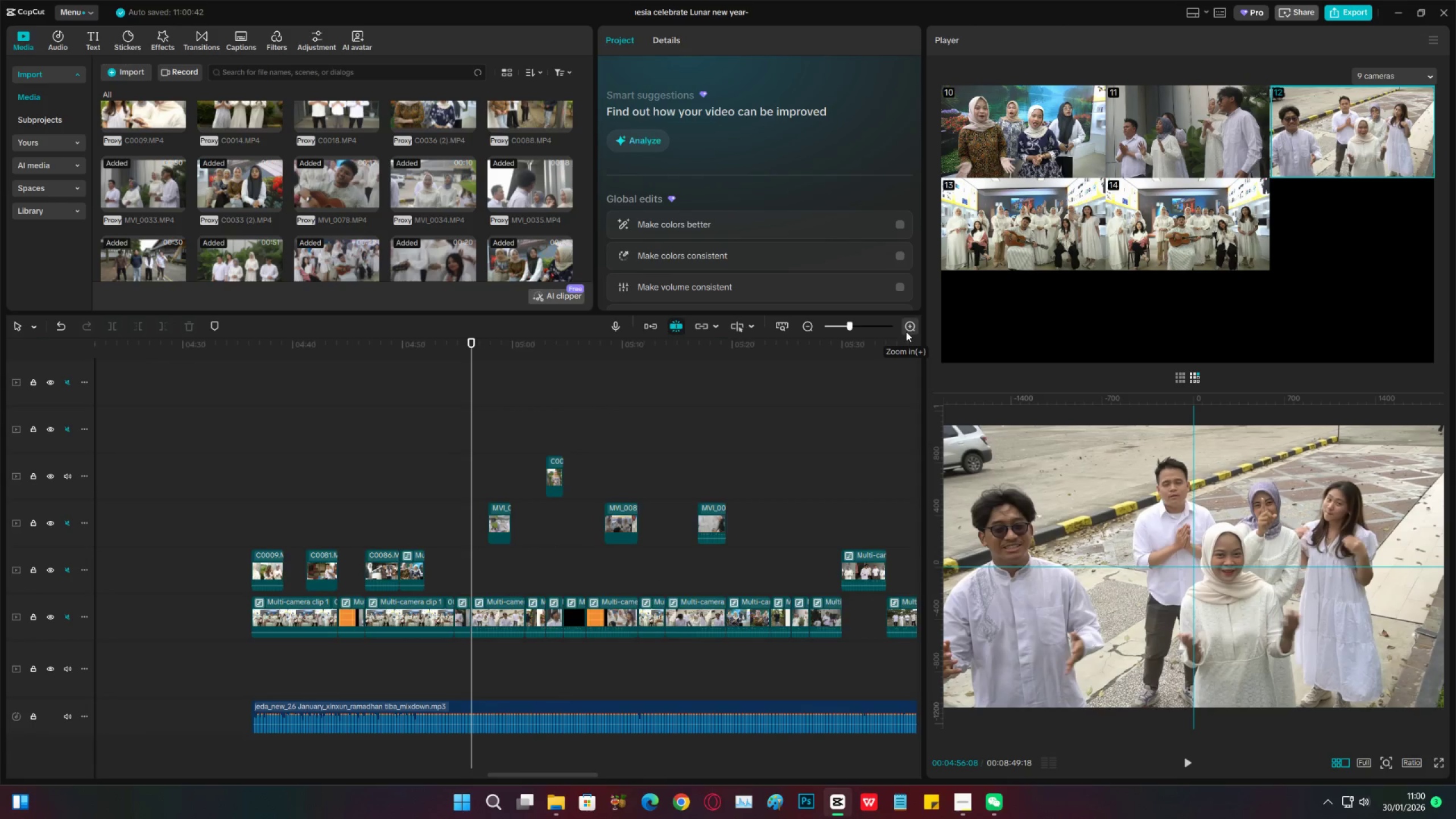 
left_click([906, 332])
 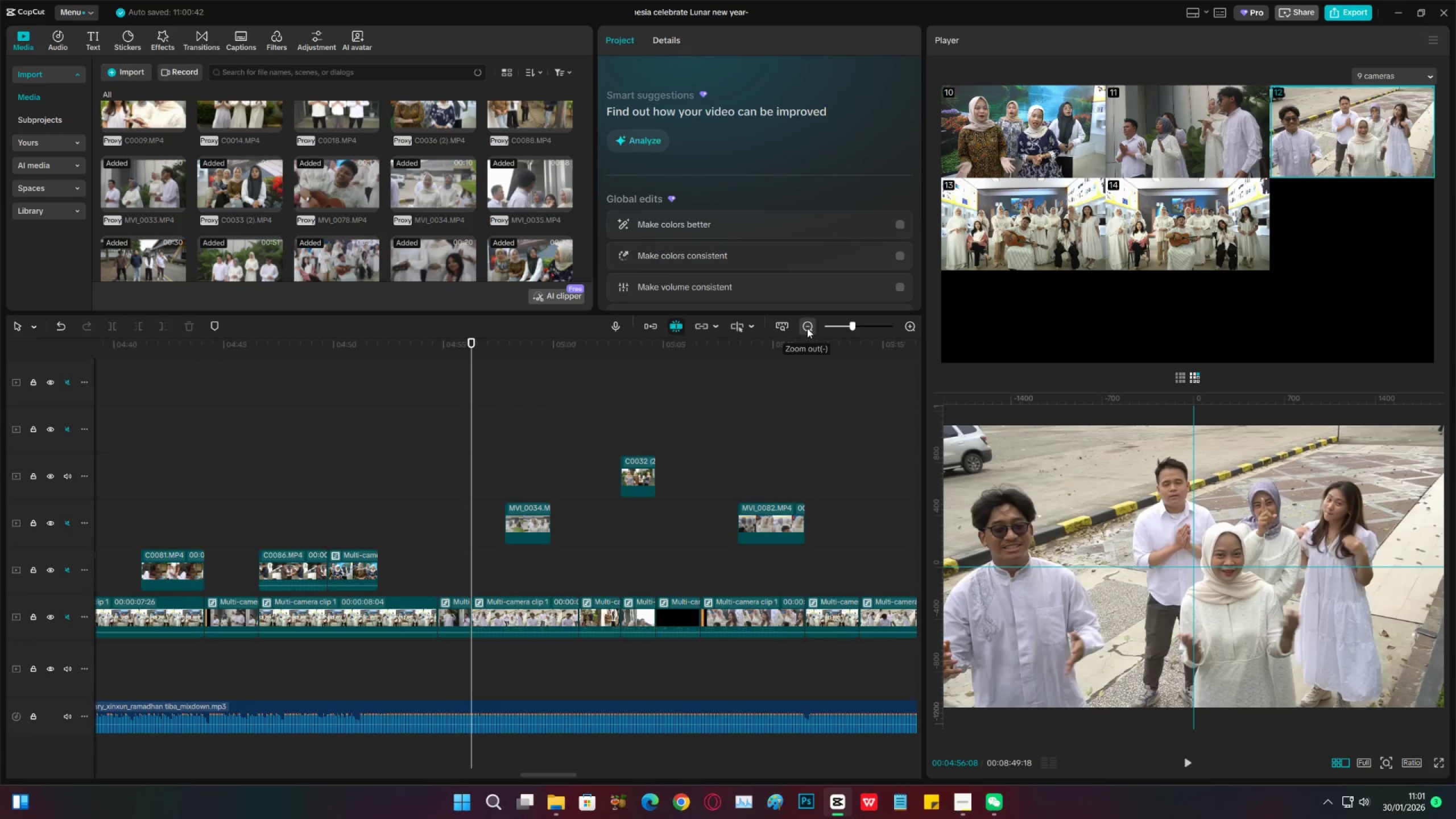 
left_click([807, 328])
 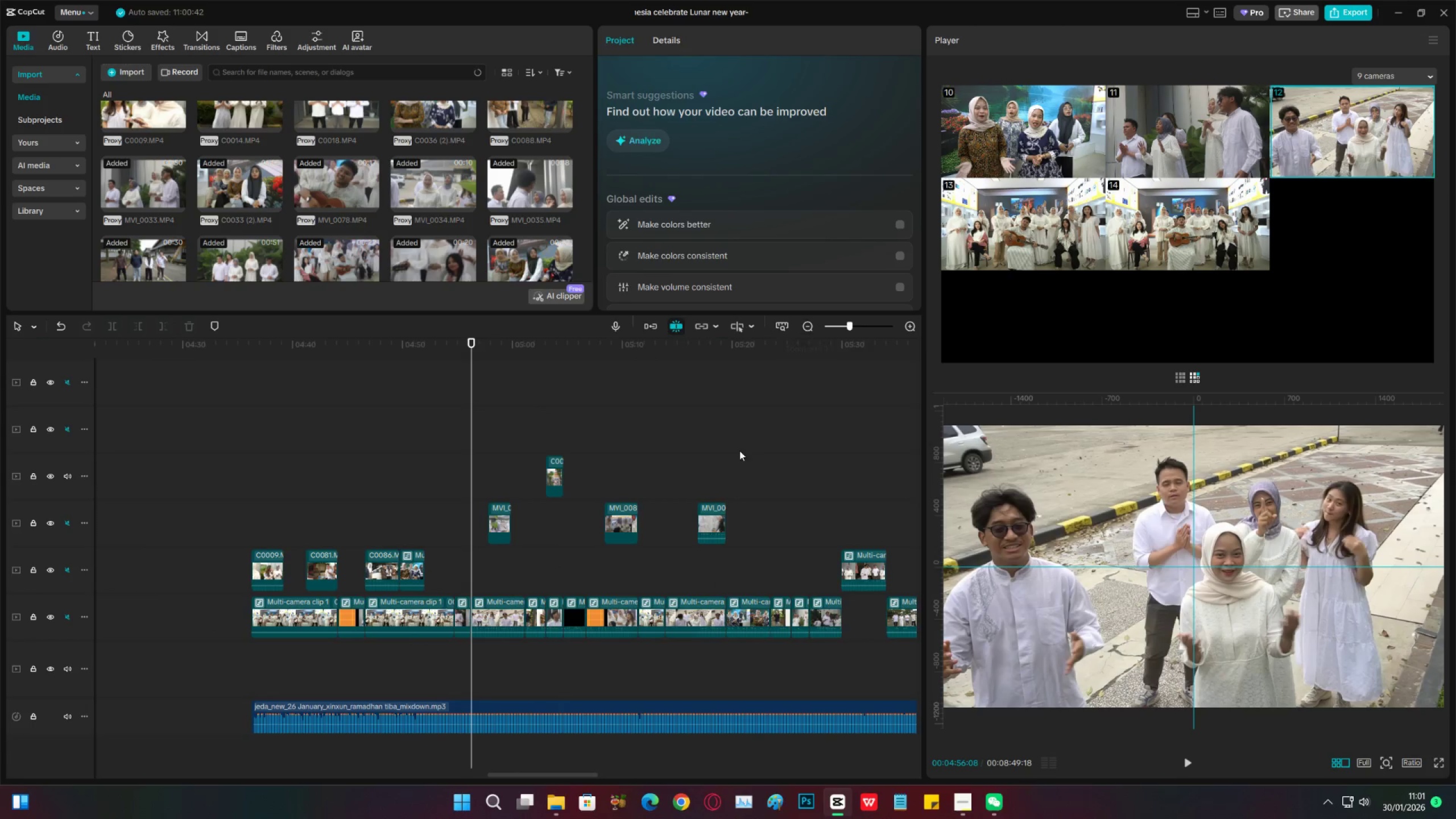 
left_click([710, 456])
 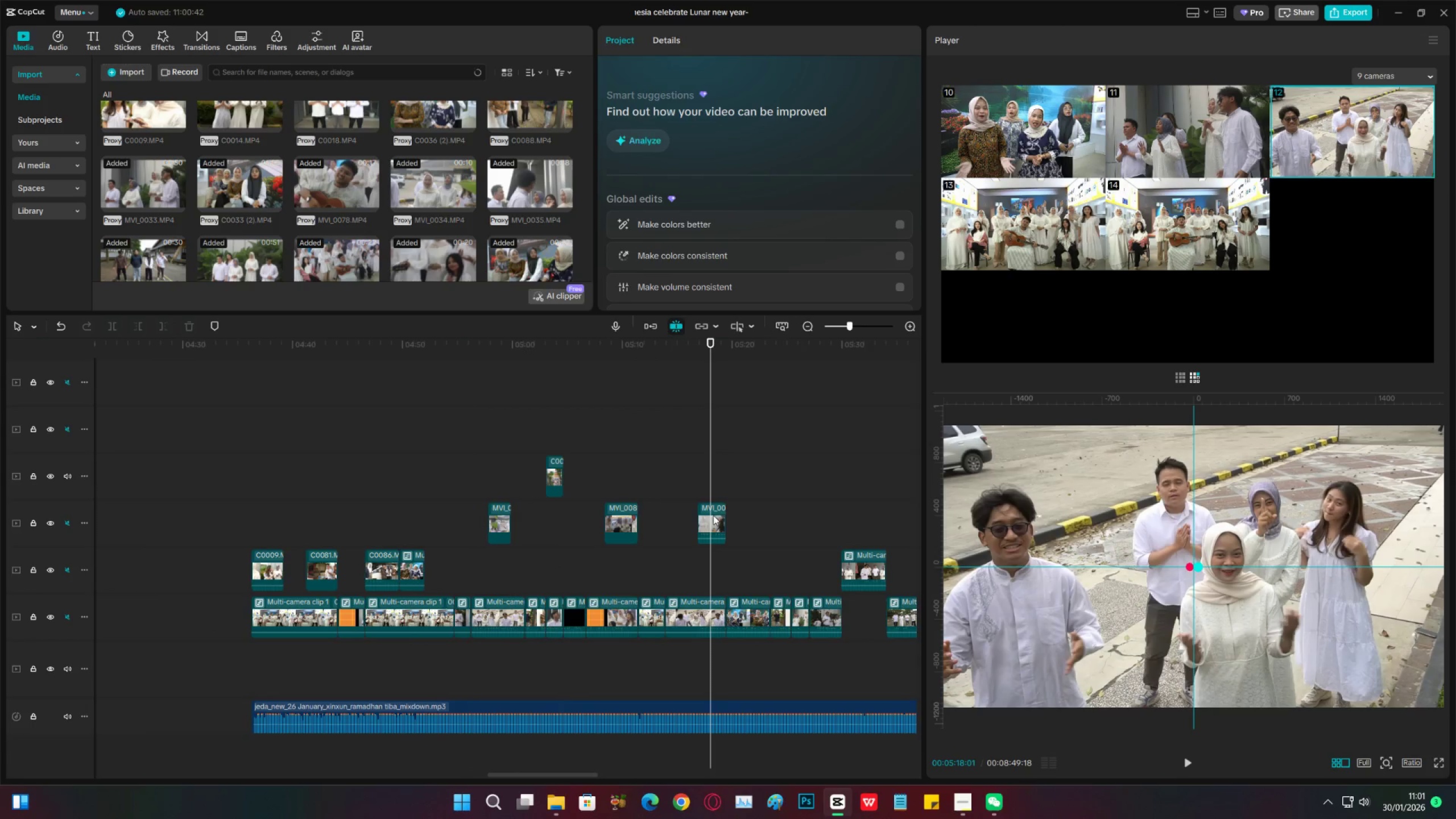 
left_click([713, 515])
 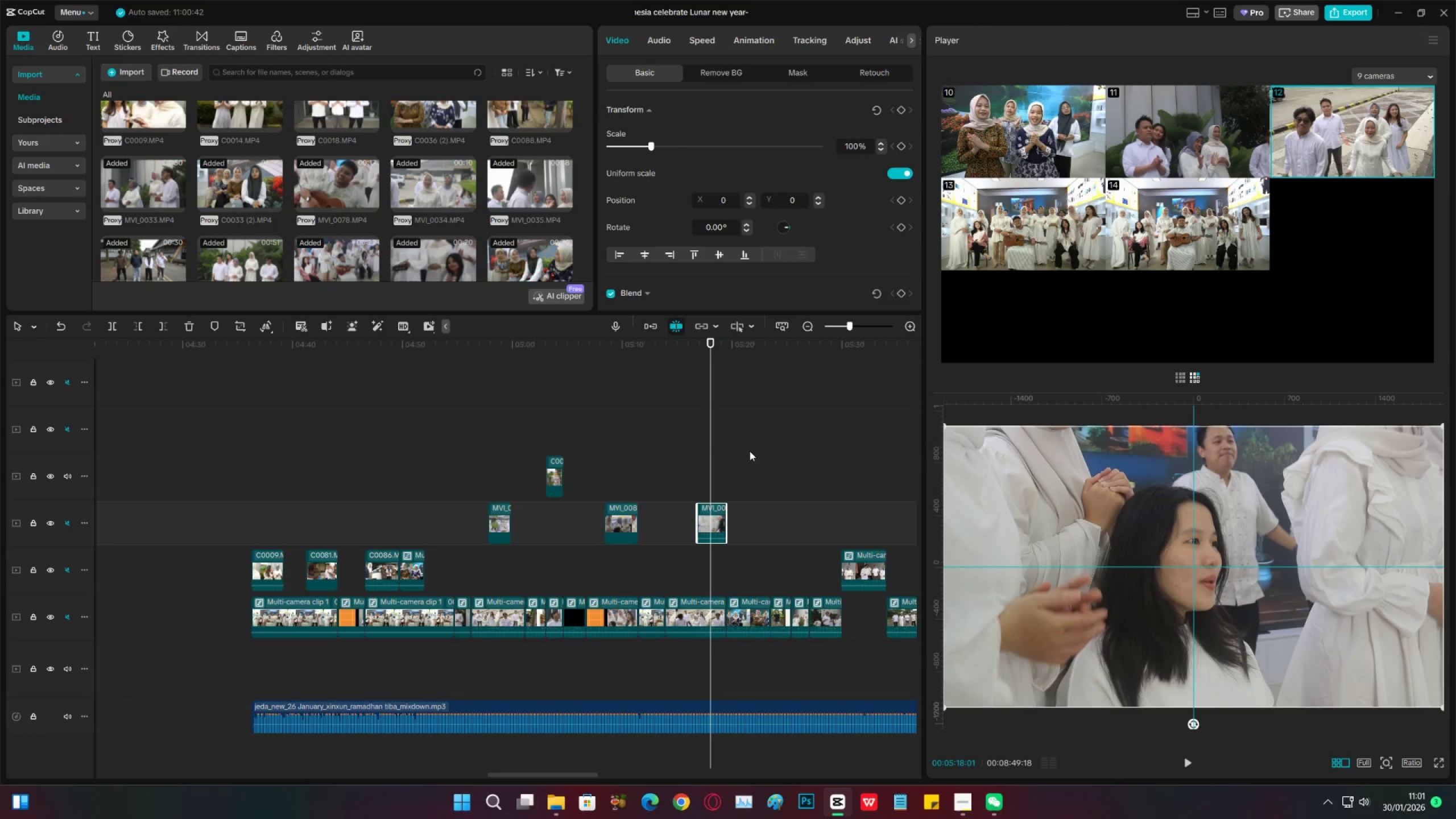 
key(Space)
 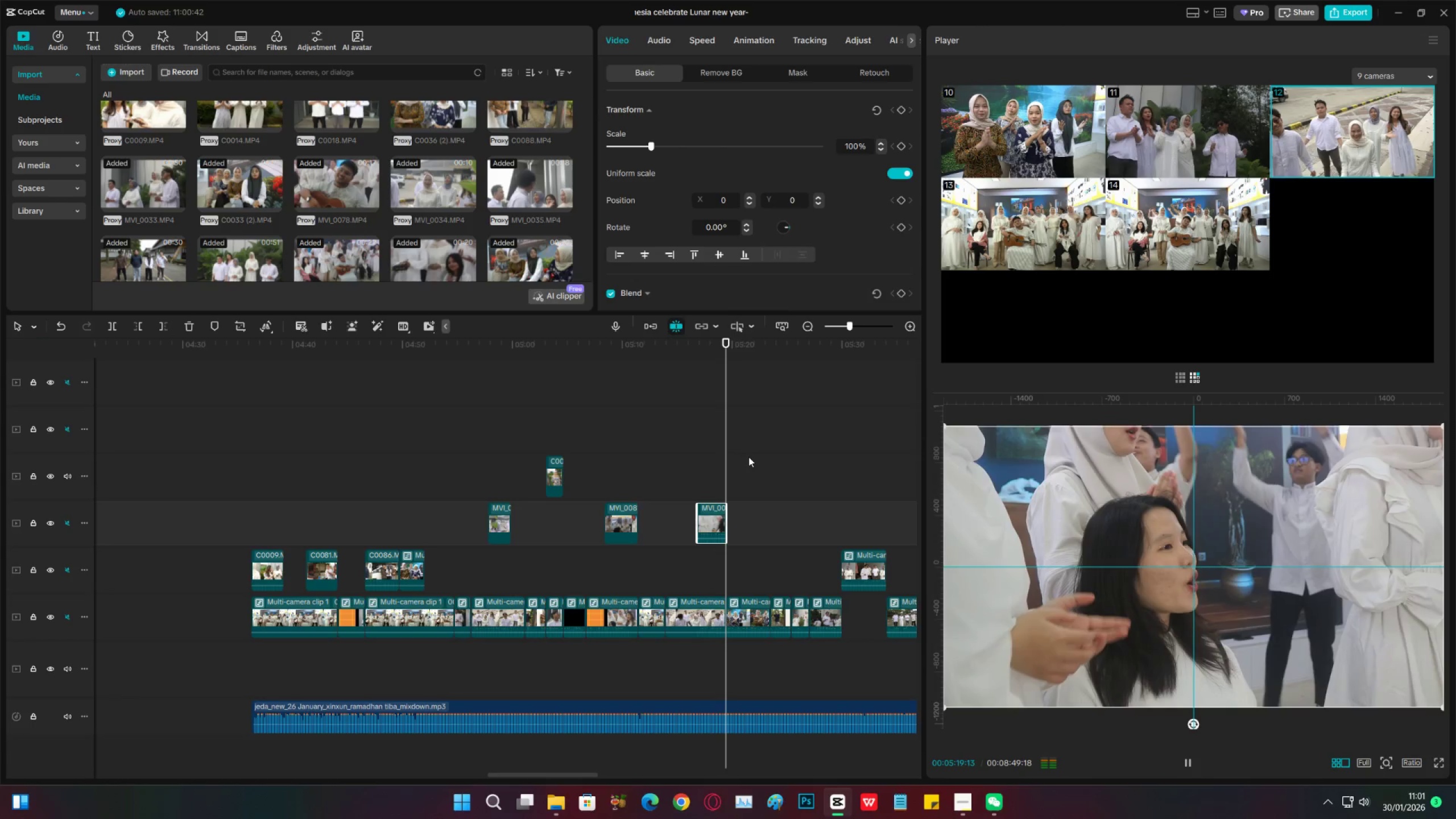 
key(Space)
 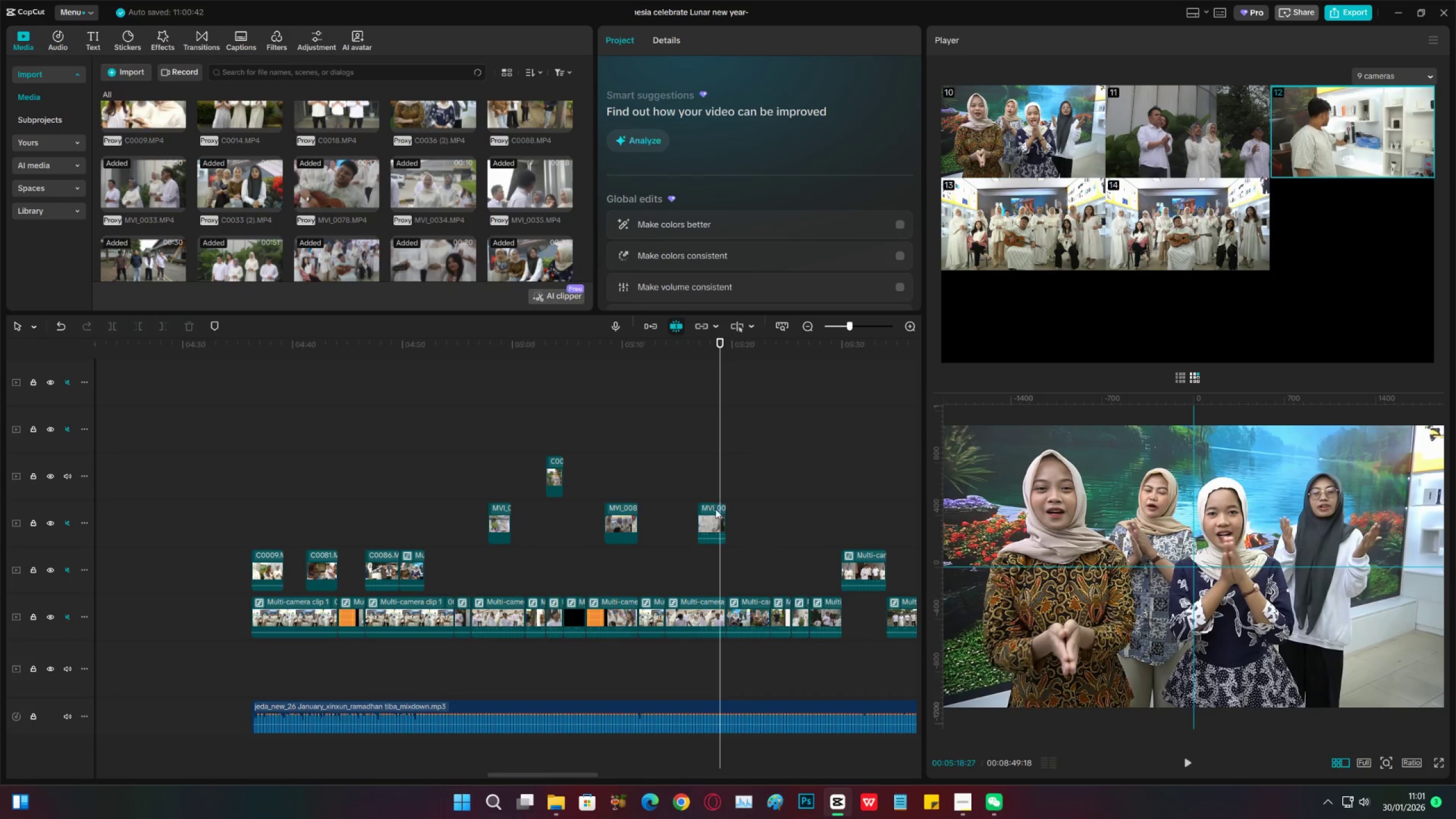 
double_click([715, 518])
 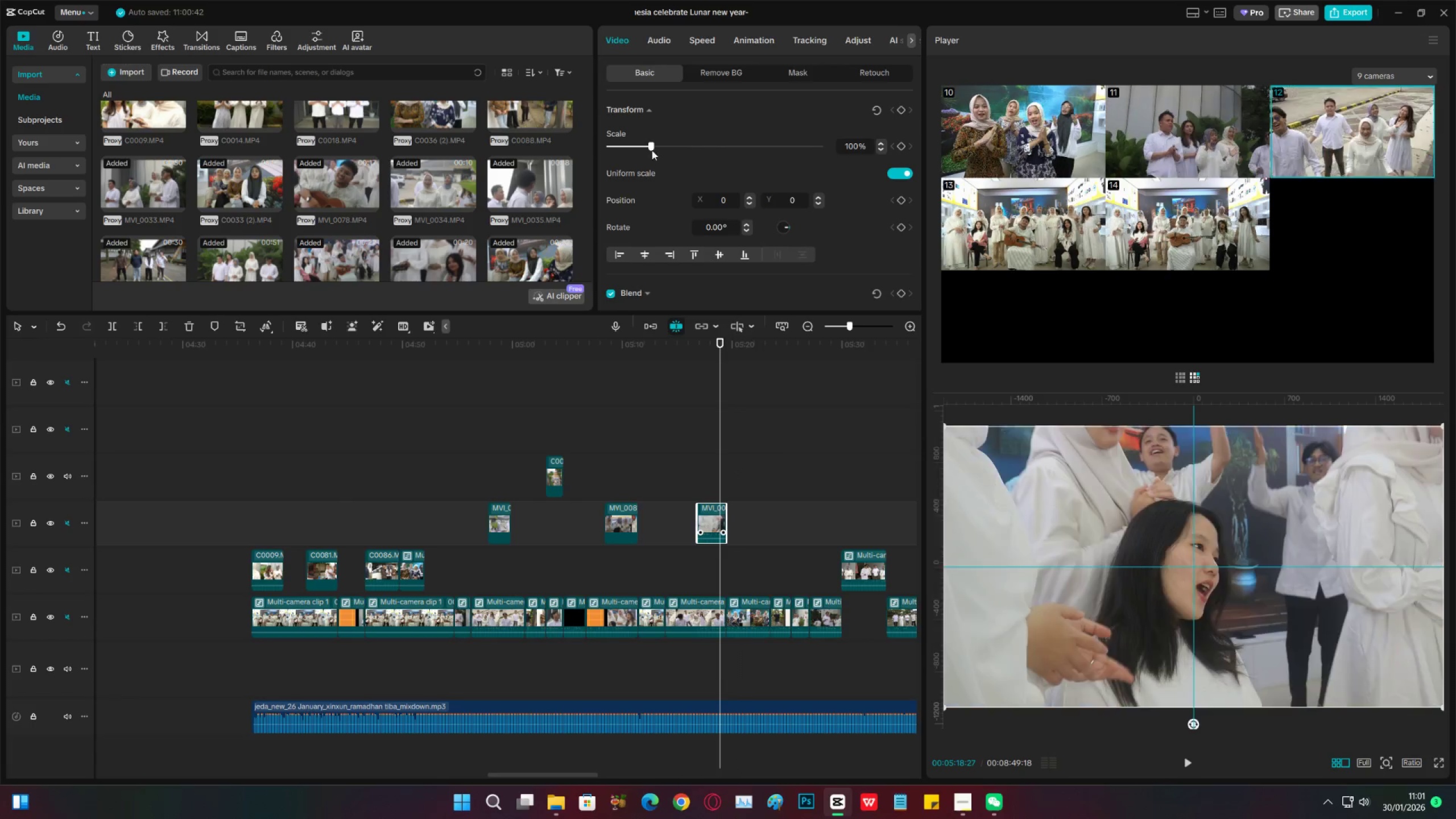 
left_click_drag(start_coordinate=[651, 148], to_coordinate=[655, 148])
 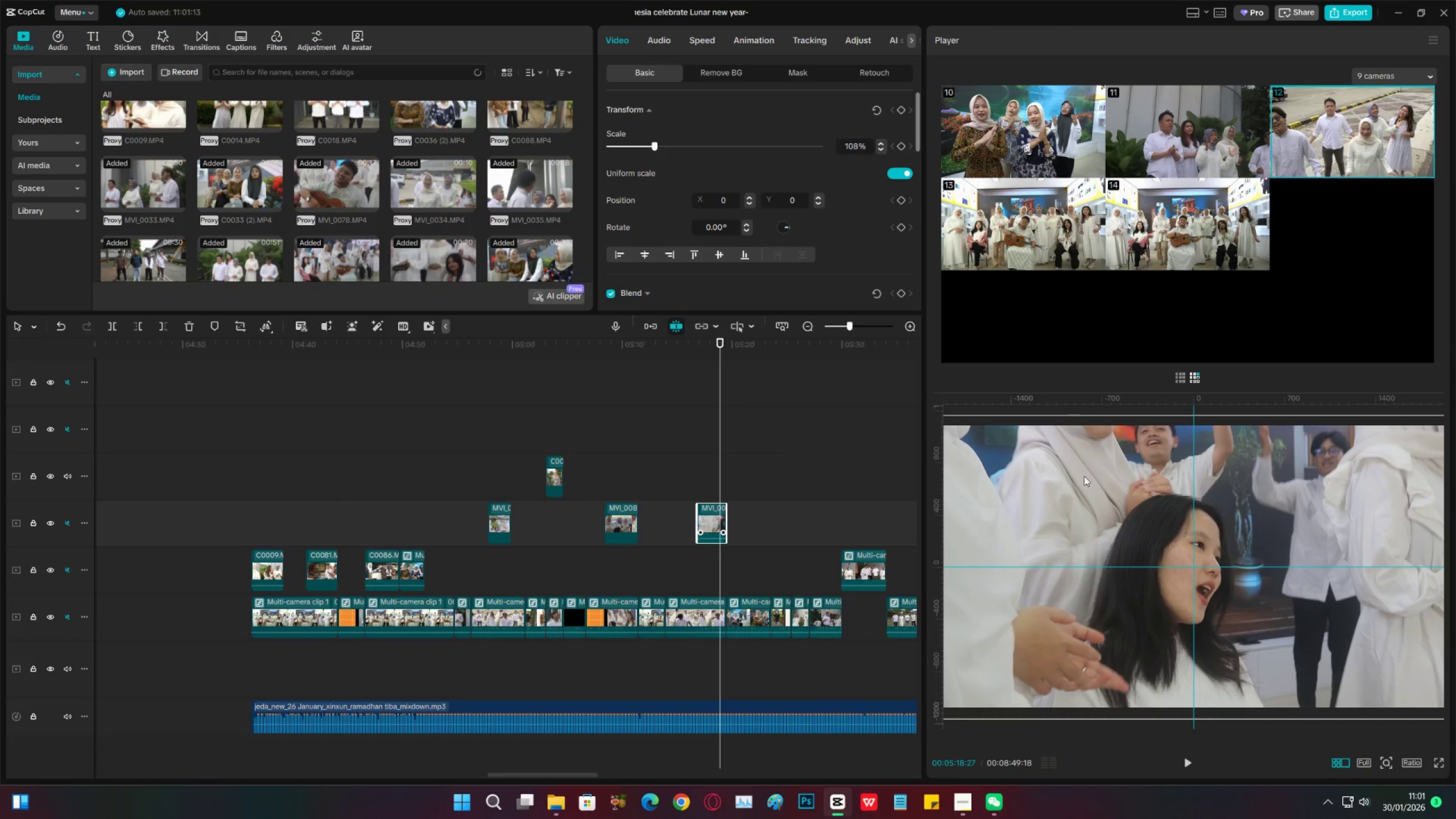 
left_click_drag(start_coordinate=[1085, 493], to_coordinate=[1086, 482])
 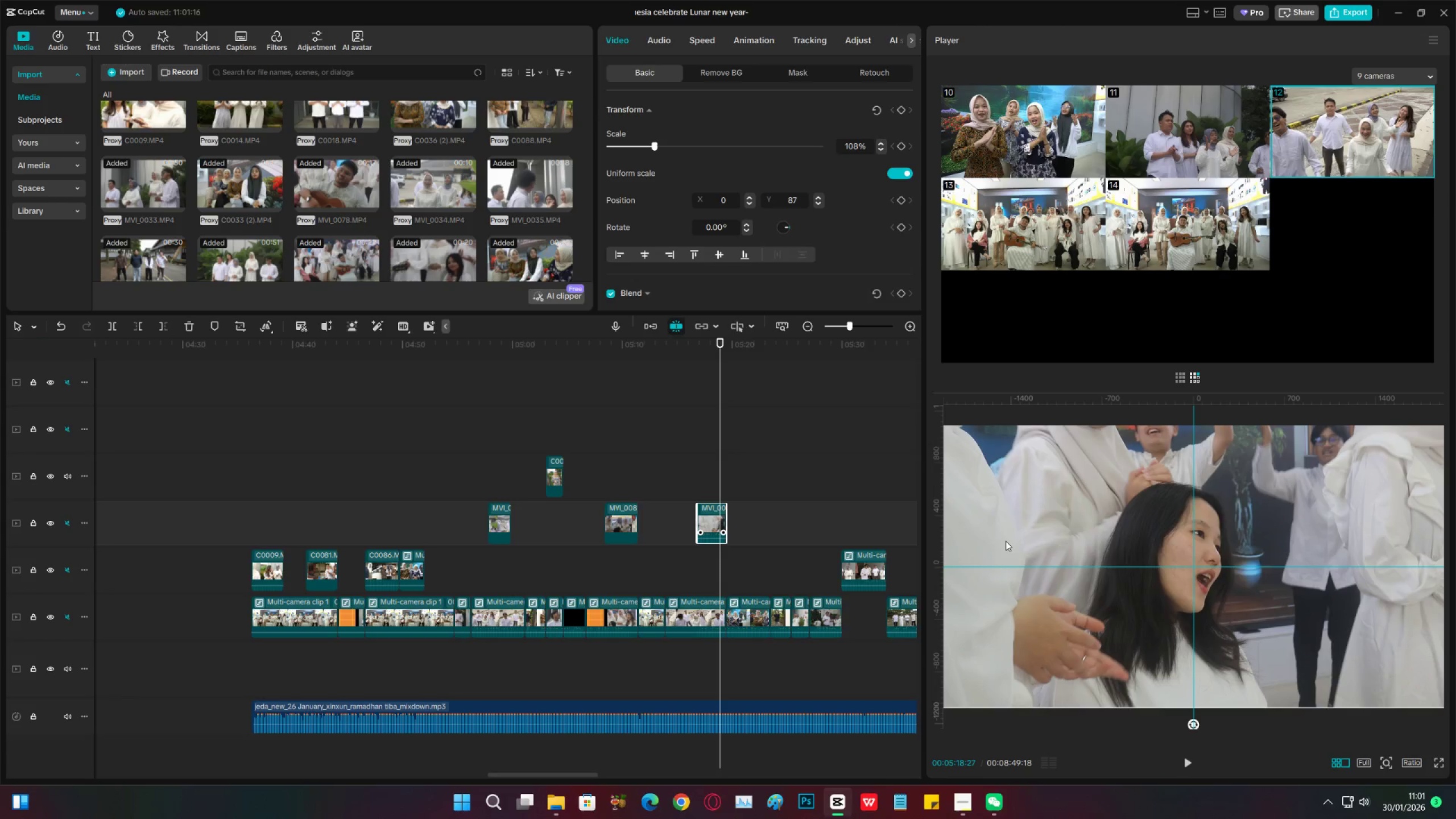 
key(Space)
 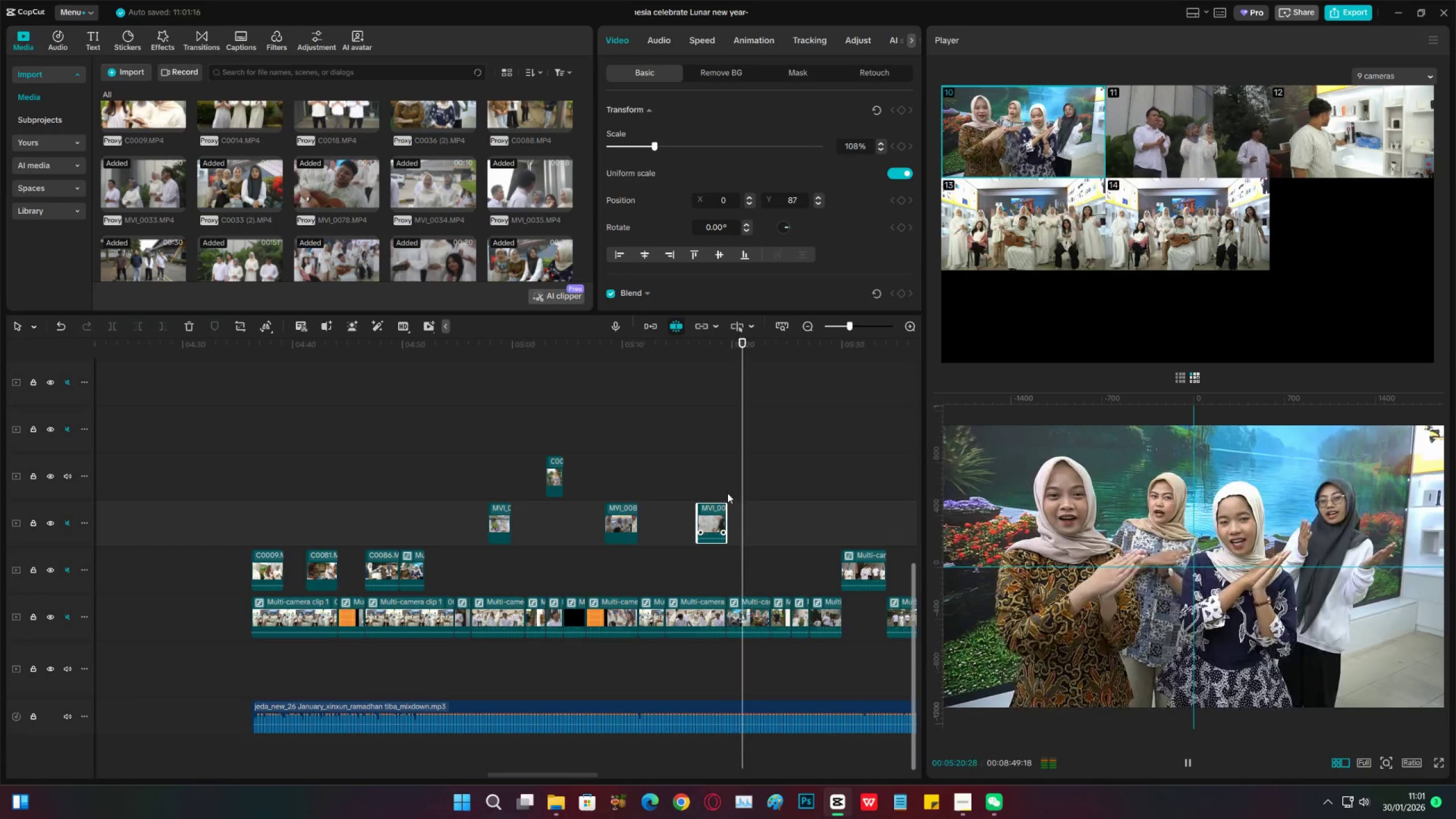 
double_click([713, 520])
 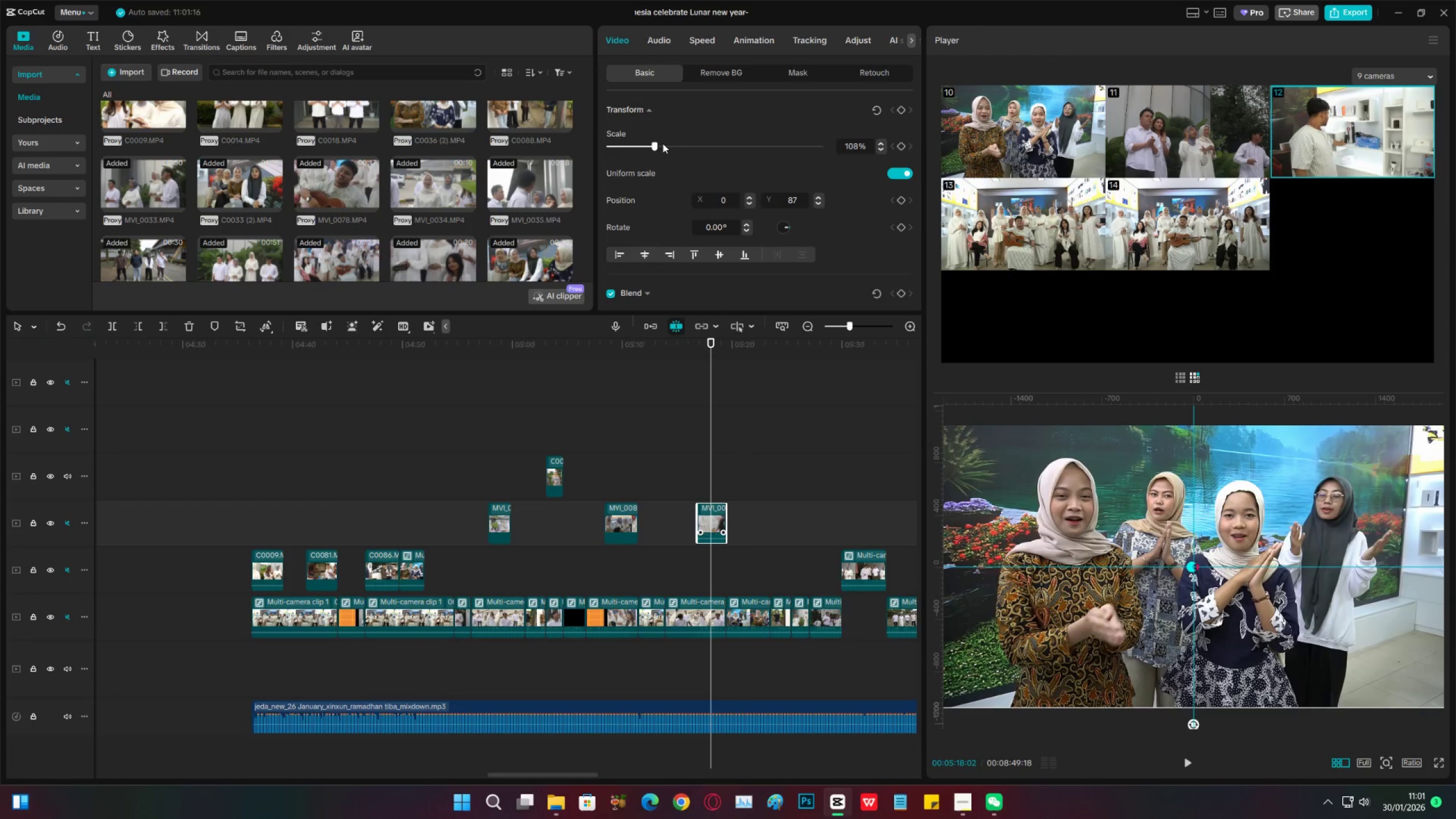 
left_click_drag(start_coordinate=[660, 147], to_coordinate=[656, 147])
 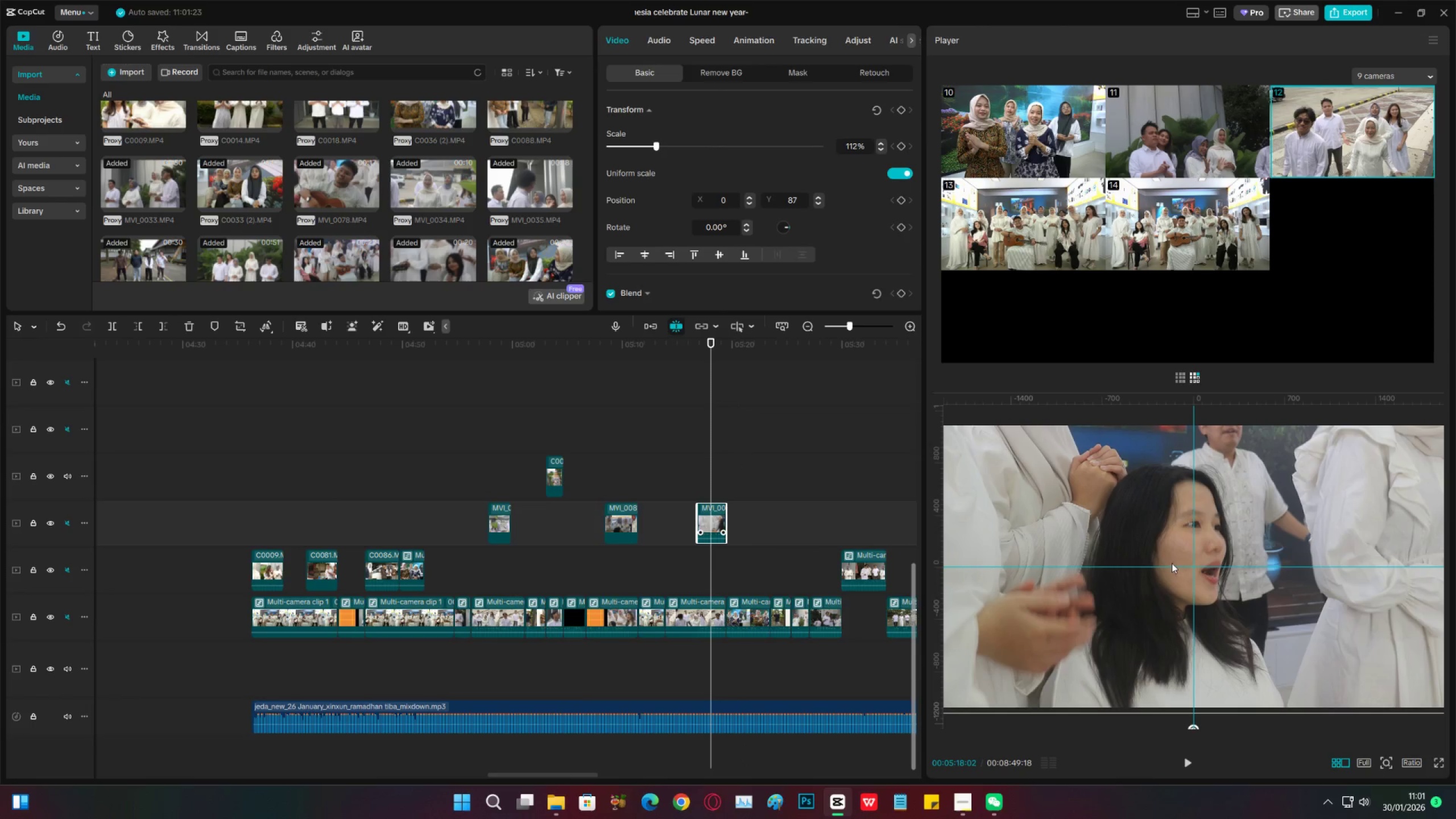 
left_click_drag(start_coordinate=[1172, 563], to_coordinate=[1171, 533])
 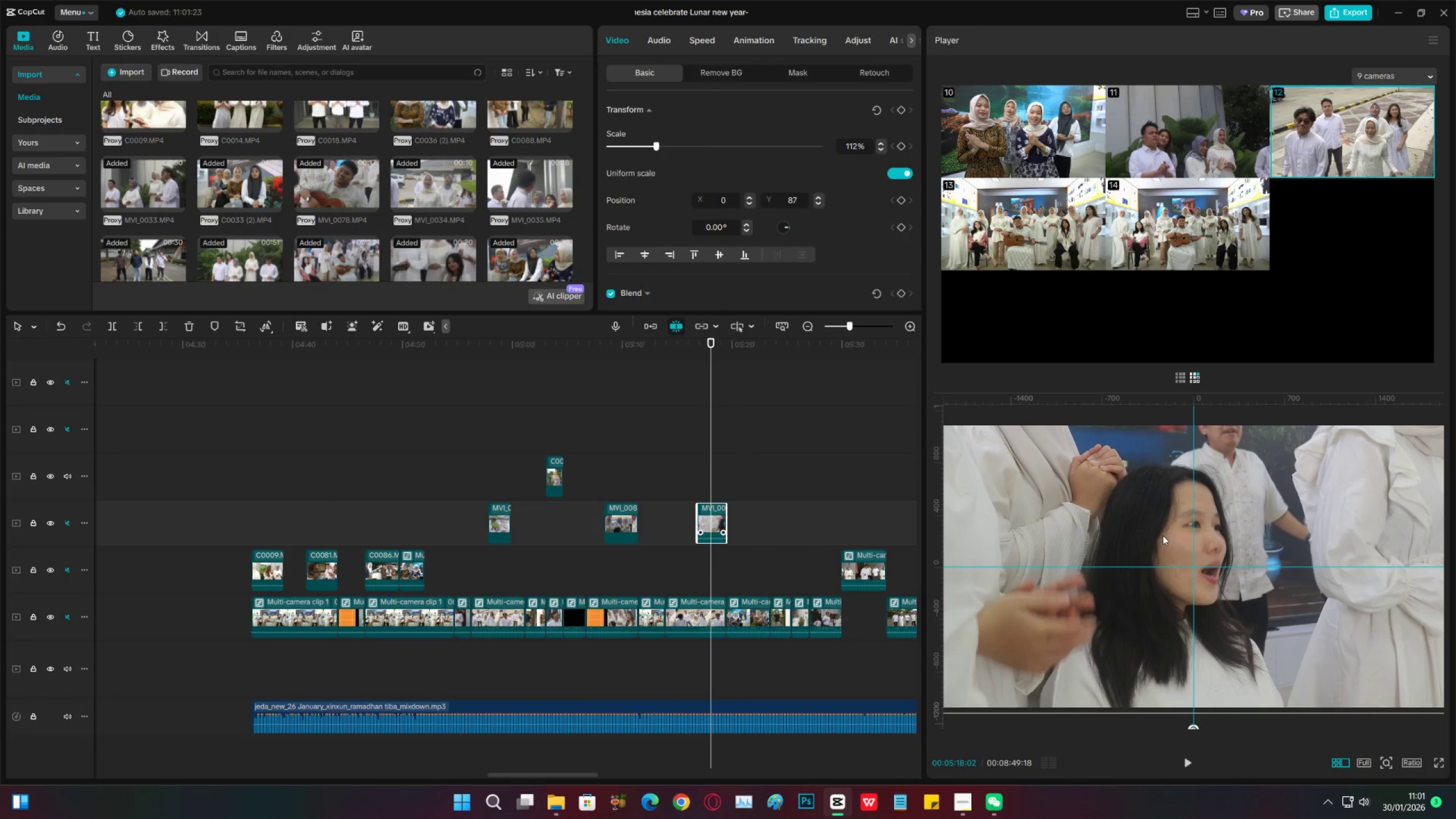 
left_click_drag(start_coordinate=[1163, 535], to_coordinate=[1163, 522])
 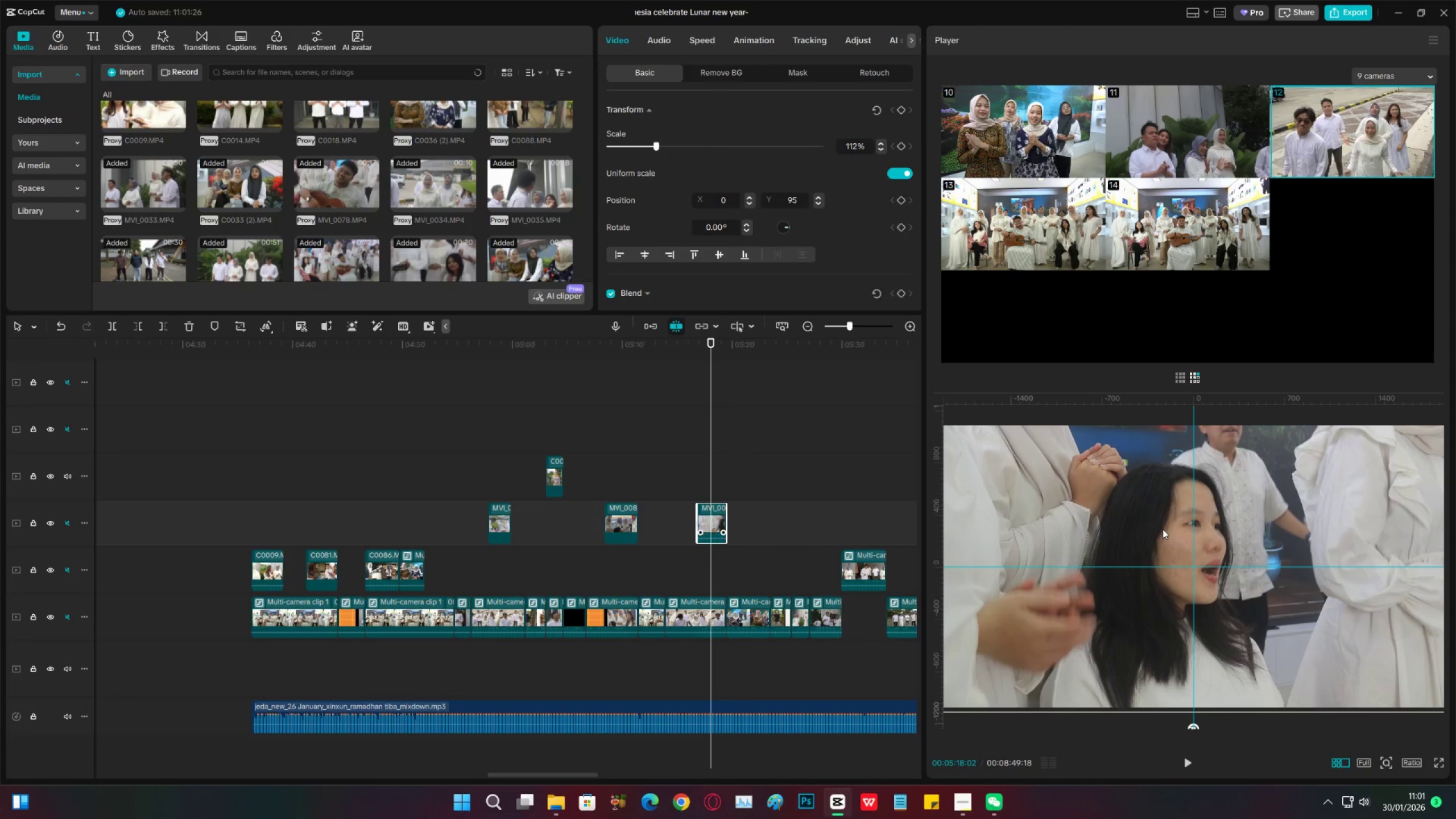 
left_click_drag(start_coordinate=[1163, 529], to_coordinate=[1163, 512])
 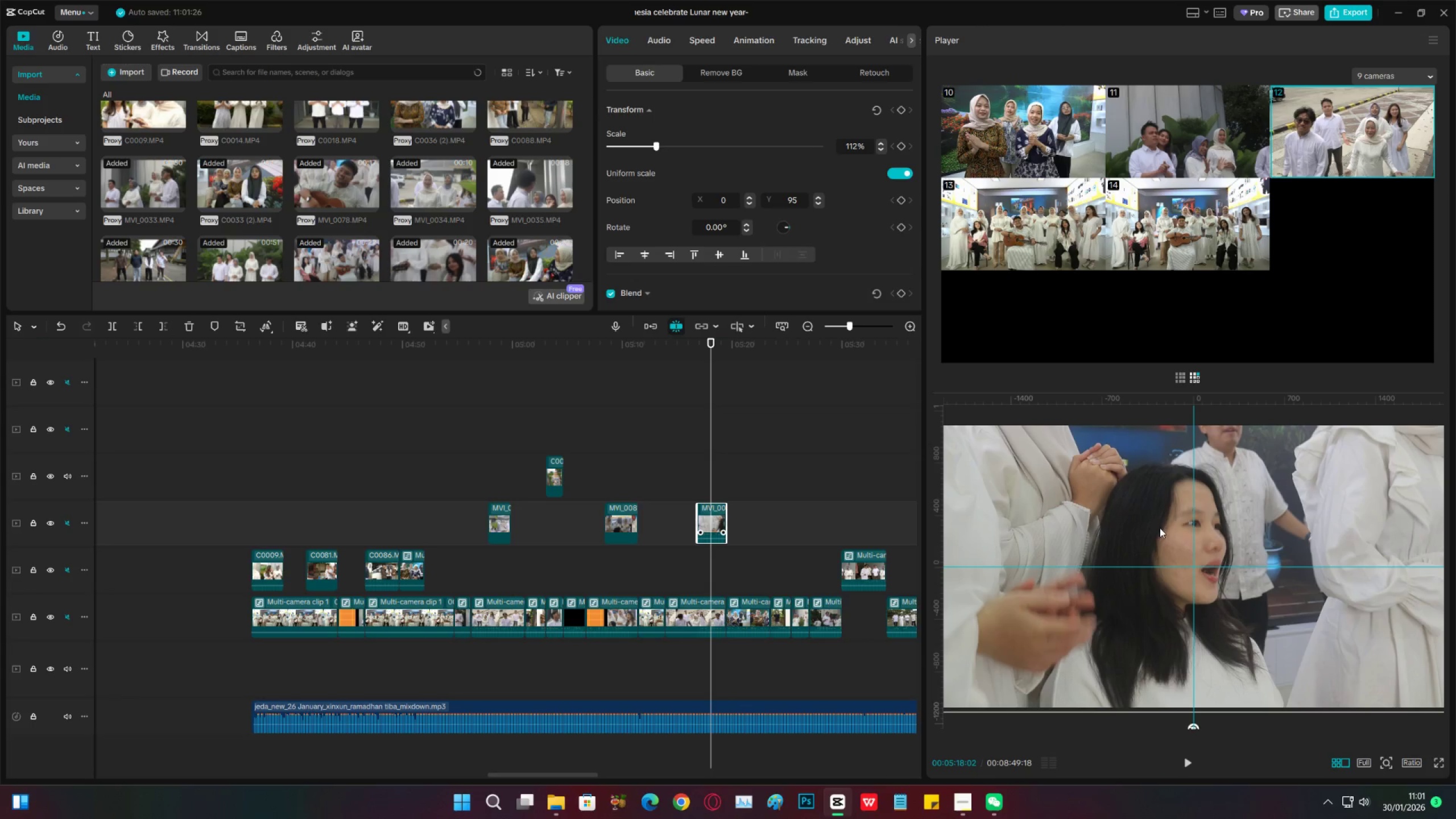 
left_click_drag(start_coordinate=[1160, 528], to_coordinate=[1150, 524])
 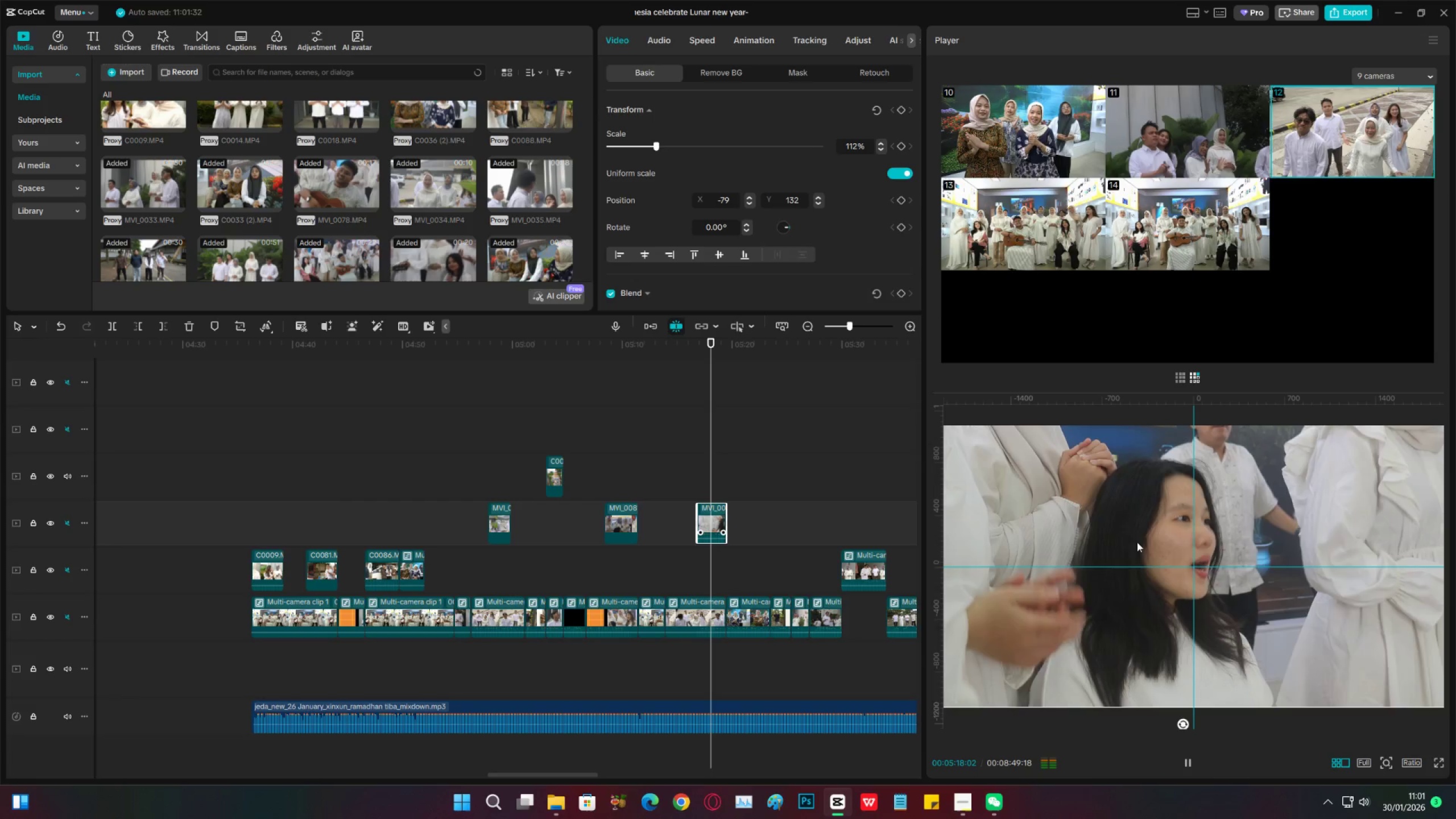 
key(Space)
 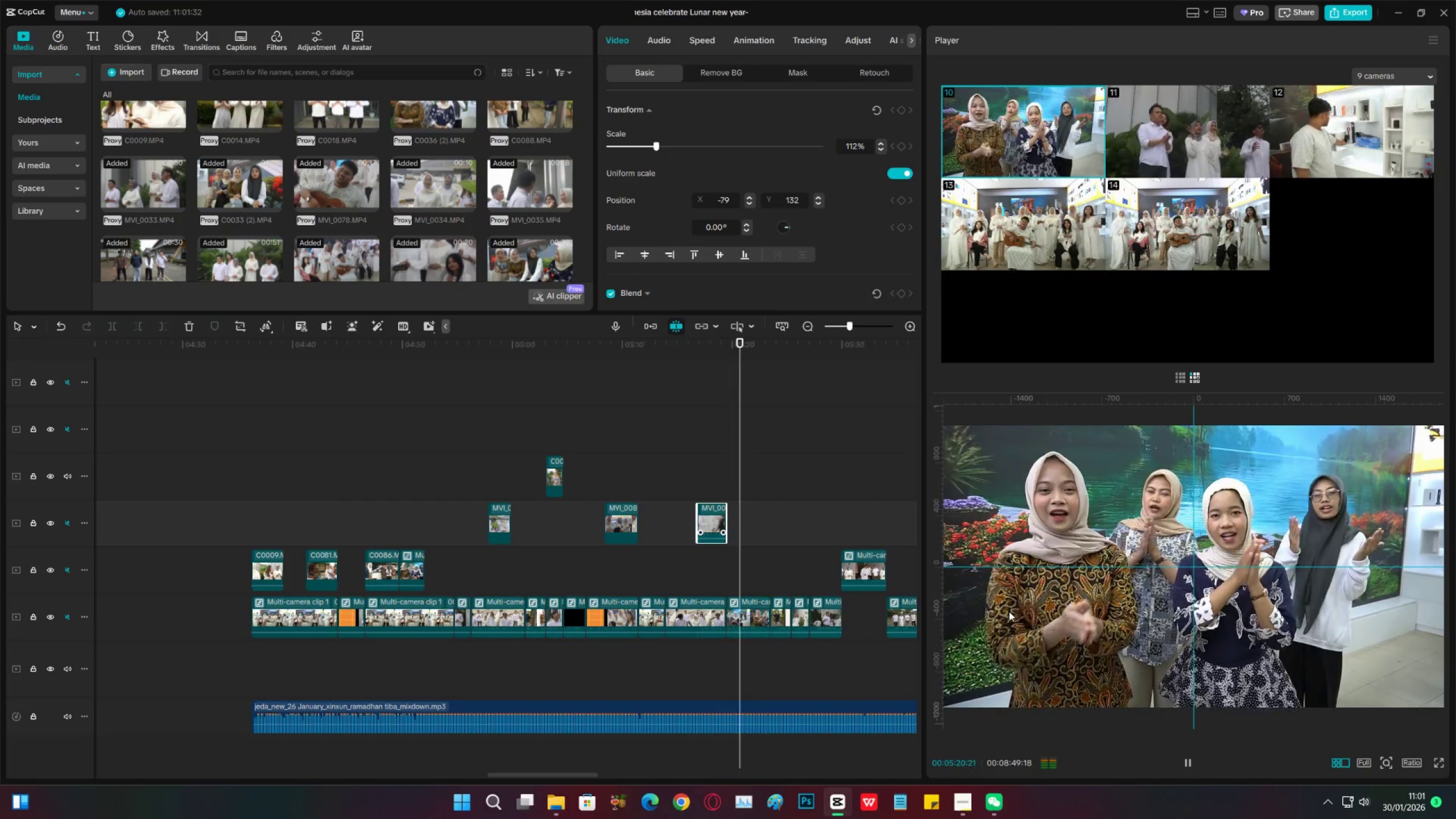 
key(Space)
 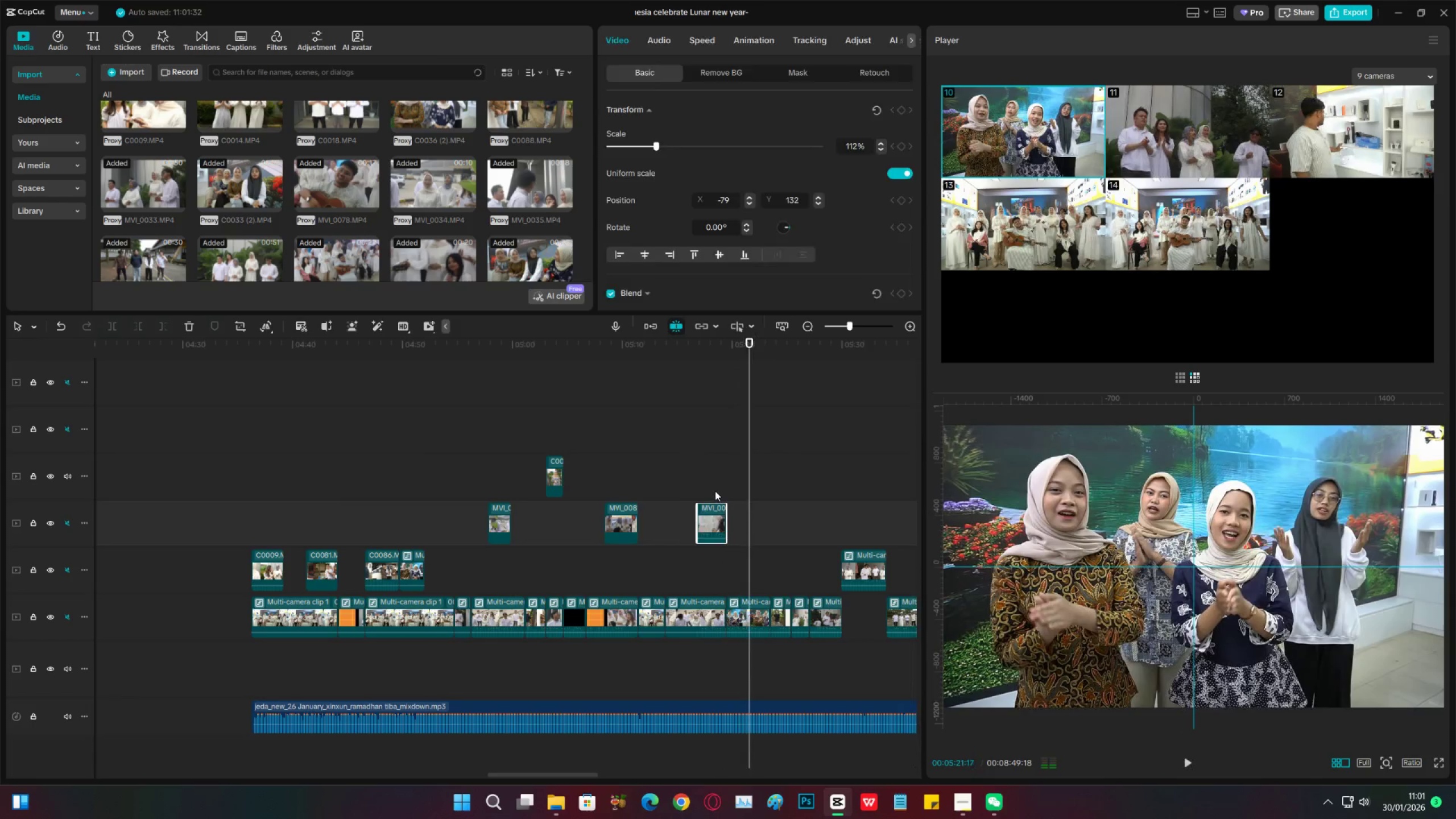 
left_click([715, 490])
 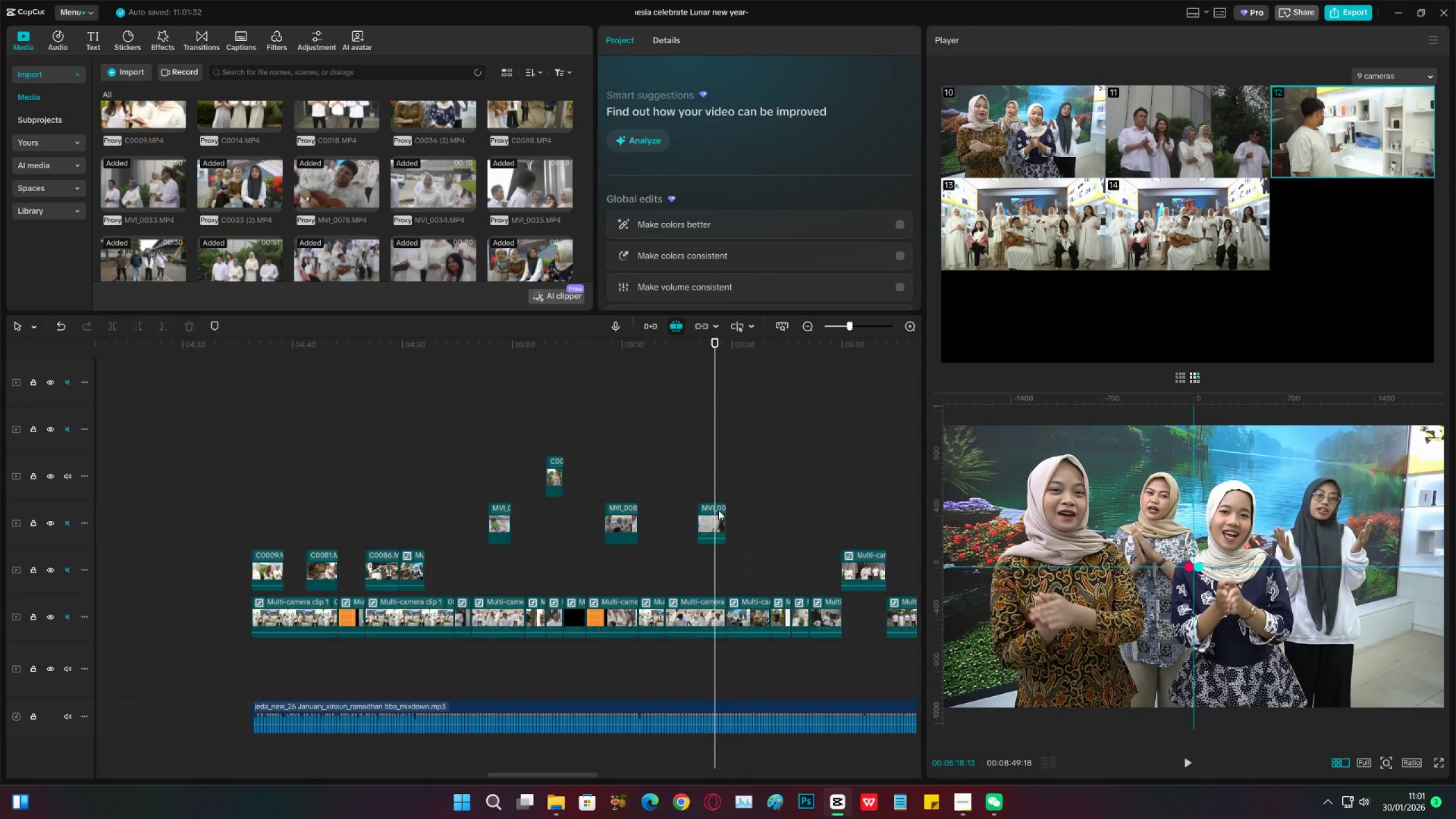 
left_click([718, 510])
 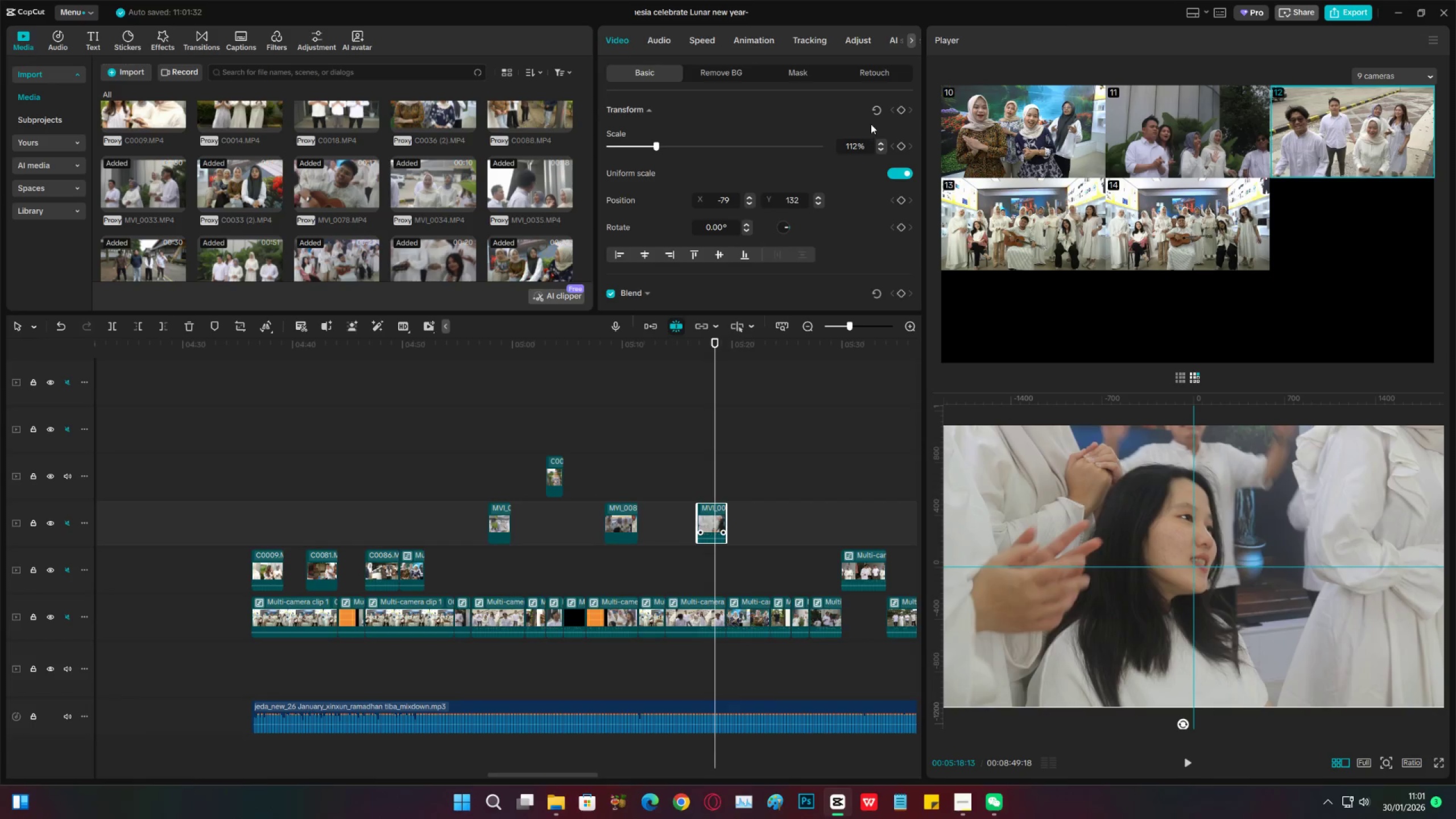 
left_click([874, 112])
 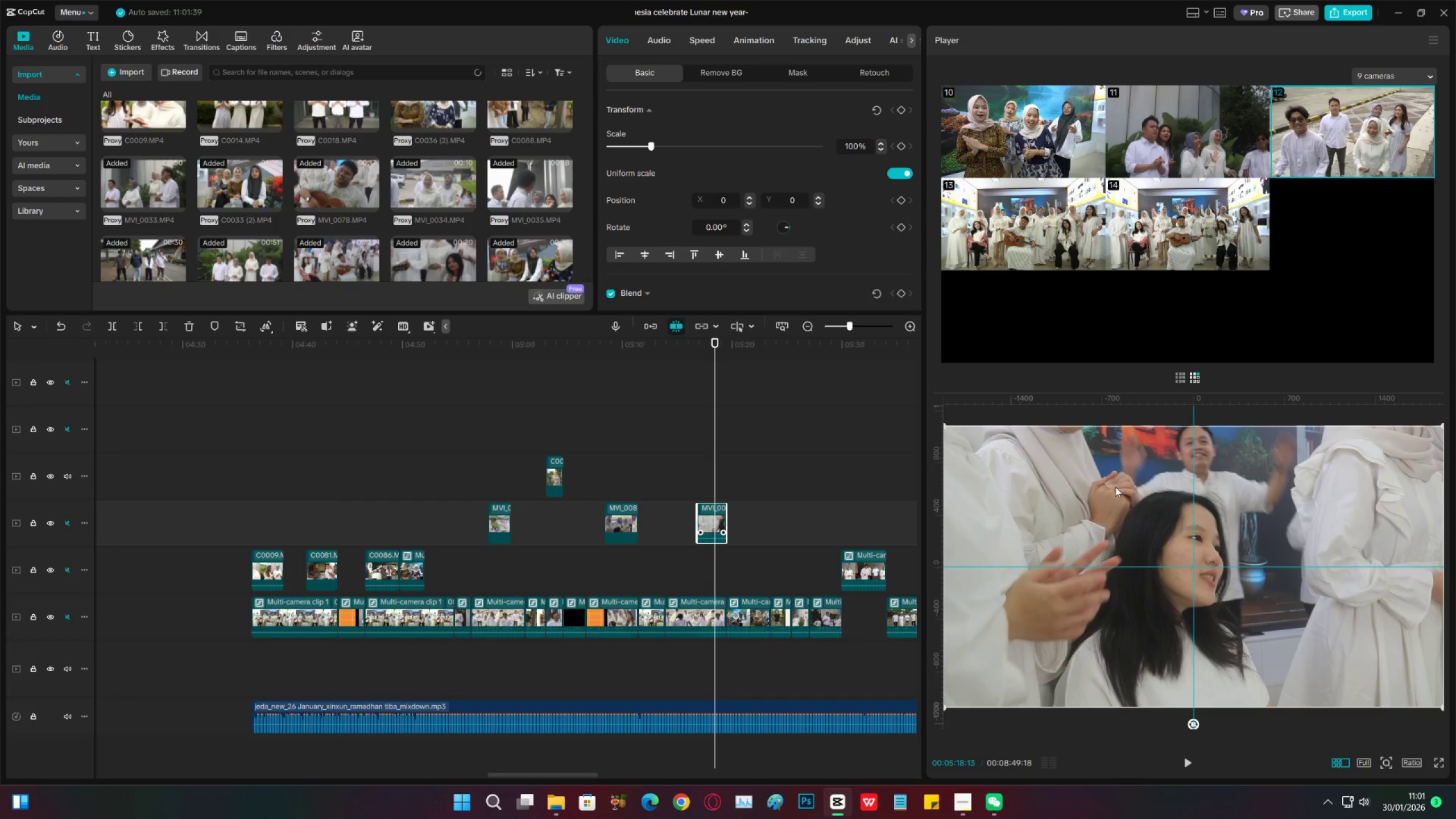 
key(Space)
 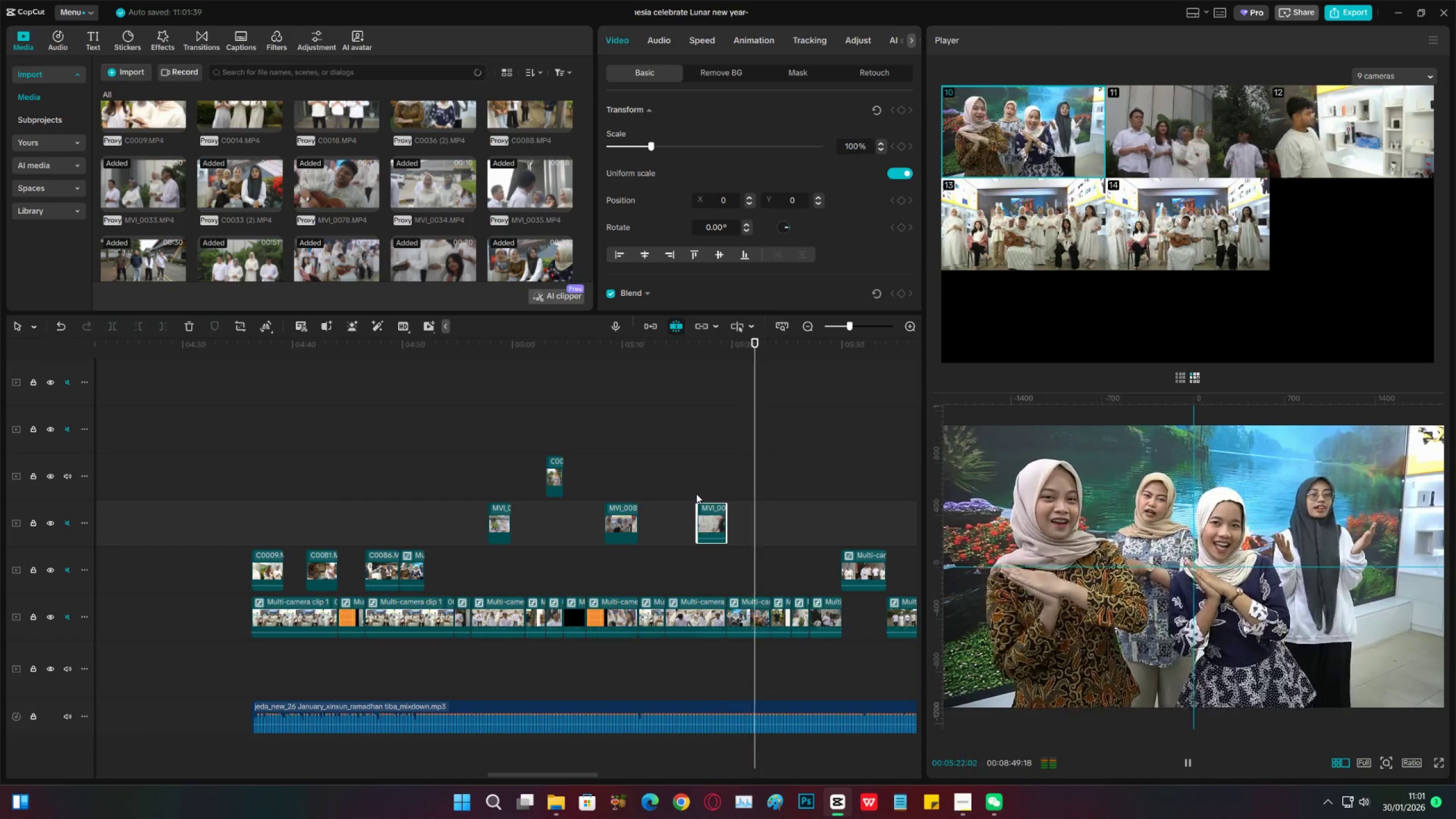 
double_click([712, 516])
 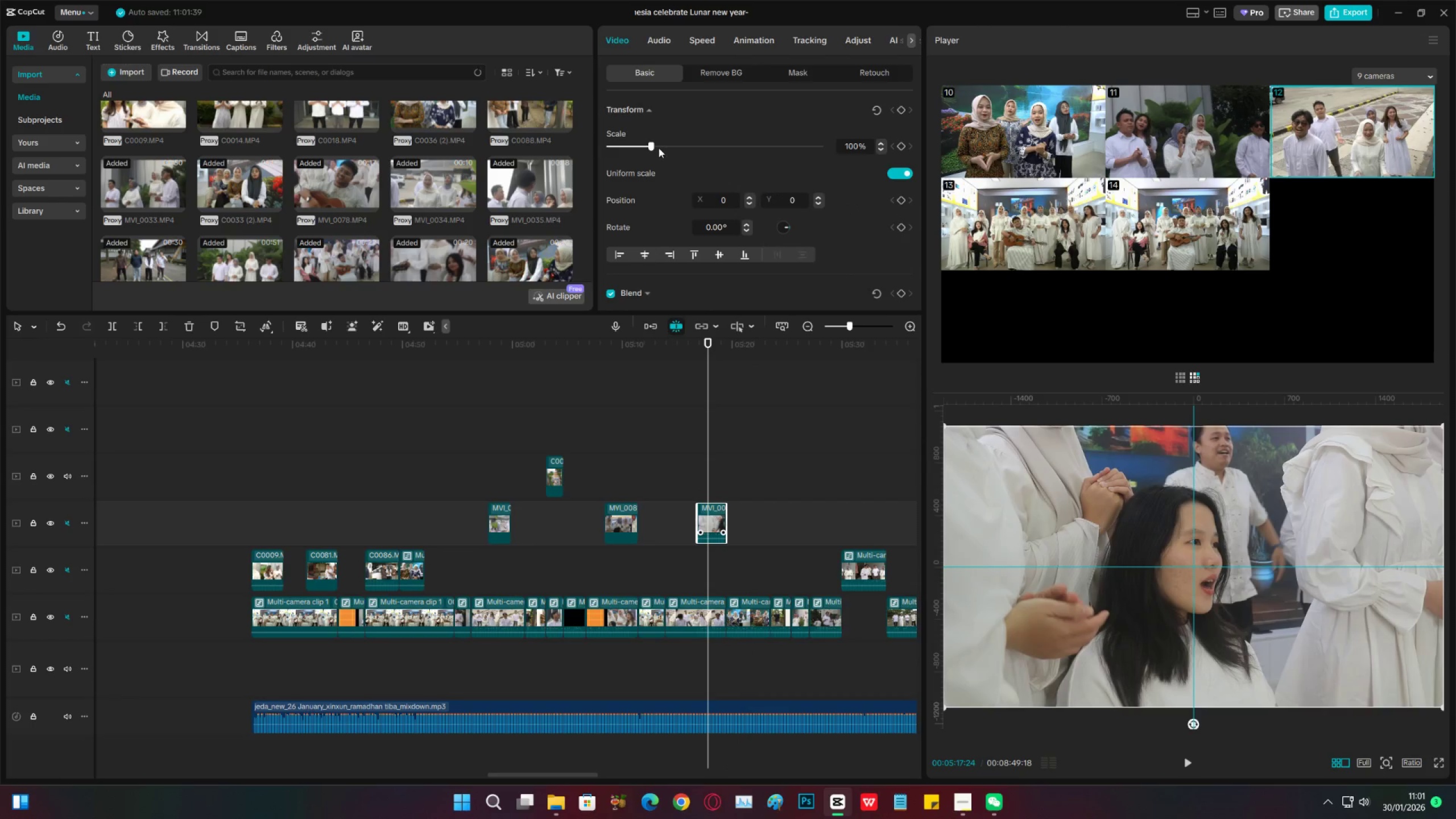 
left_click_drag(start_coordinate=[657, 147], to_coordinate=[663, 147])
 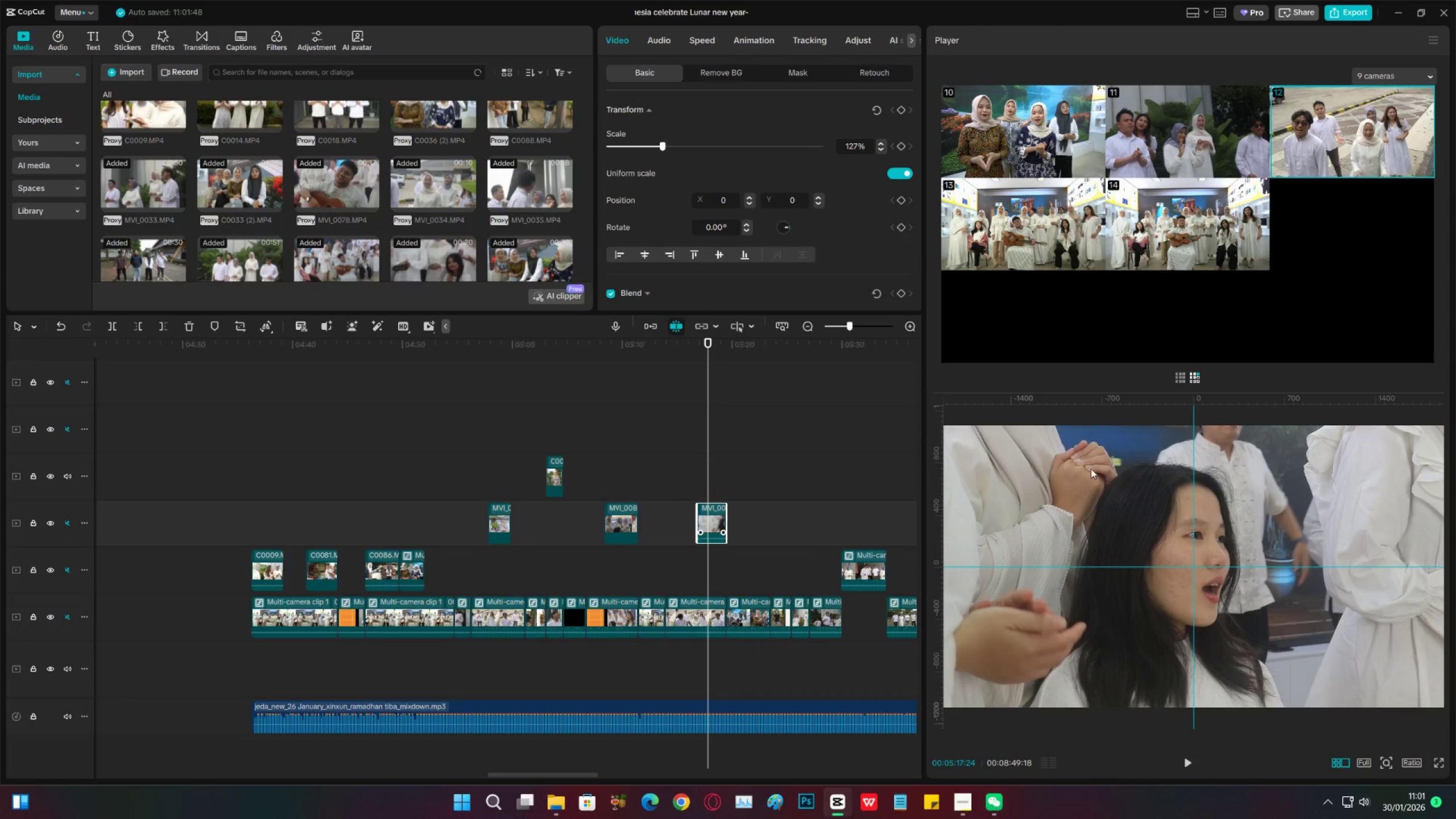 
left_click_drag(start_coordinate=[1098, 481], to_coordinate=[1087, 455])
 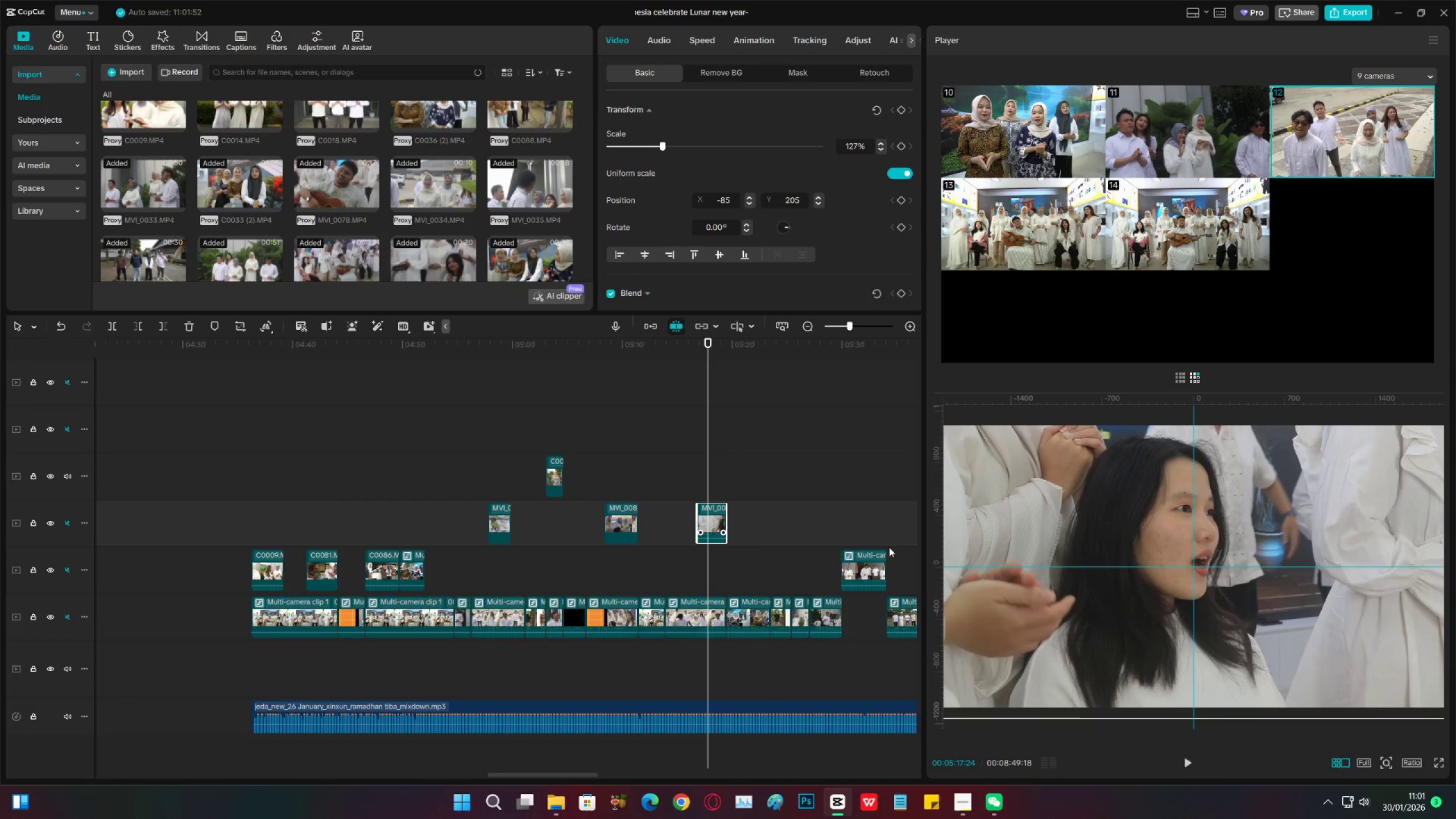 
key(Space)
 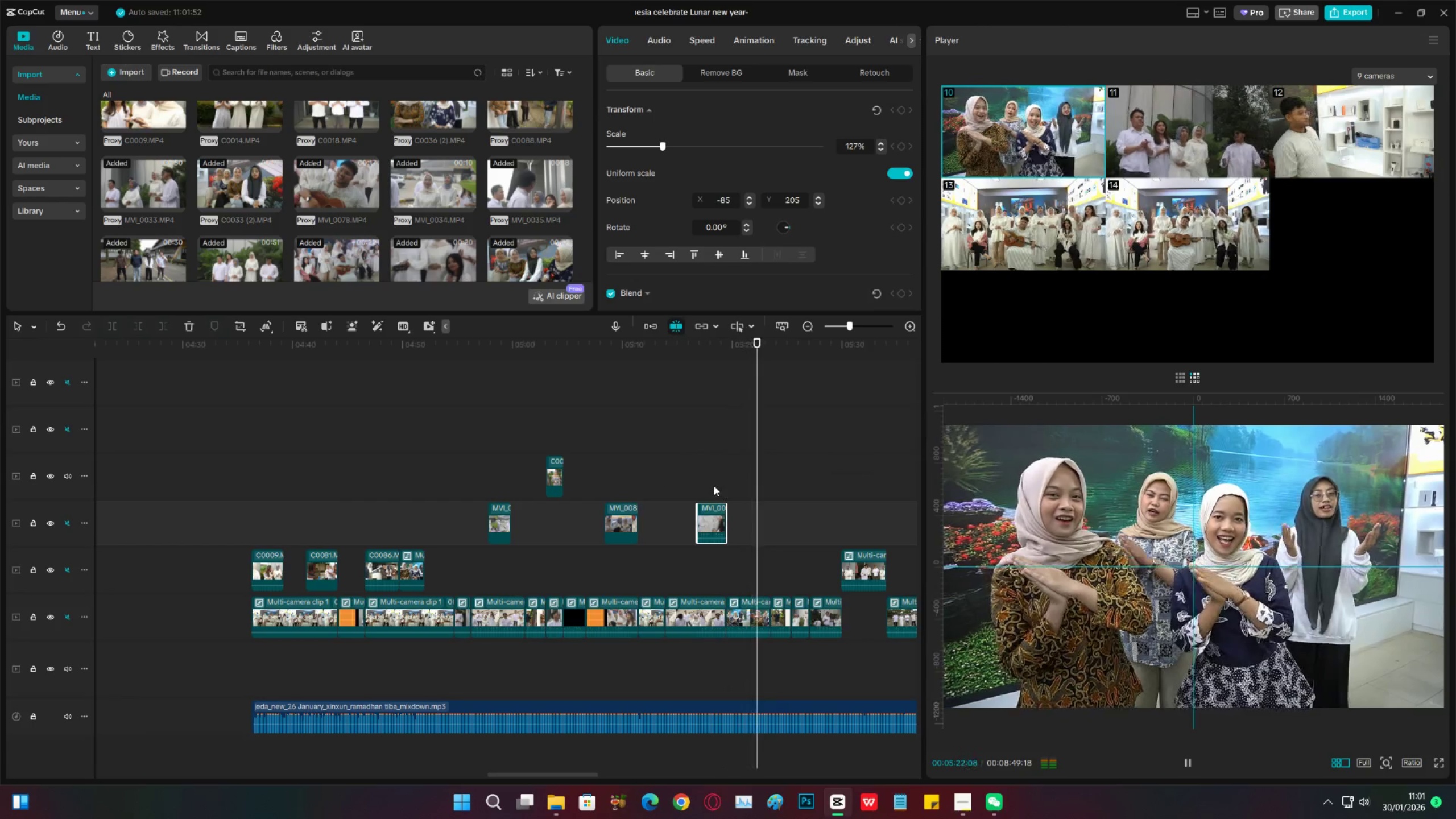 
wait(5.98)
 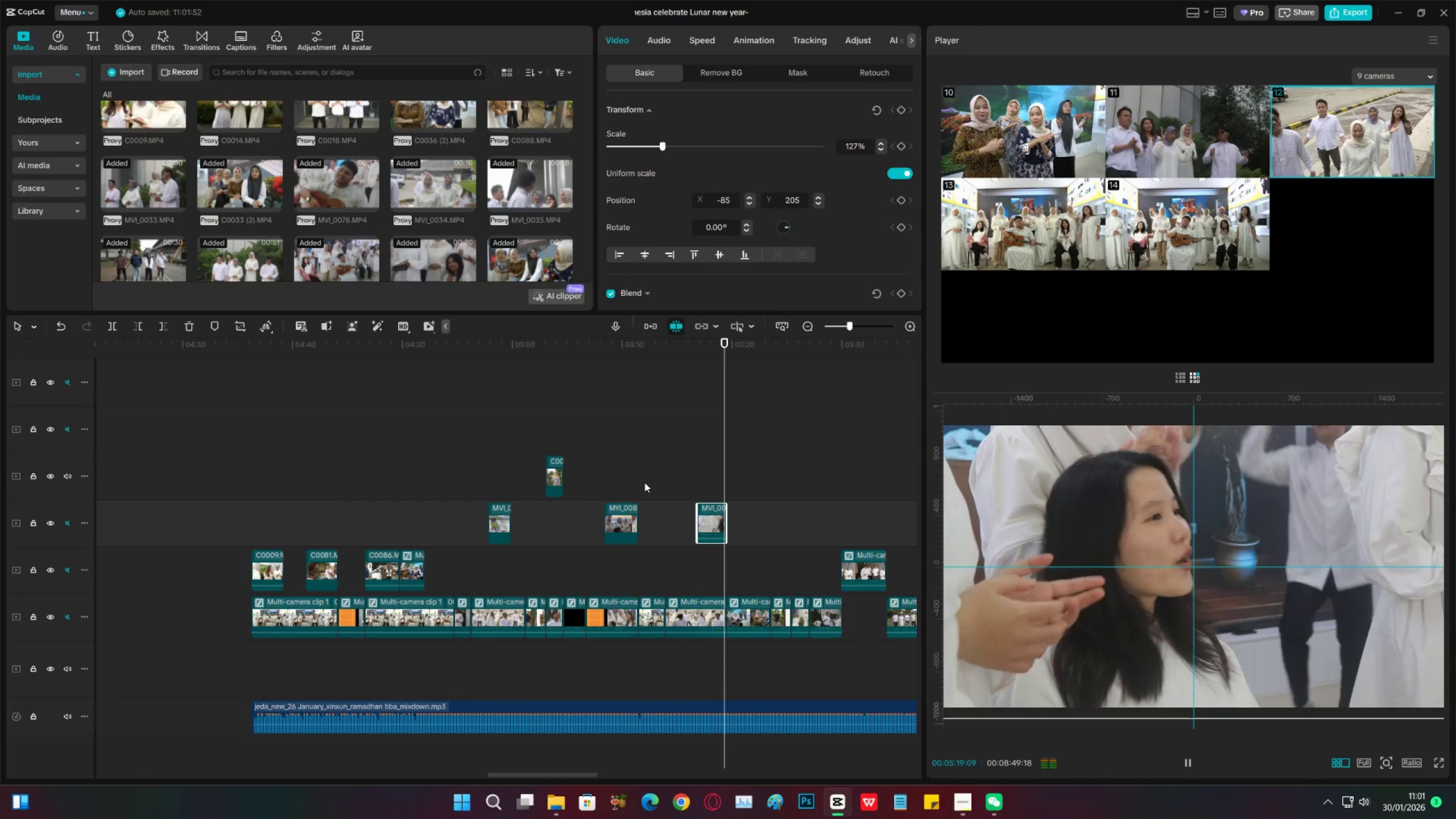 
left_click([720, 521])
 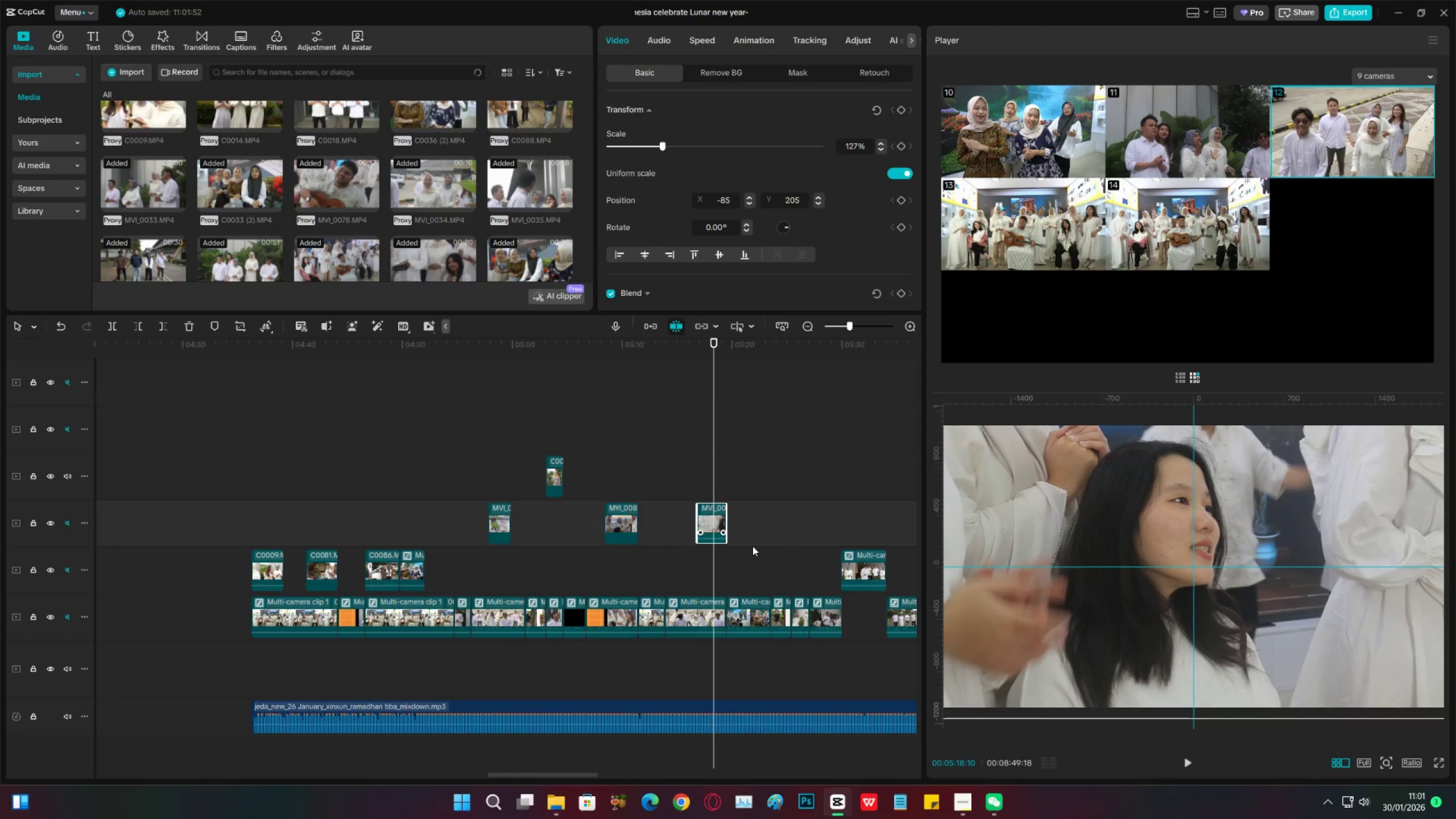 
key(Space)
 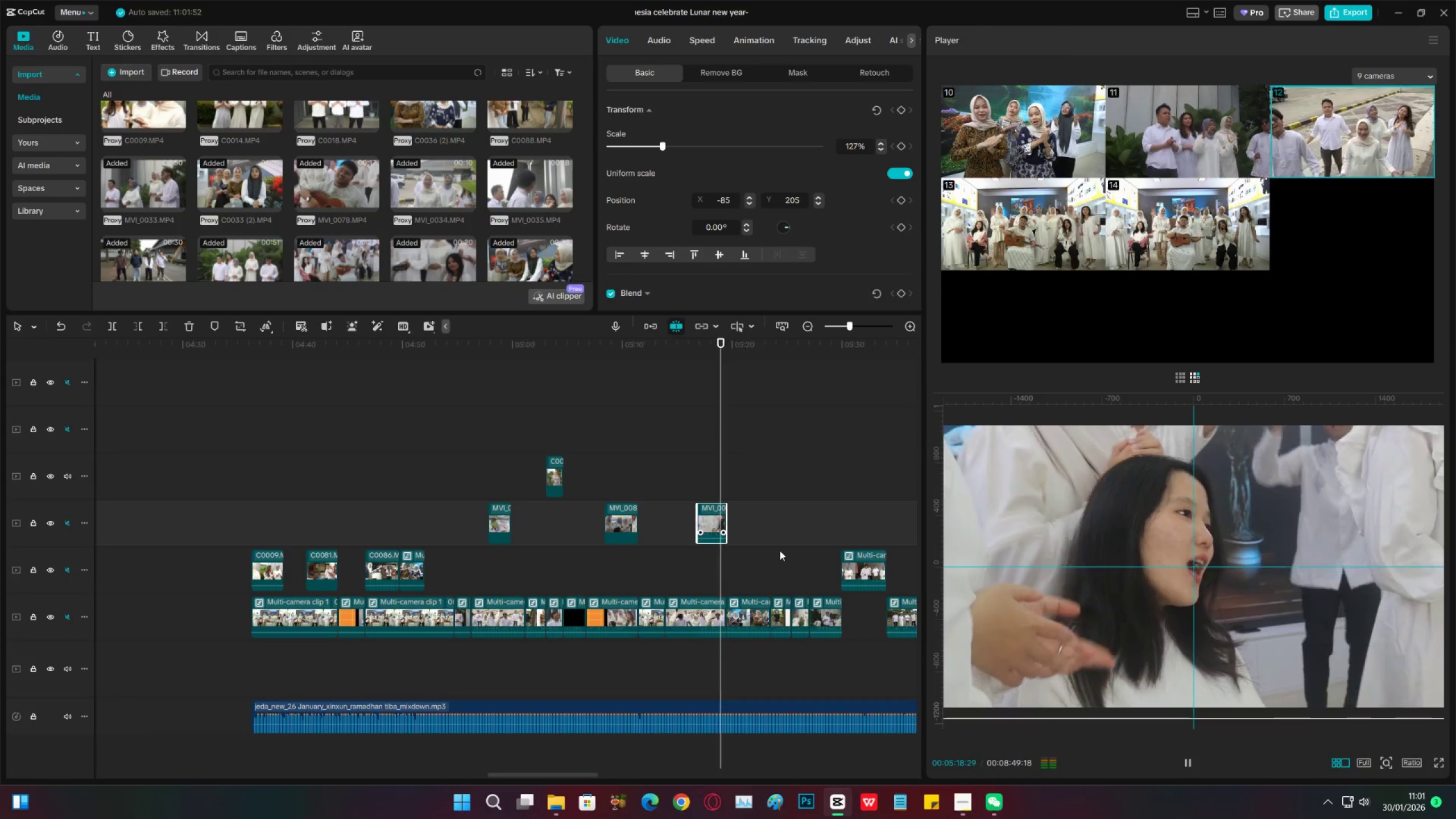 
key(Space)
 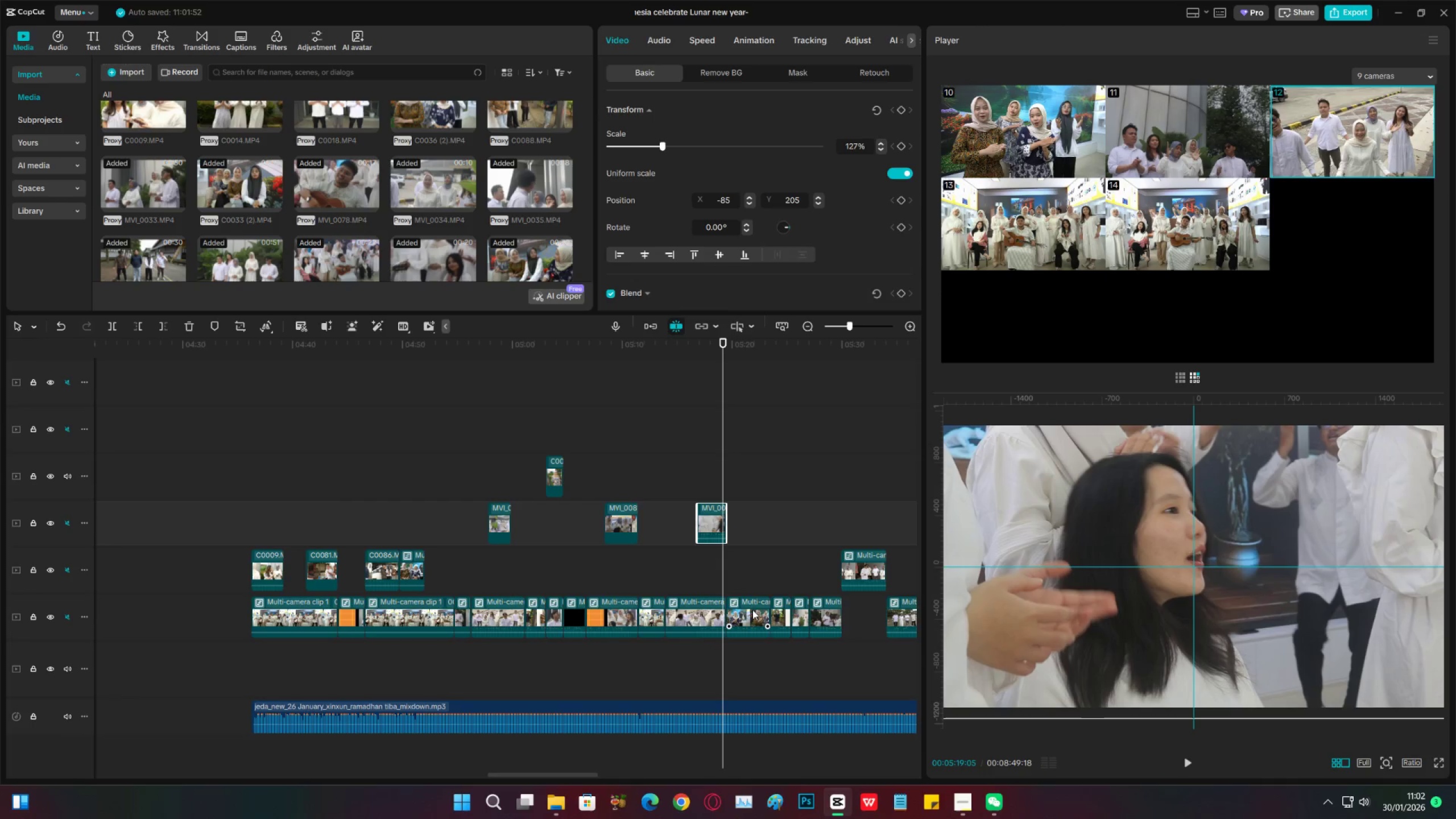 
left_click([752, 610])
 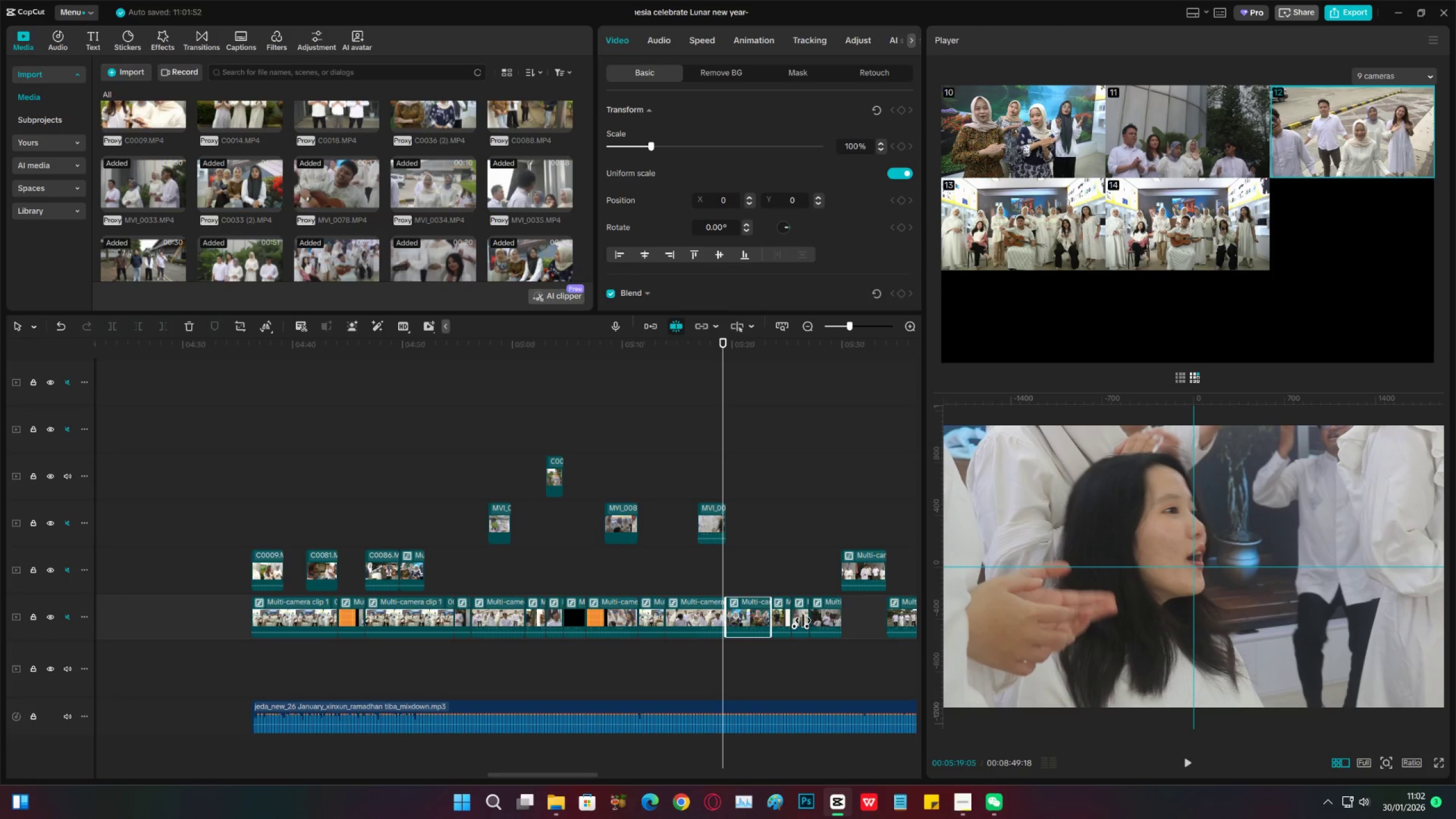 
key(Space)
 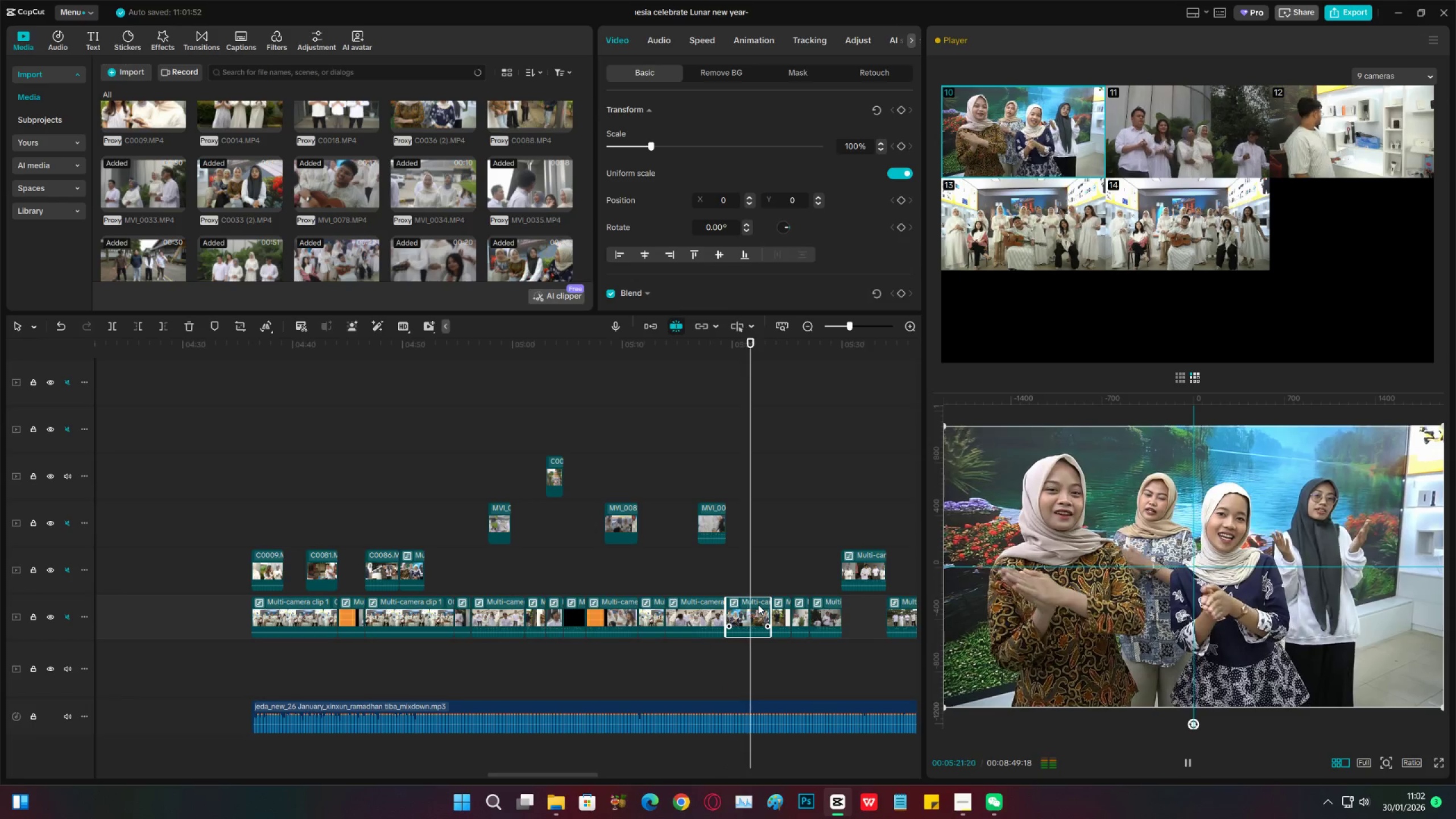 
key(Space)
 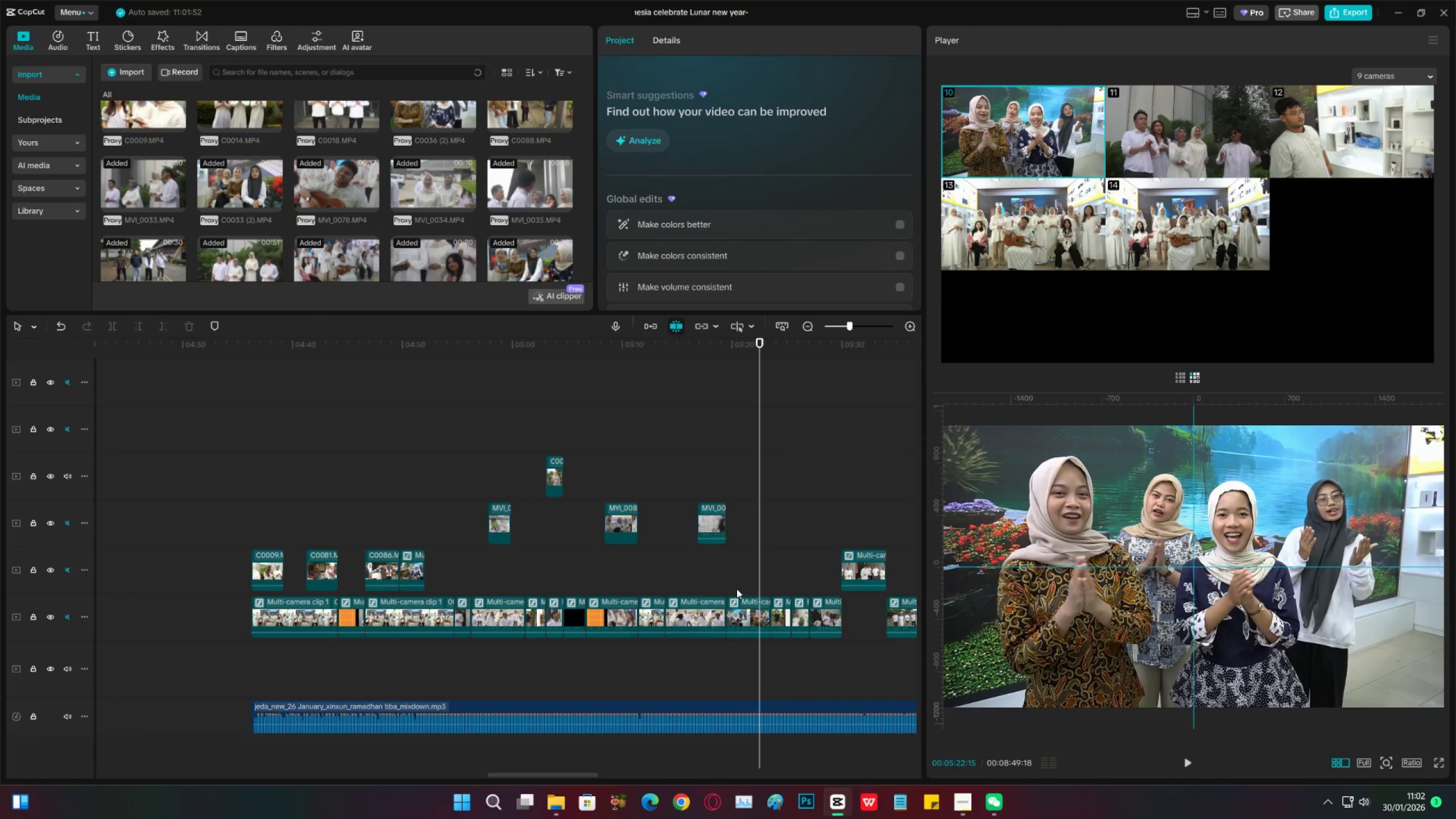 
left_click([731, 585])
 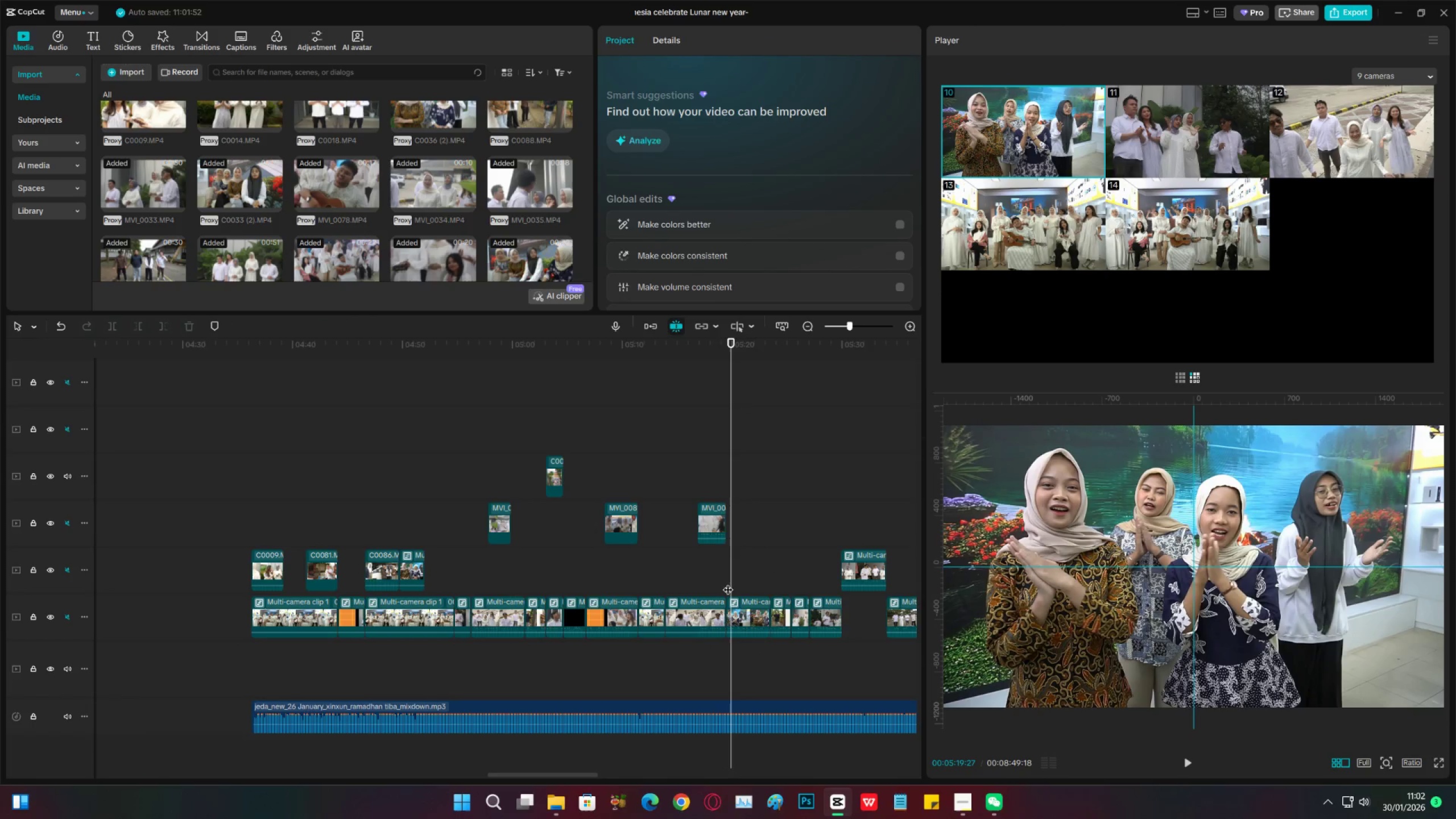 
left_click([728, 581])
 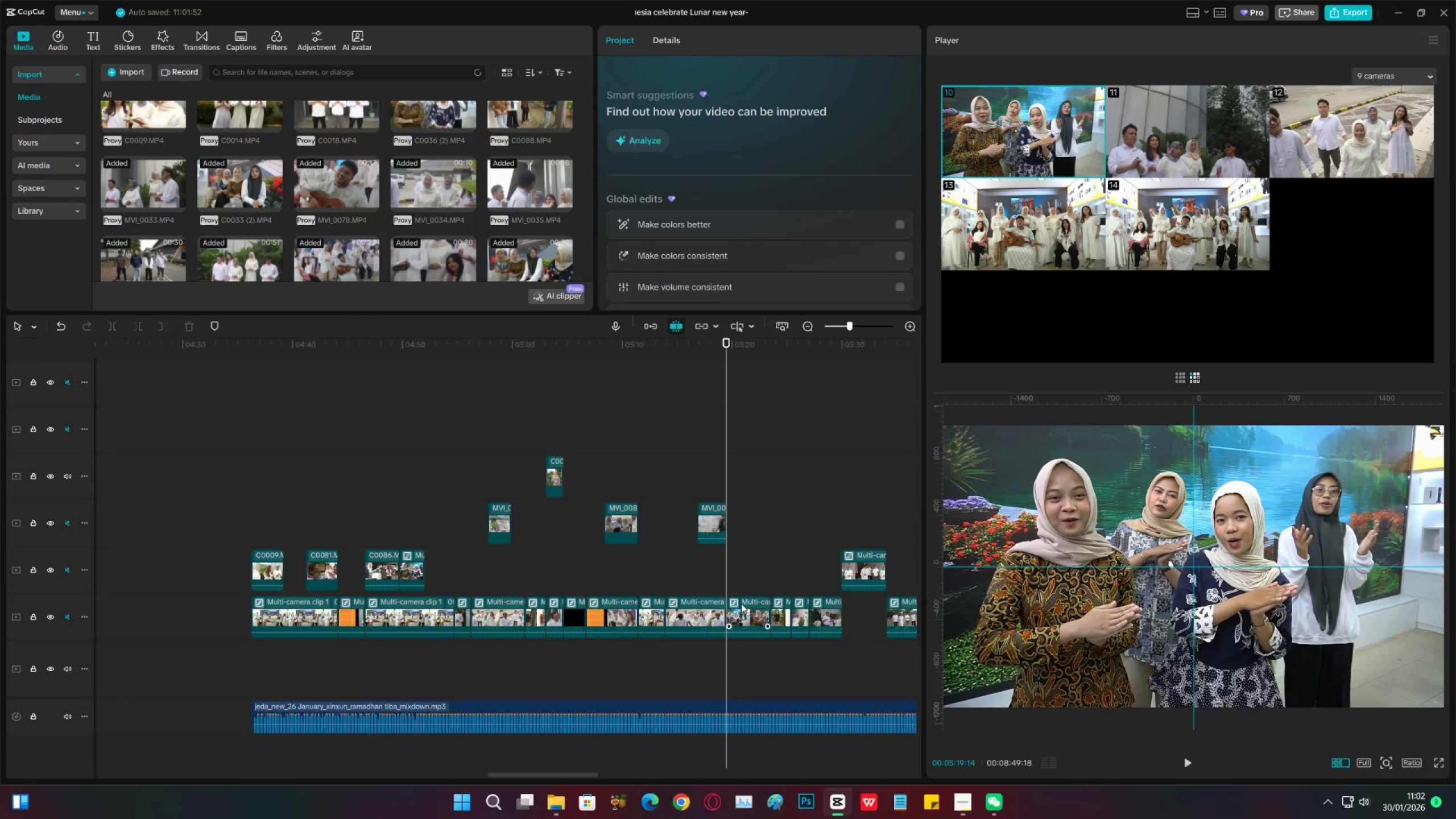 
left_click([741, 603])
 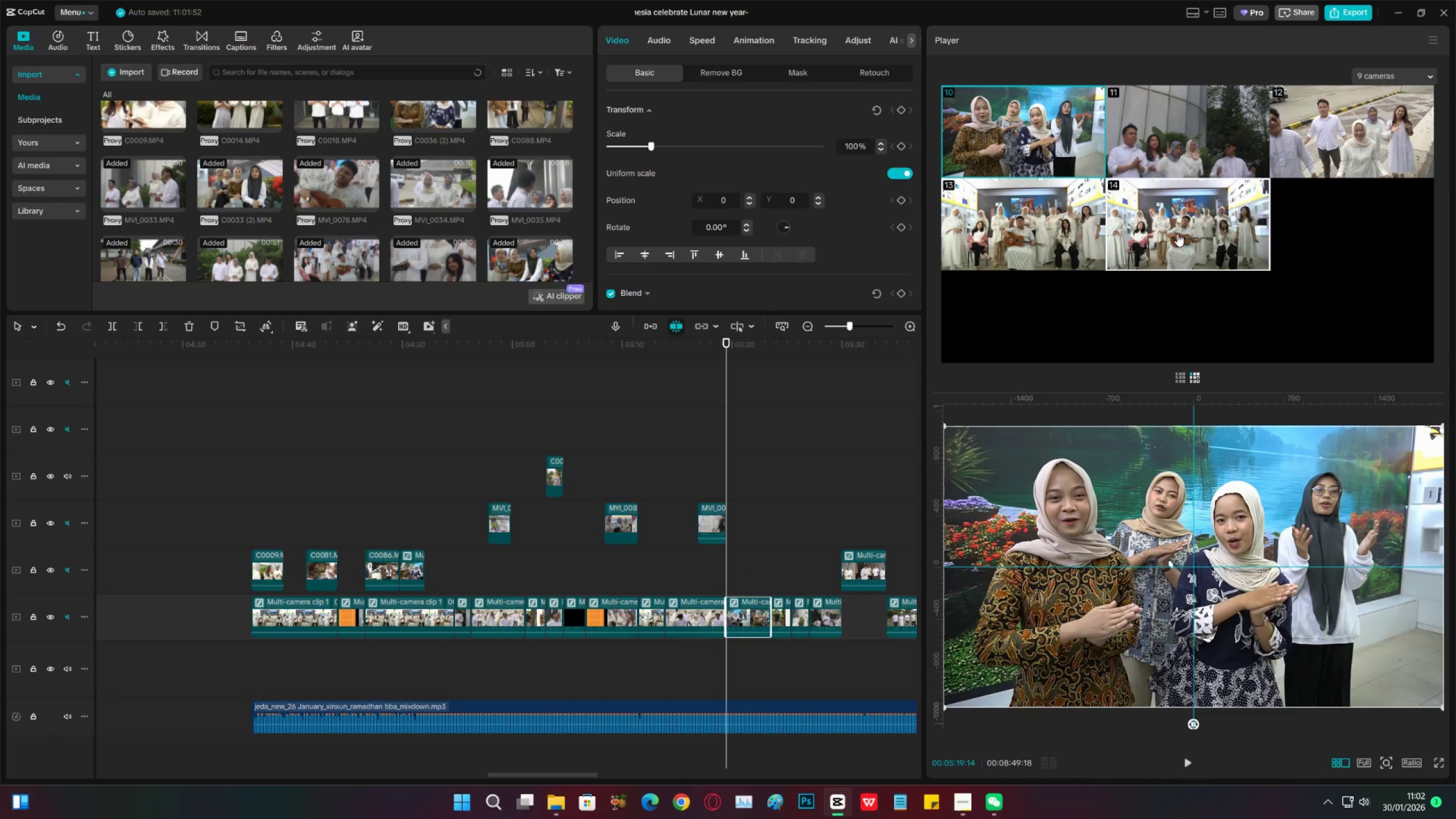 
key(Space)
 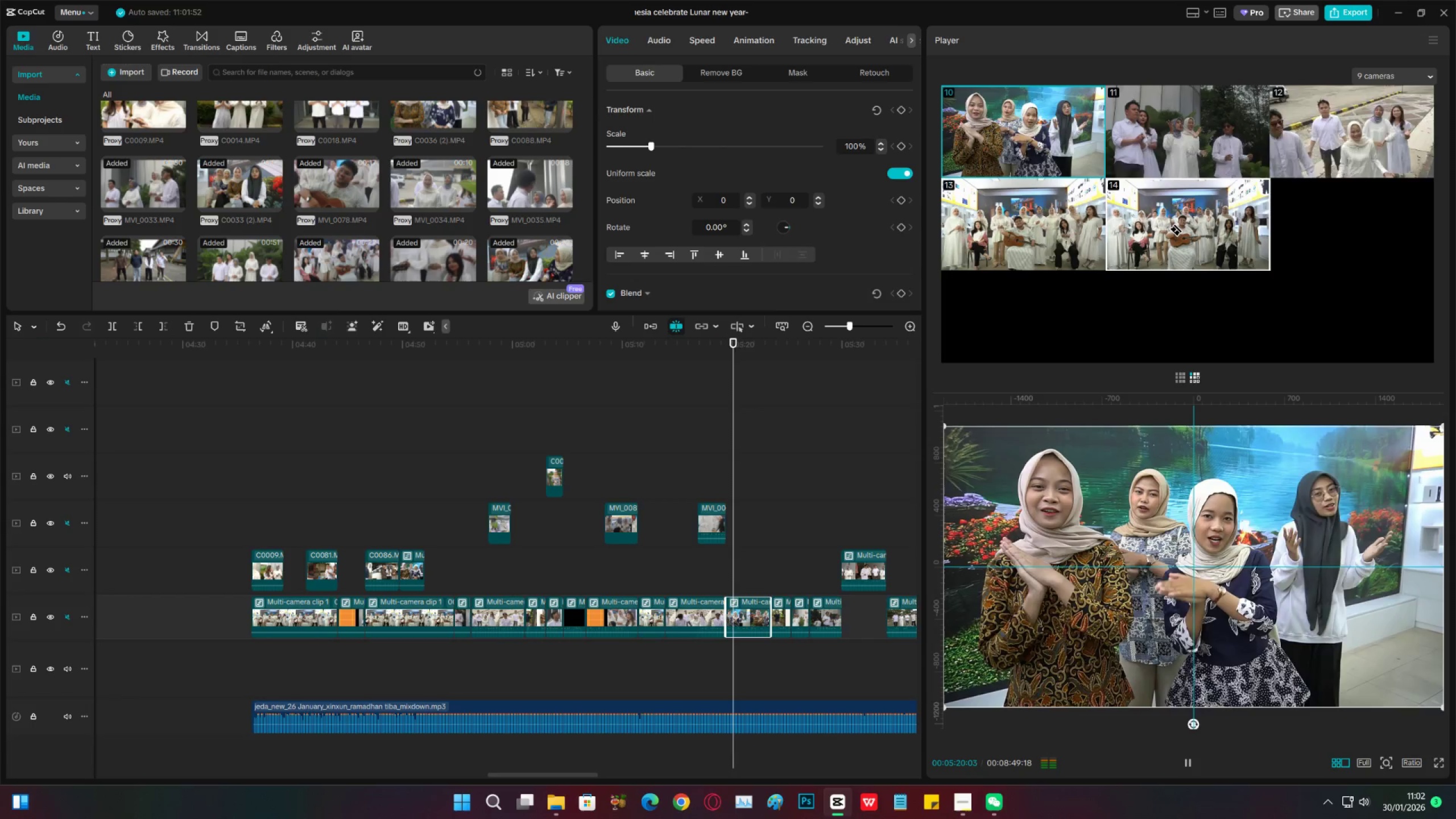 
key(Space)
 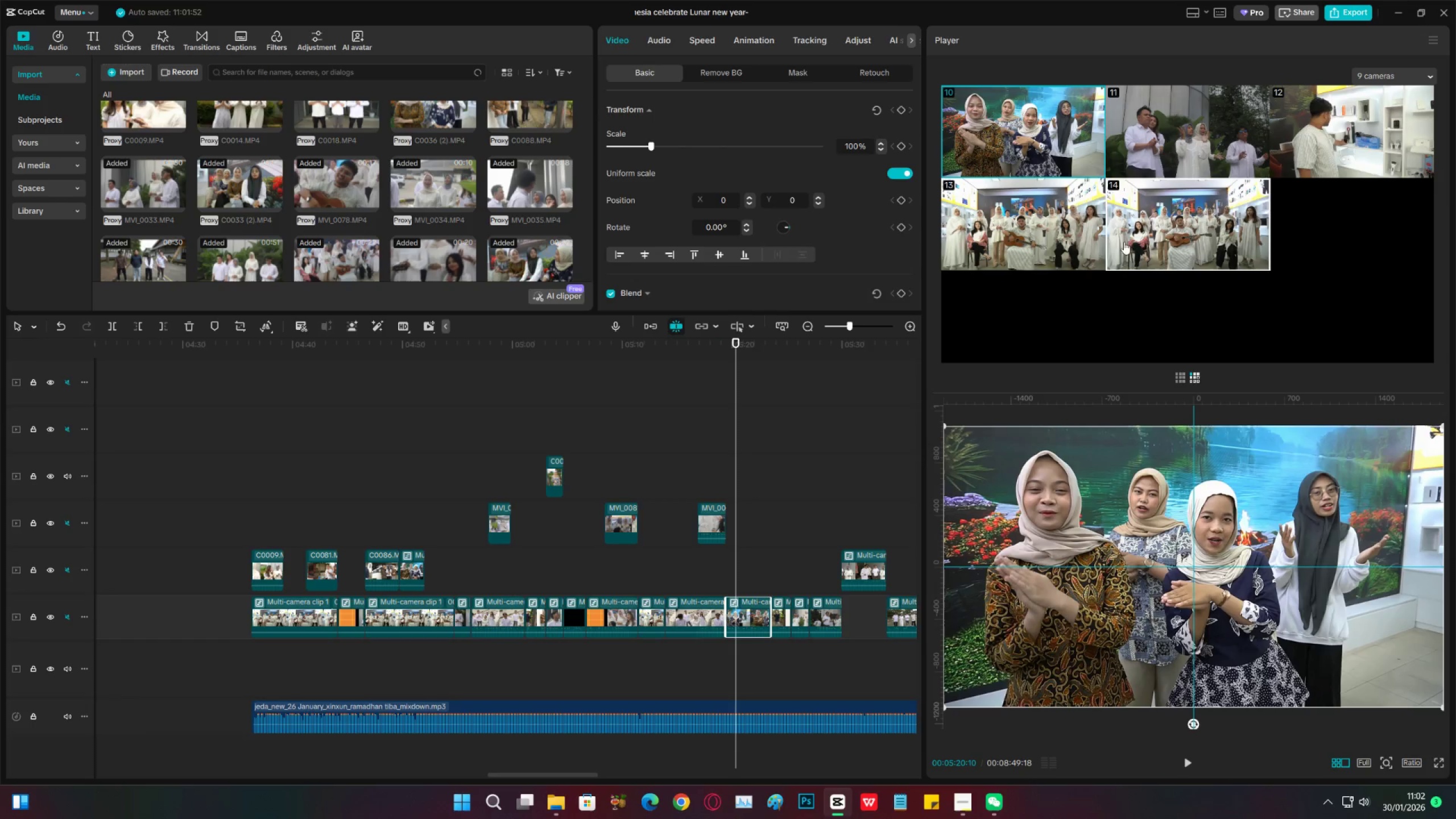 
left_click([726, 345])
 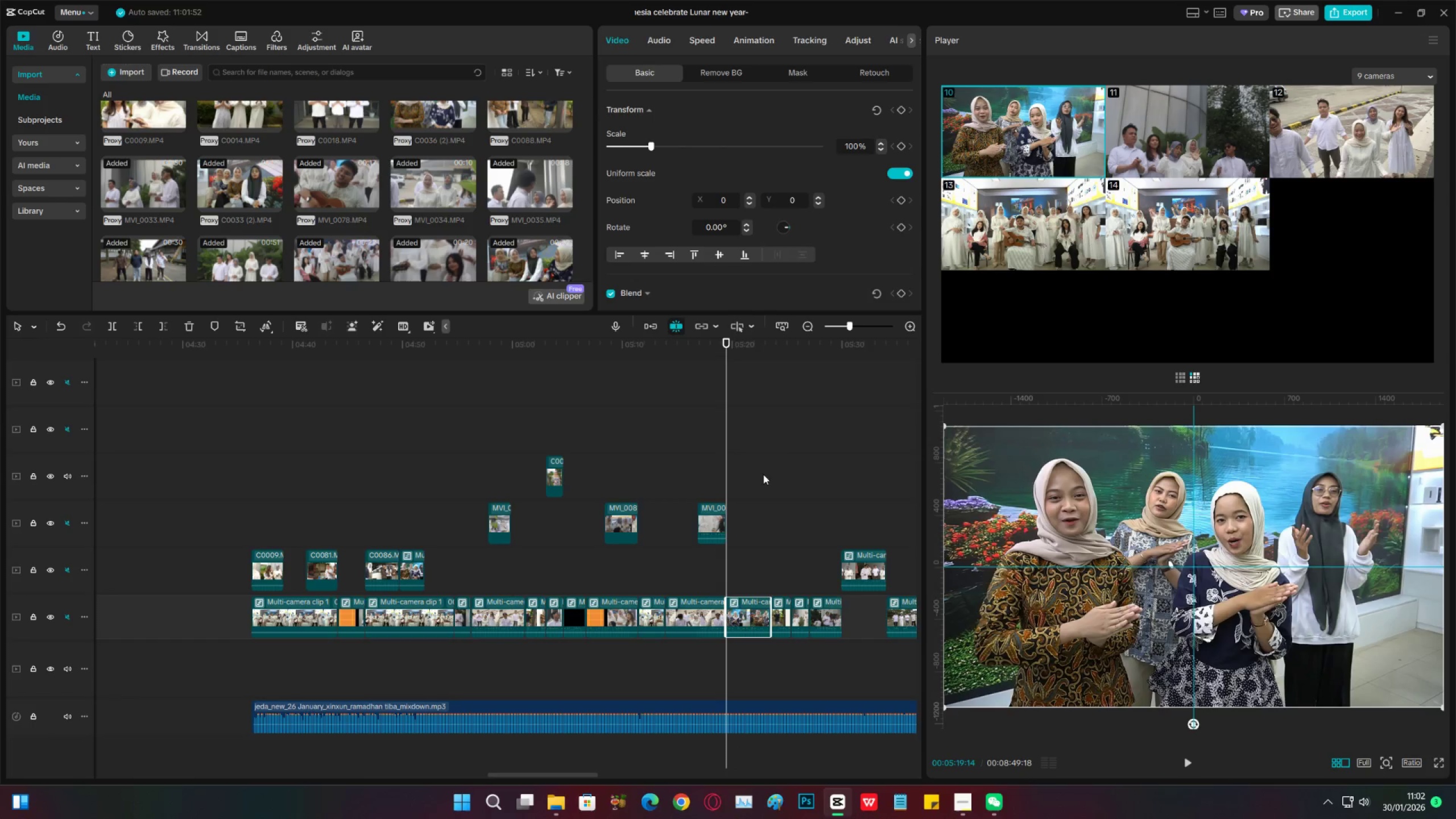 
key(Space)
 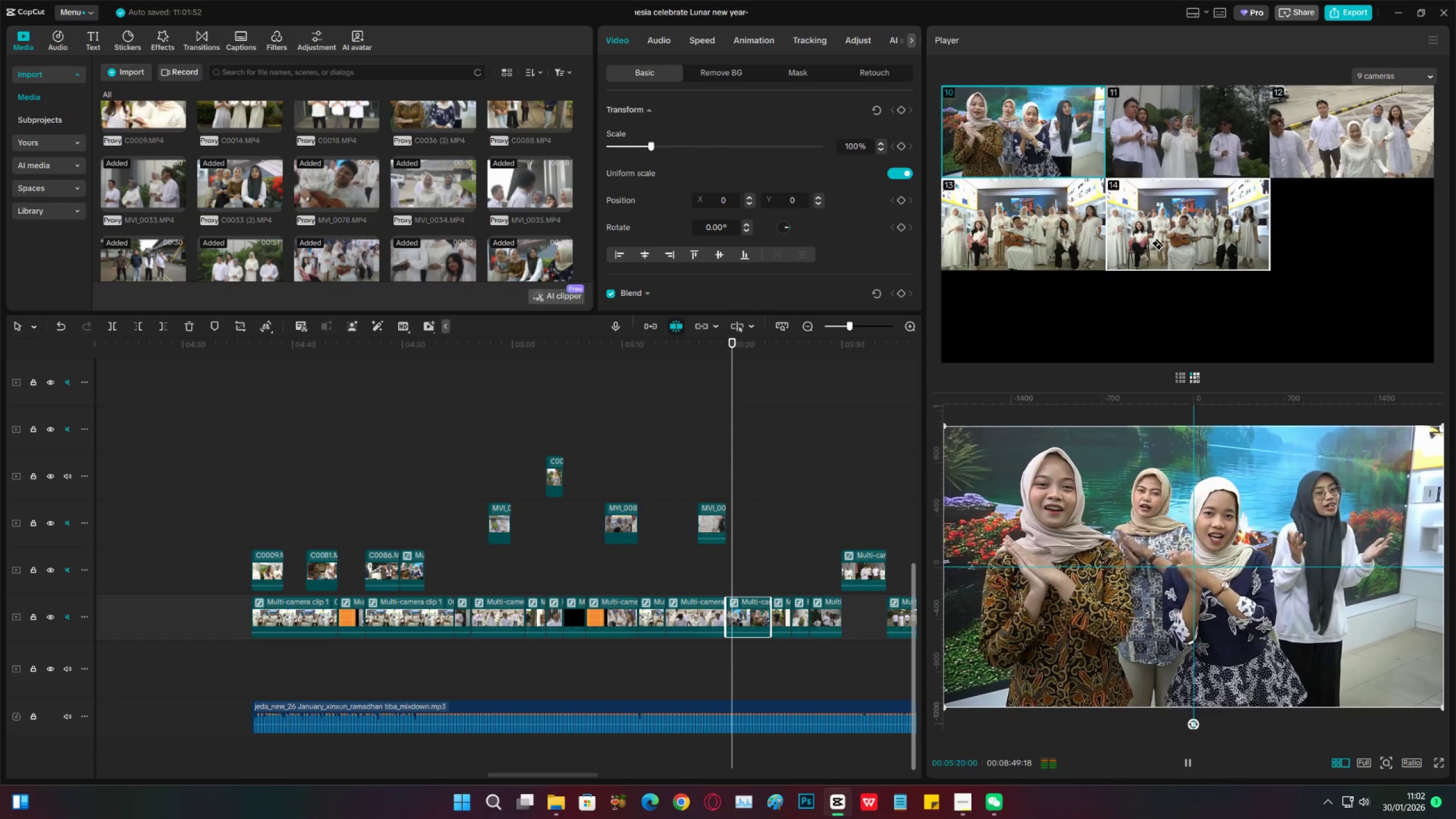 
left_click([1159, 241])
 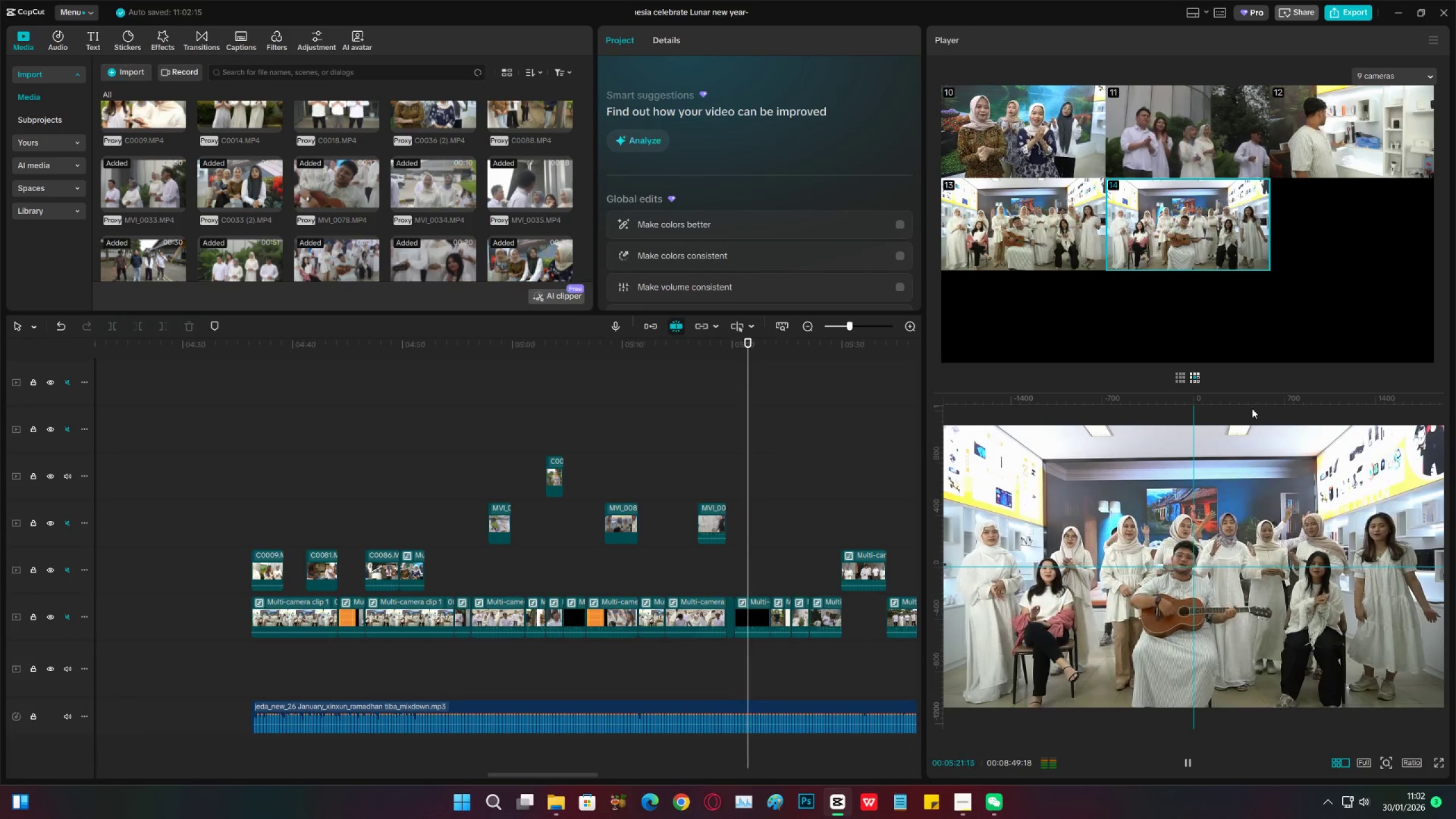 
key(Space)
 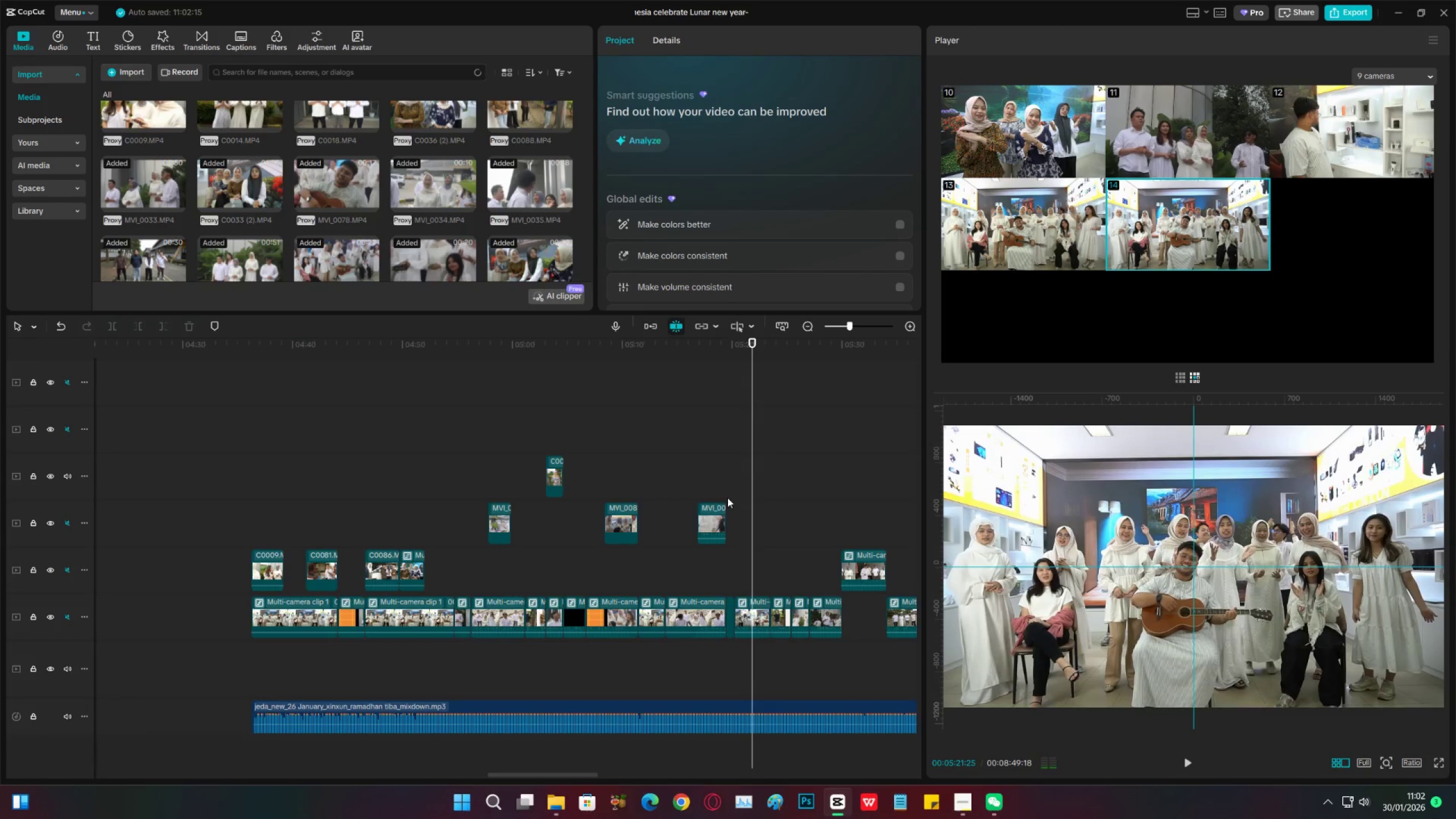 
key(Control+Z)
 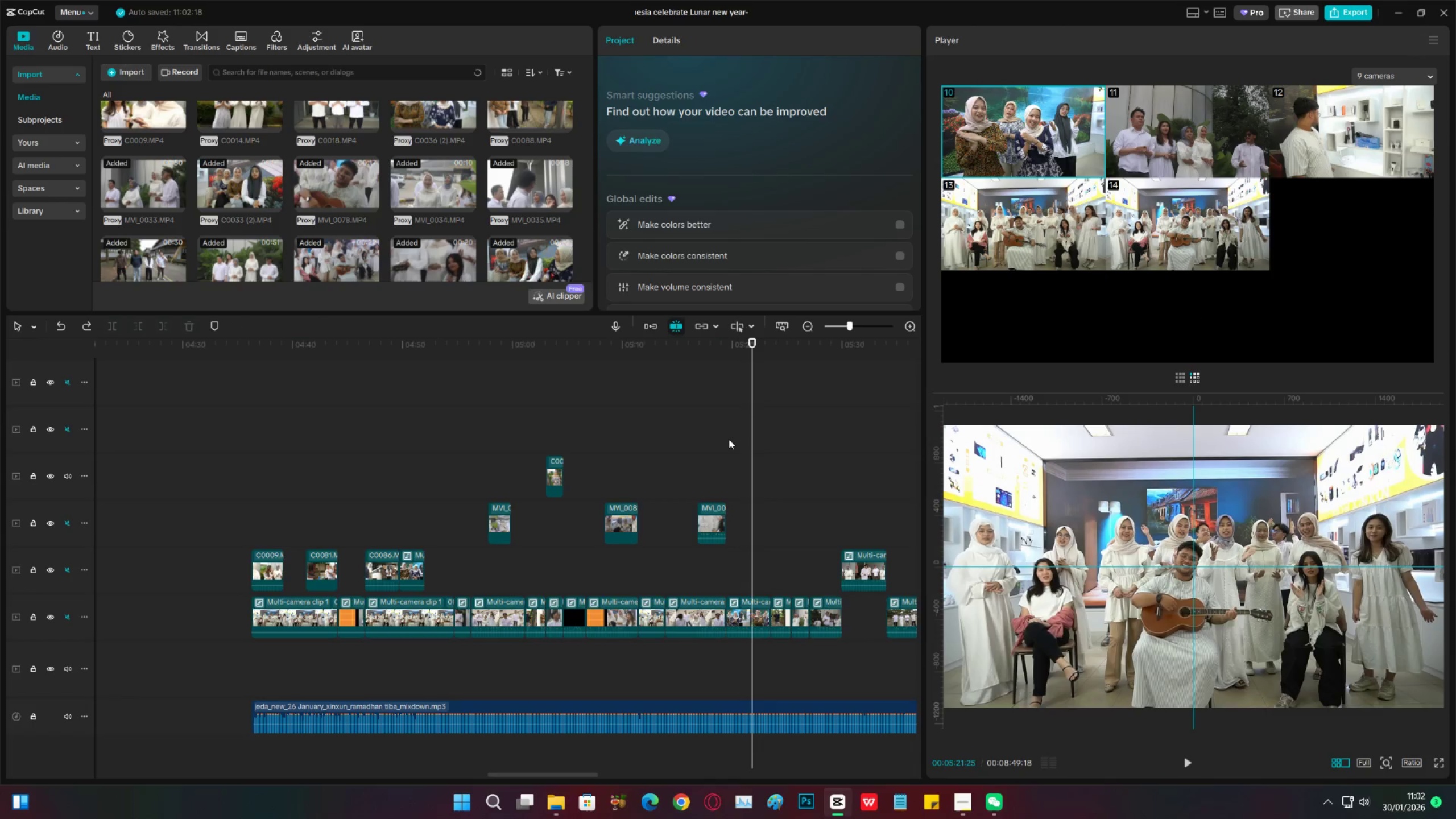 
left_click([729, 439])
 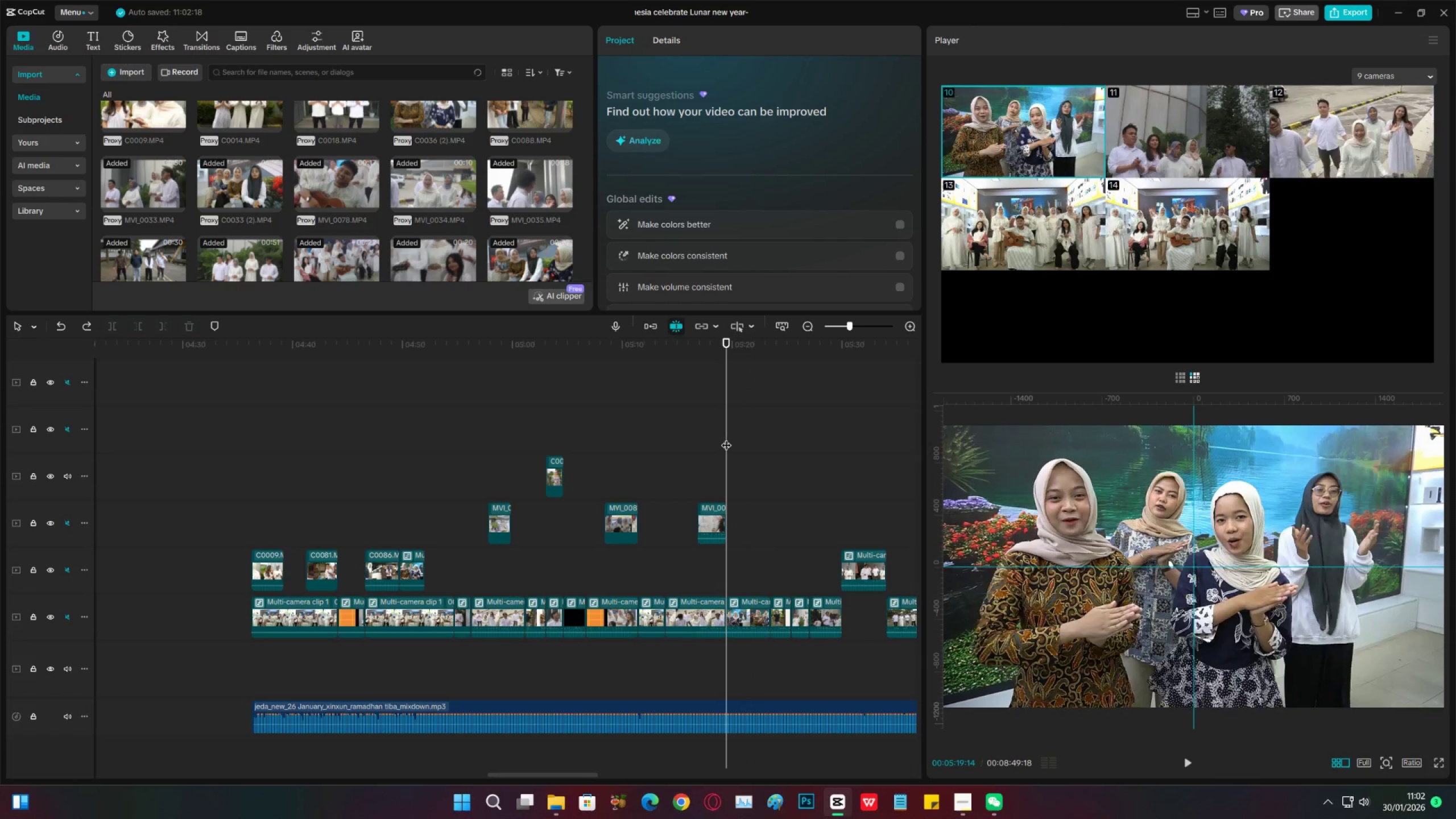 
left_click_drag(start_coordinate=[725, 437], to_coordinate=[719, 436])
 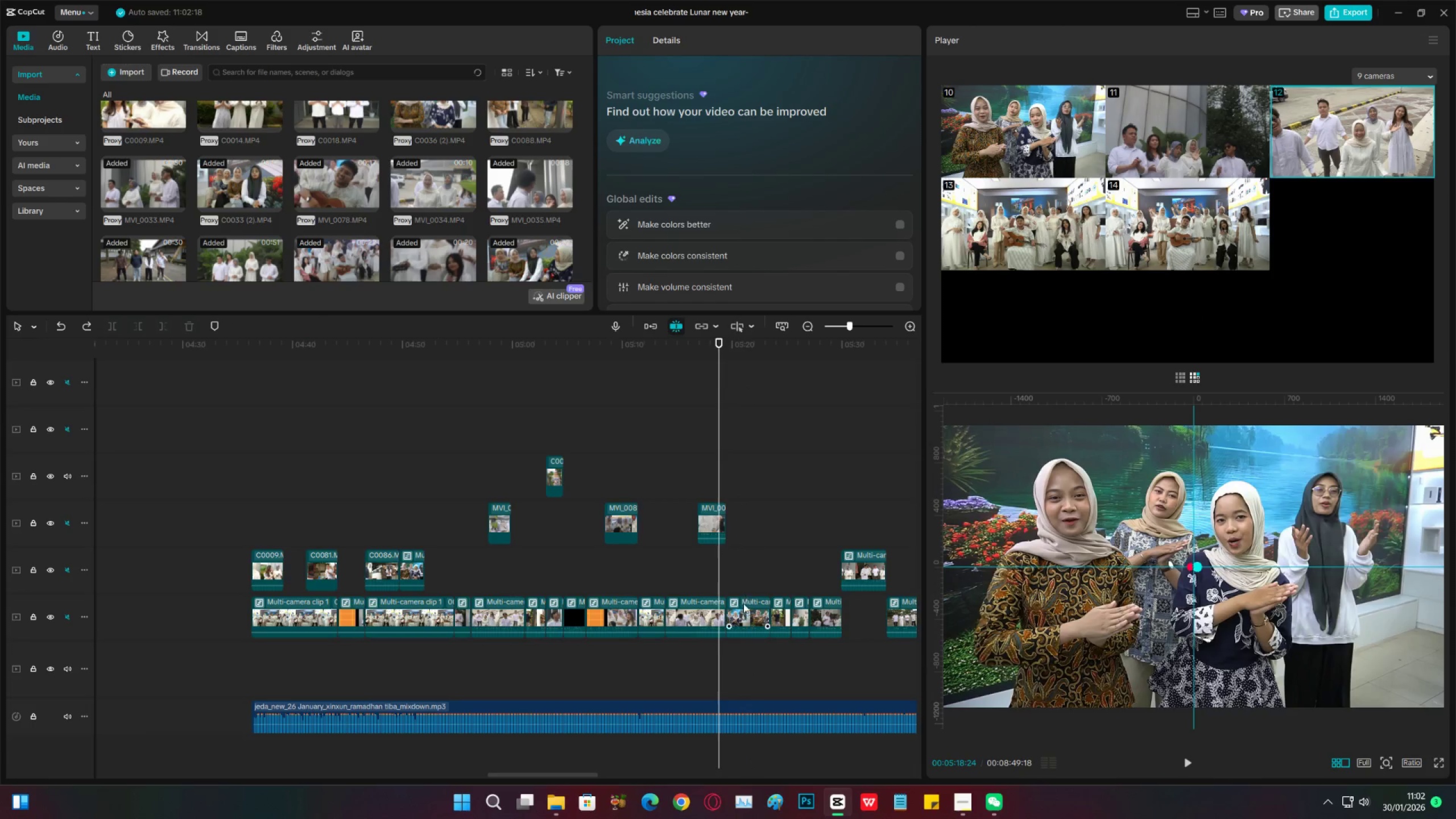 
left_click([743, 607])
 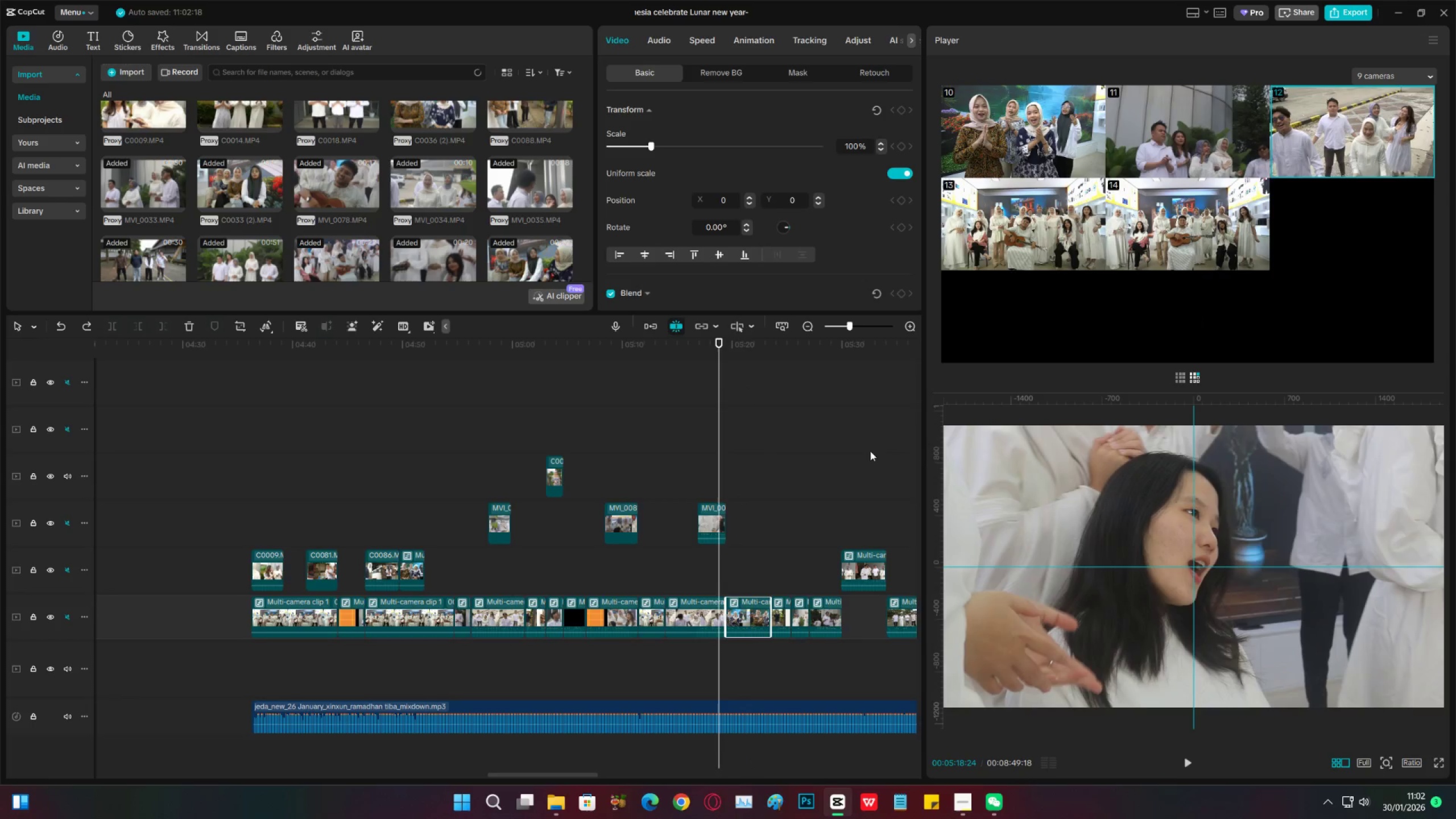 
key(Space)
 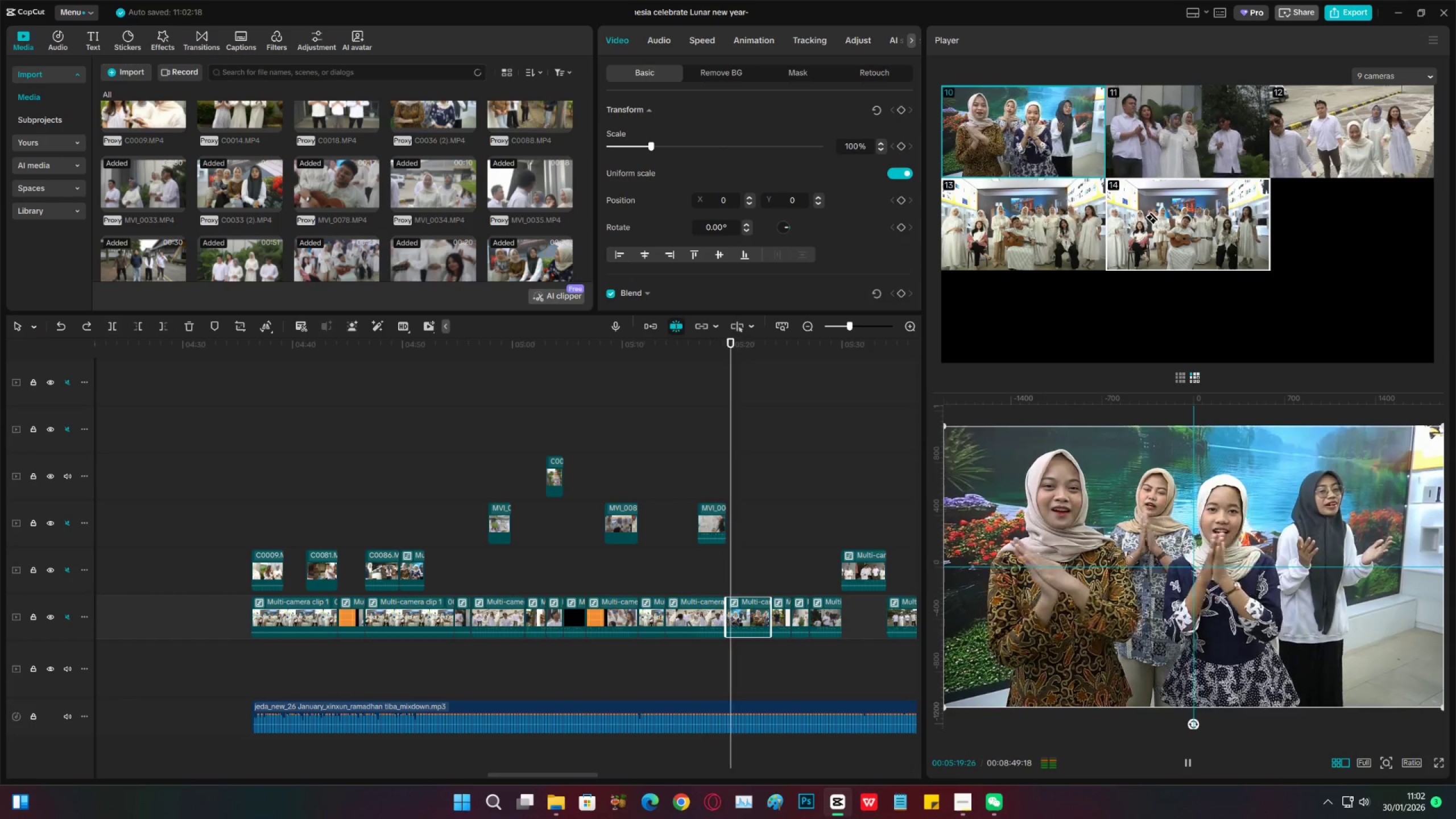 
left_click([1152, 218])
 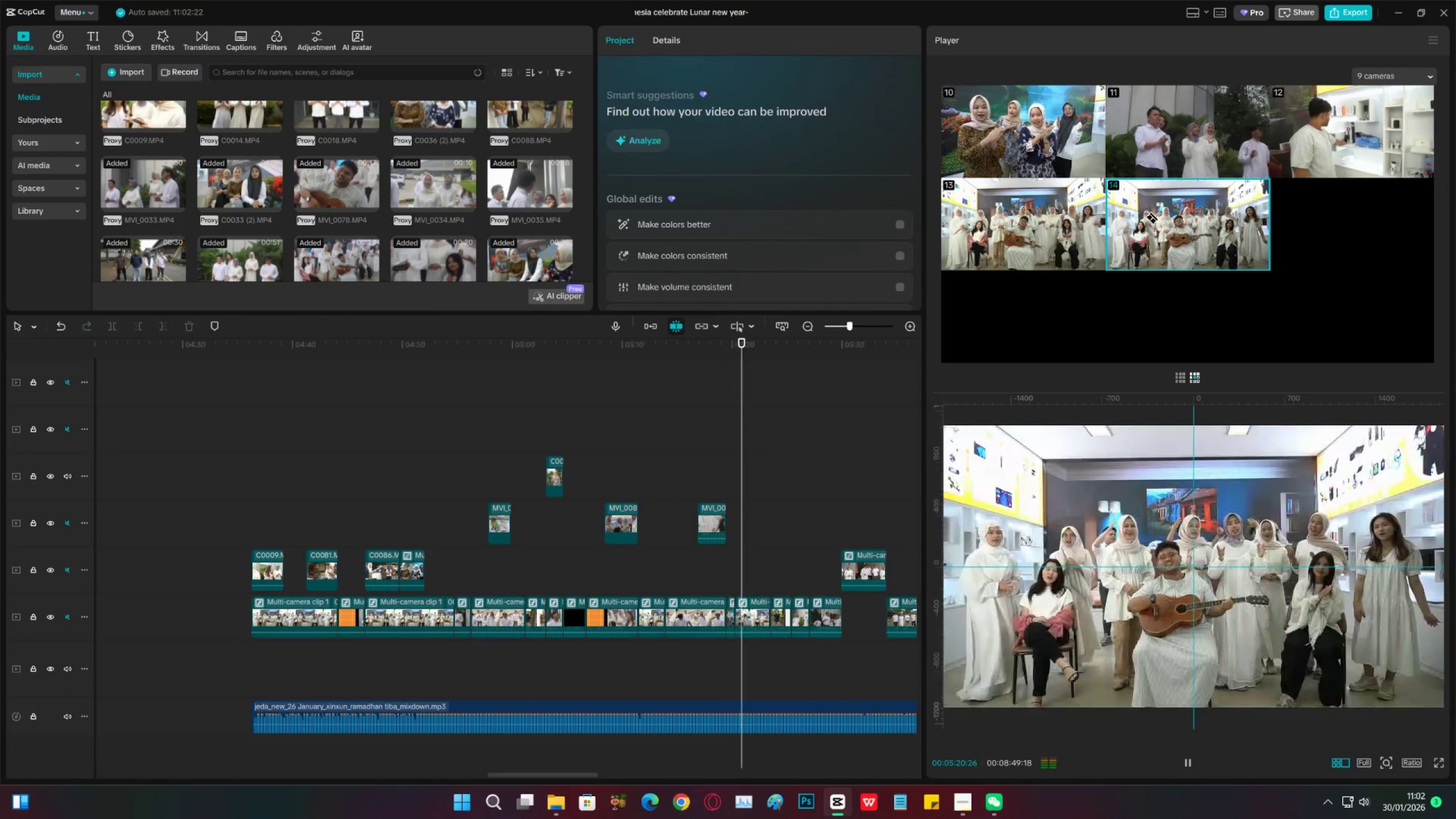 
key(Space)
 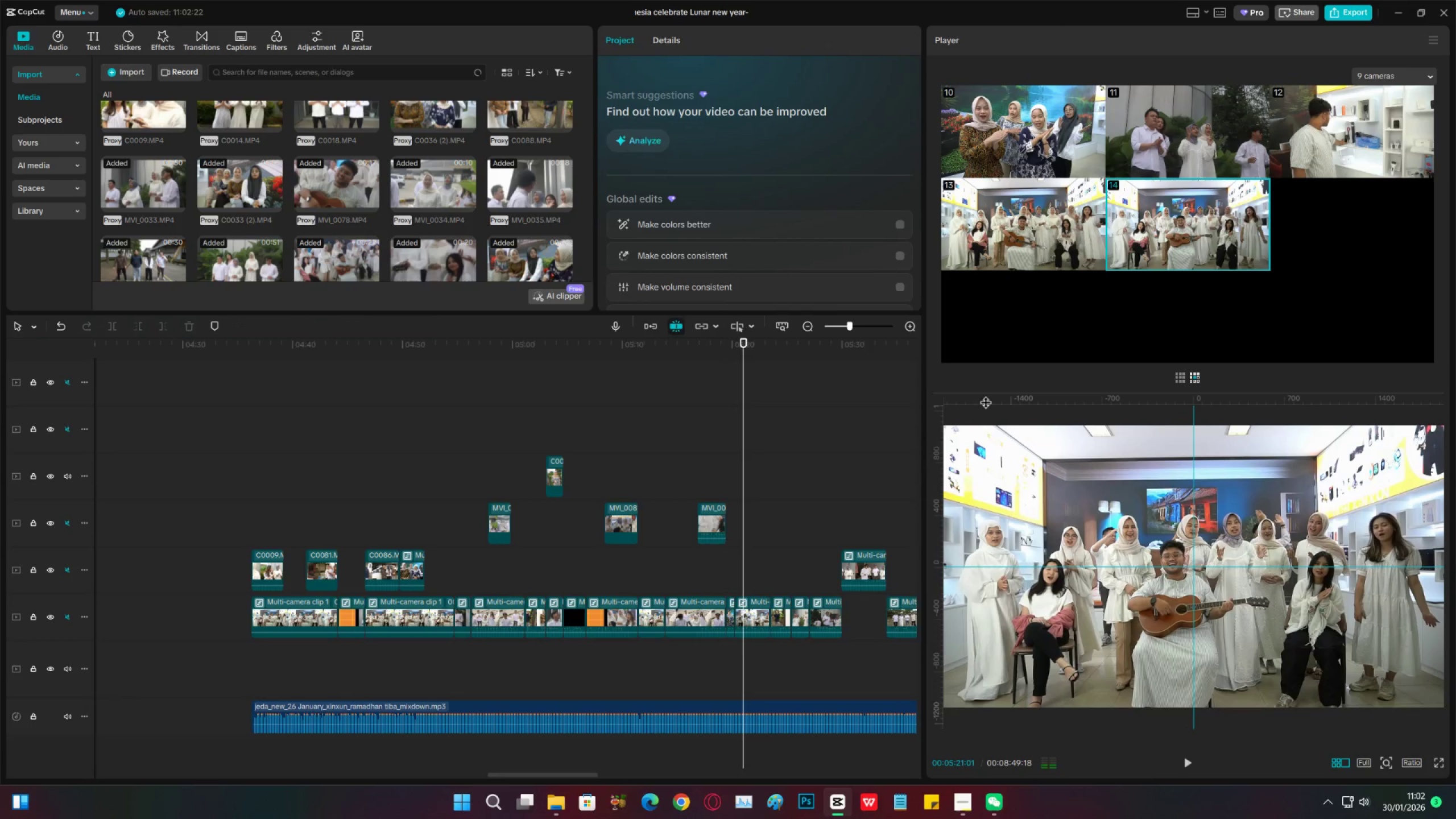 
key(Control+Z)
 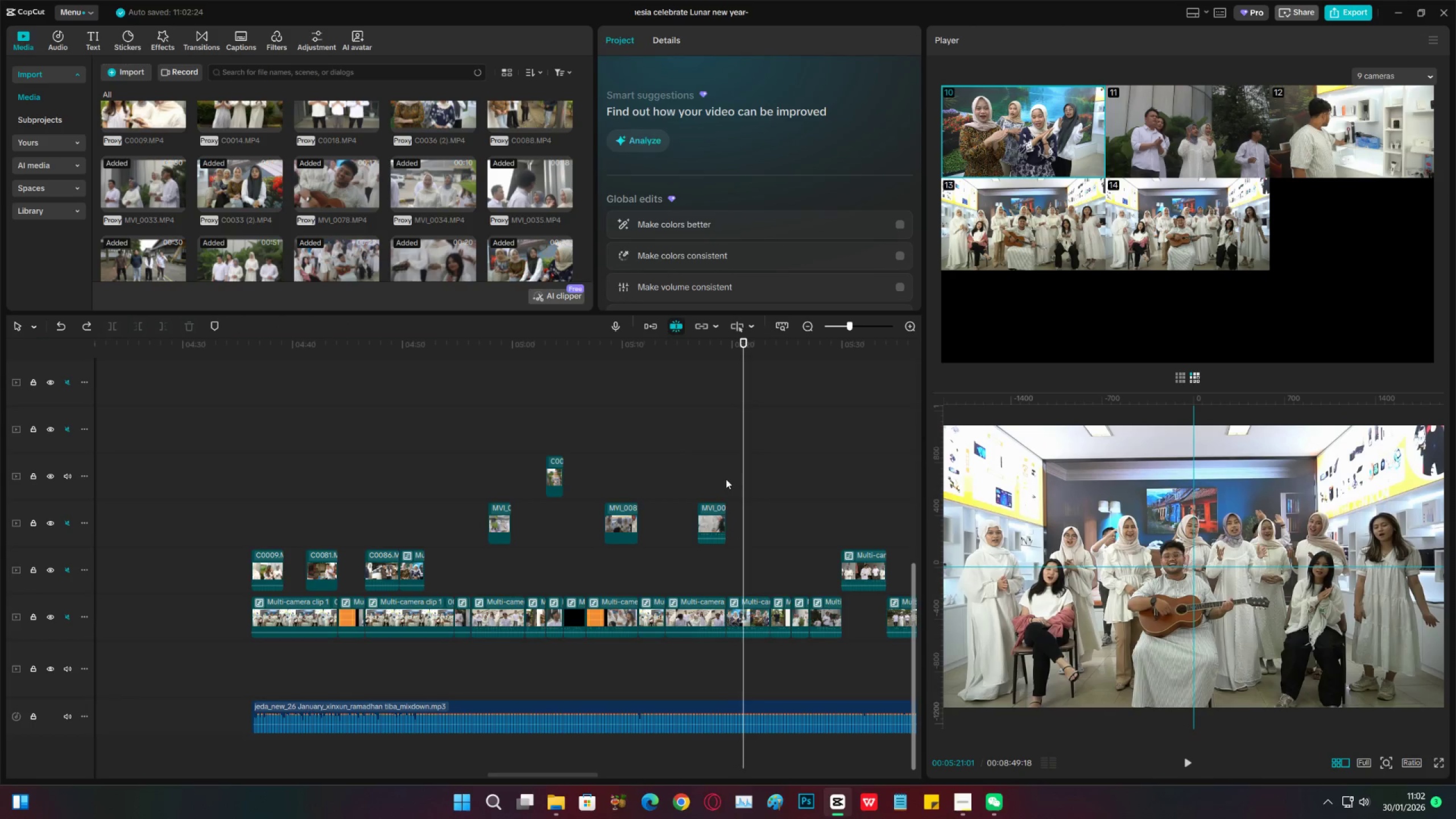 
left_click([726, 479])
 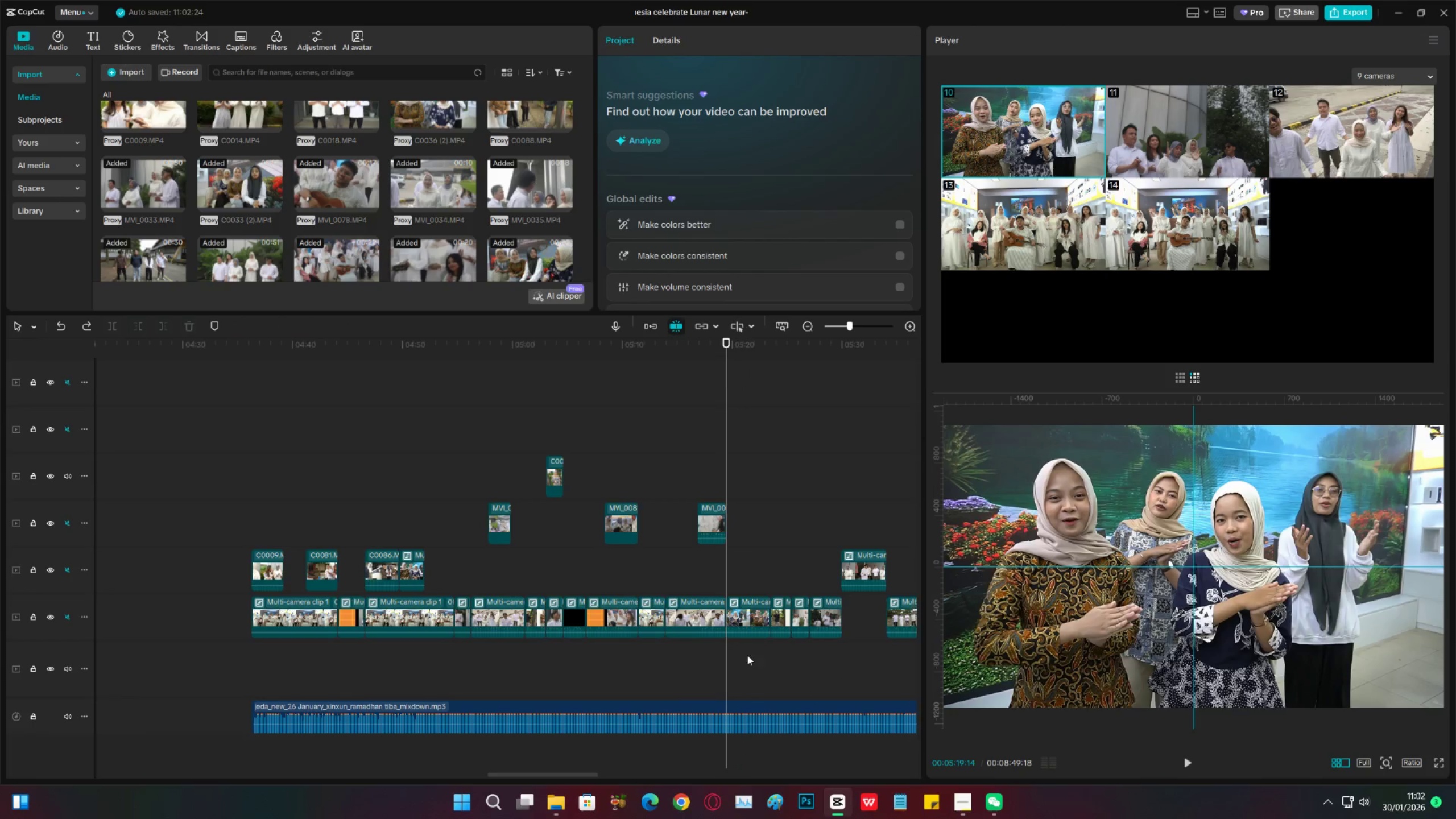 
left_click([748, 613])
 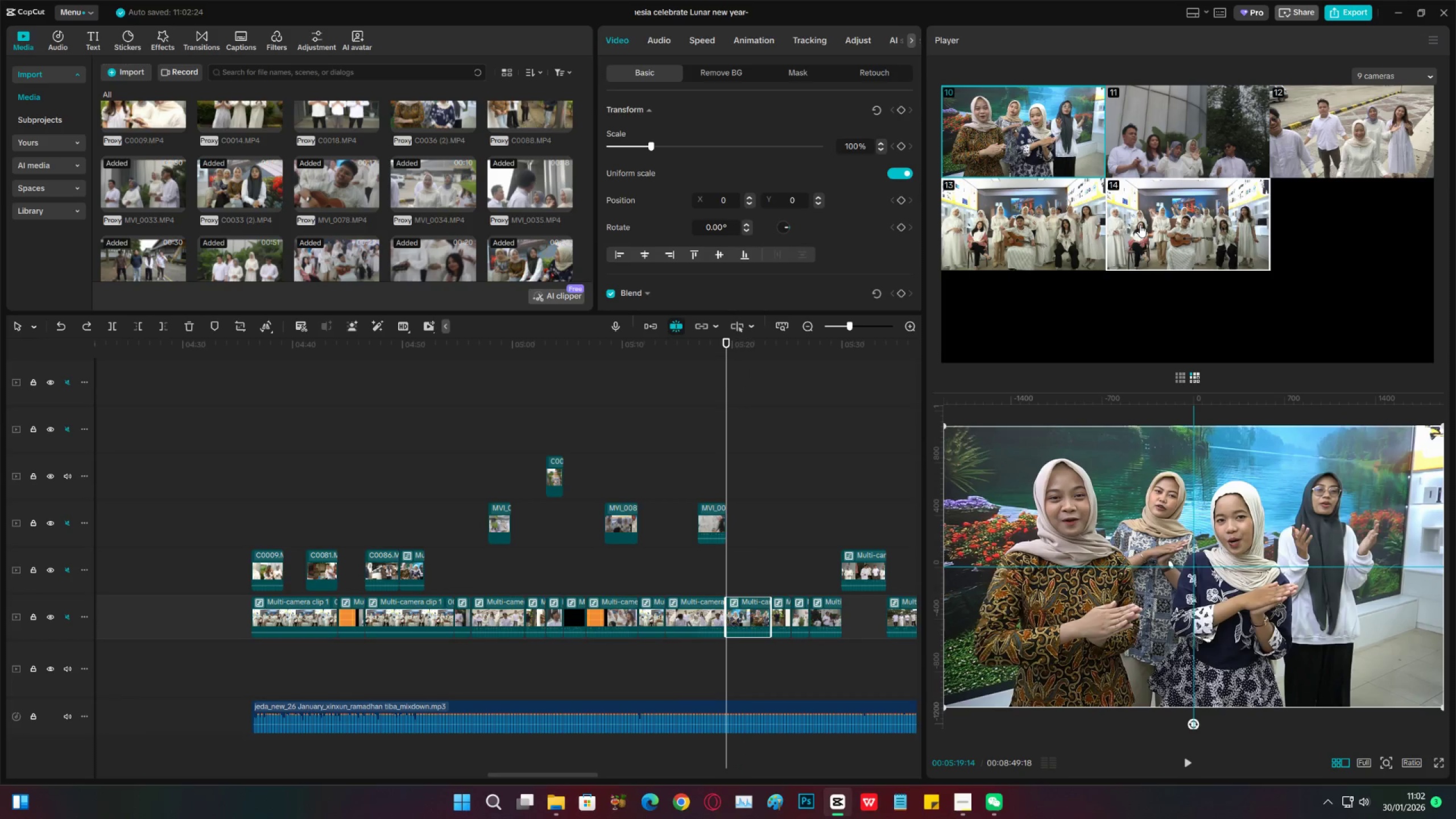 
left_click([1140, 225])
 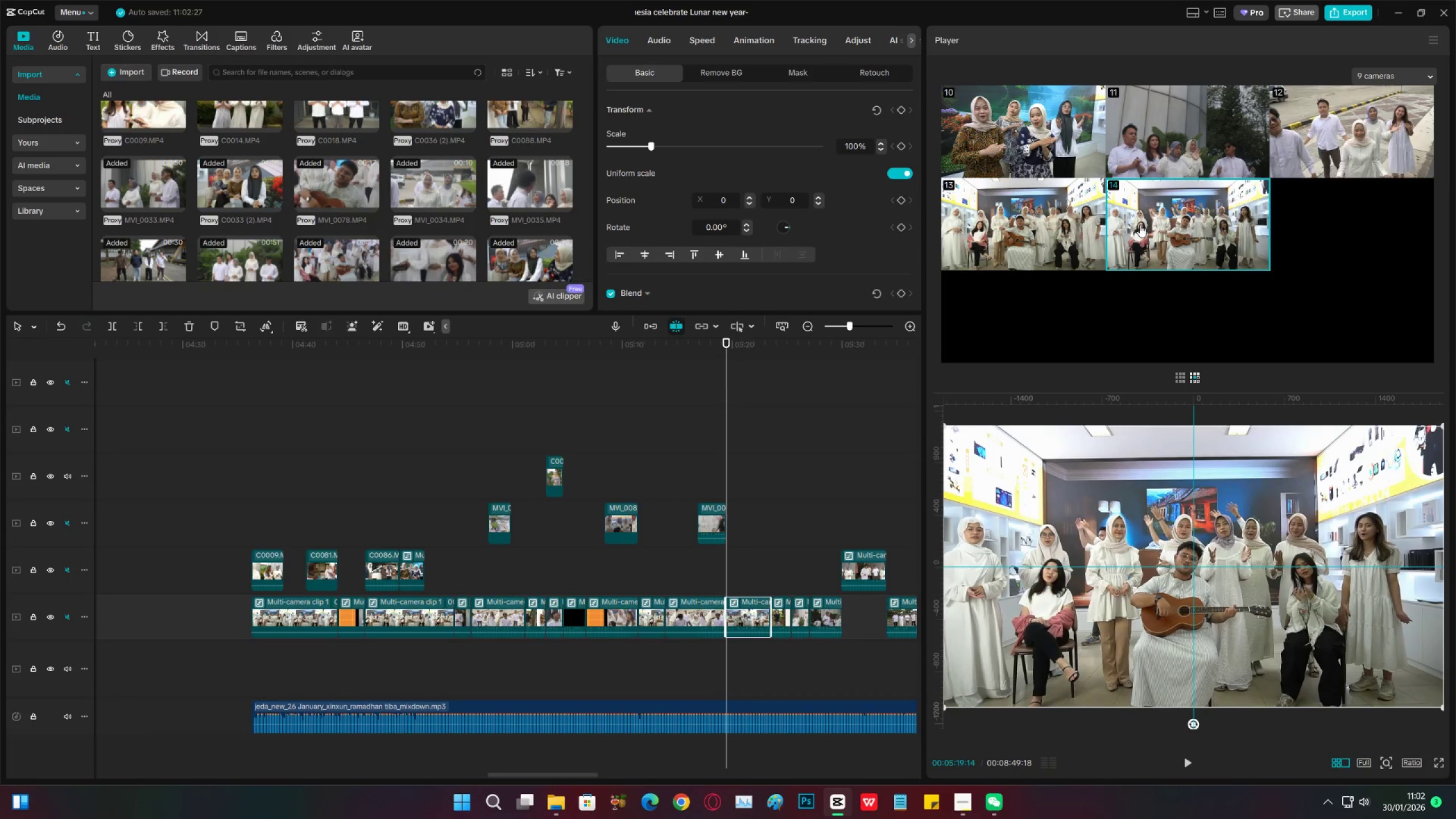 
key(Space)
 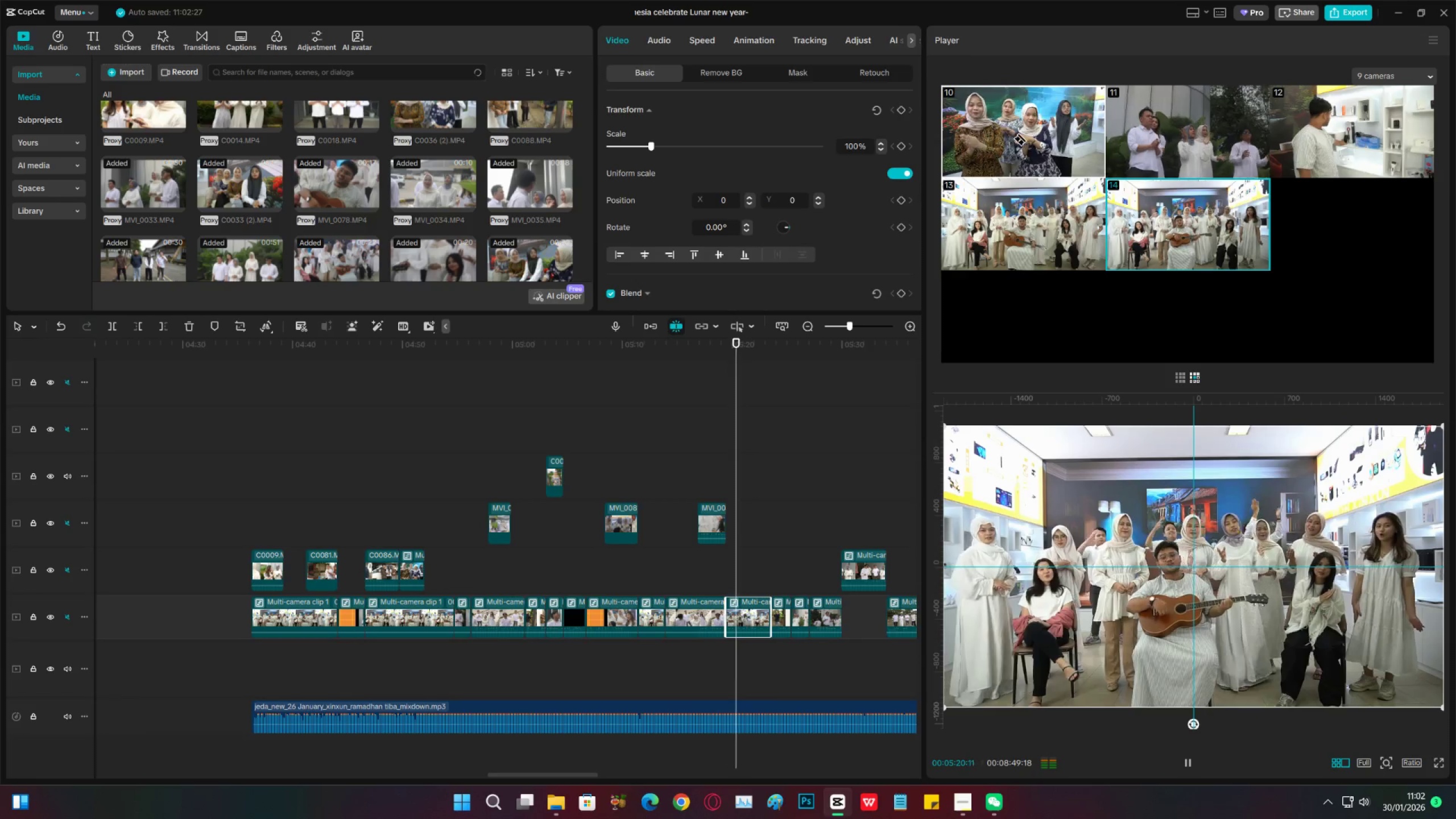 
left_click([1020, 135])
 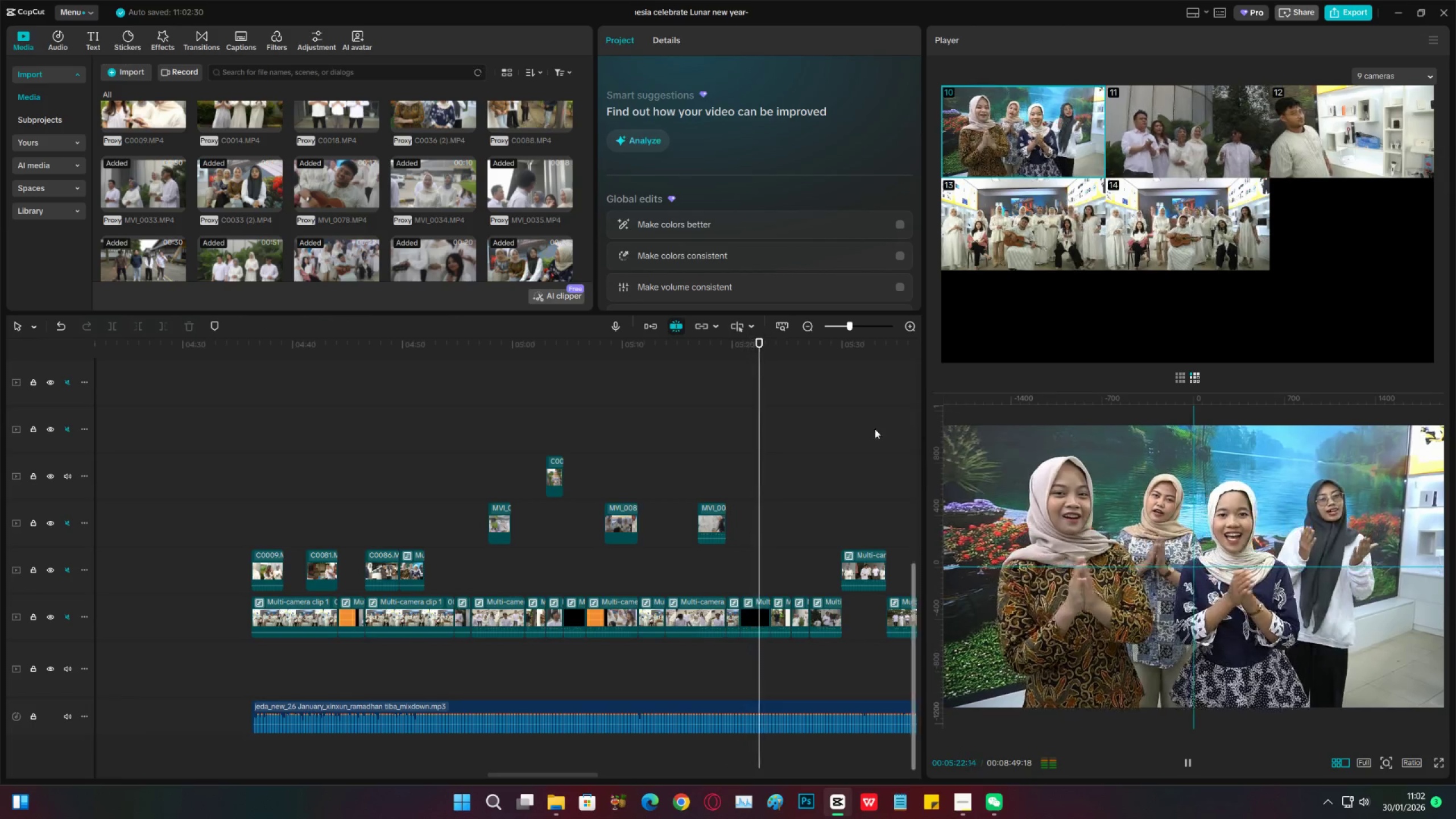 
key(Space)
 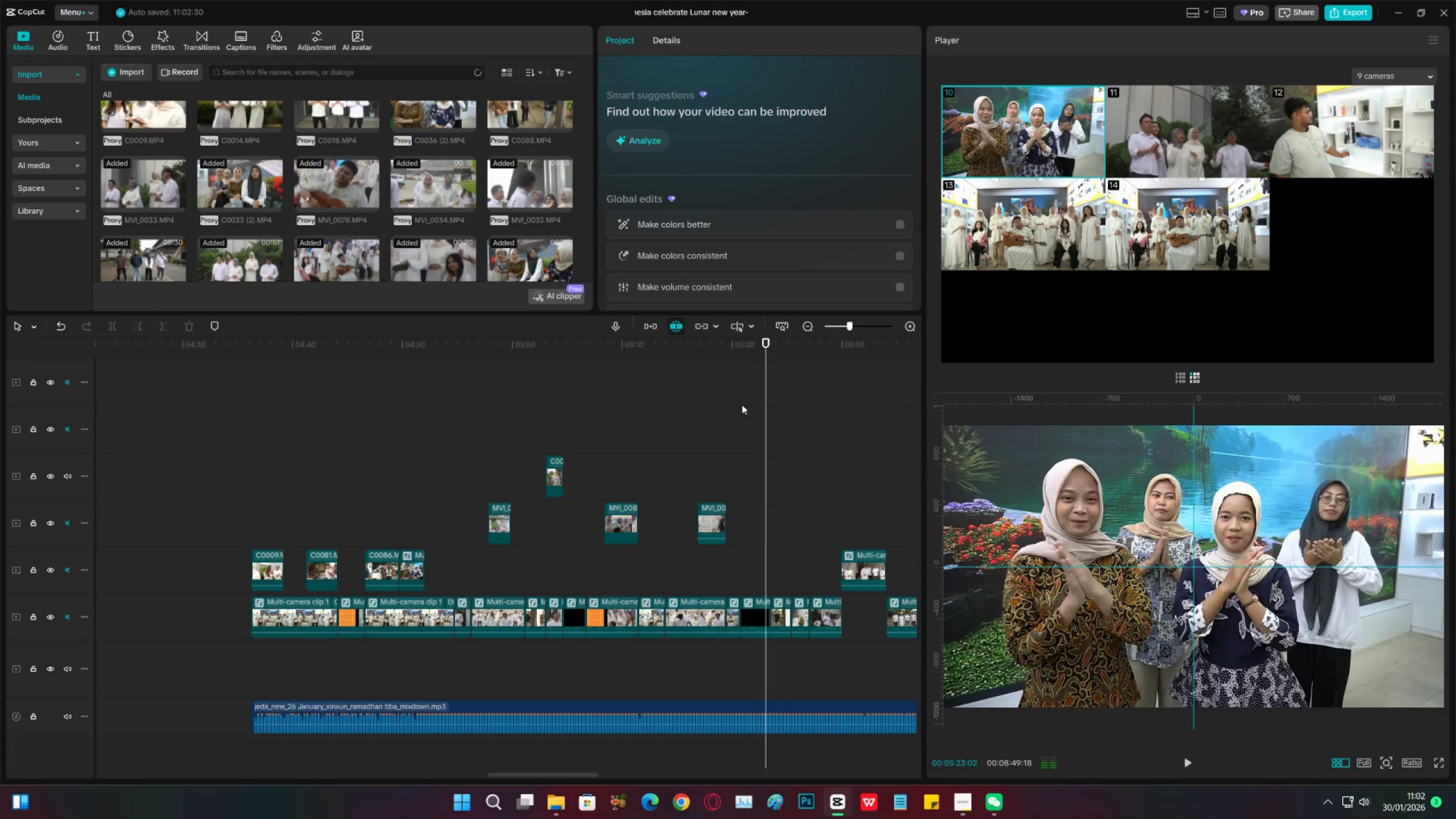 
key(Control+Z)
 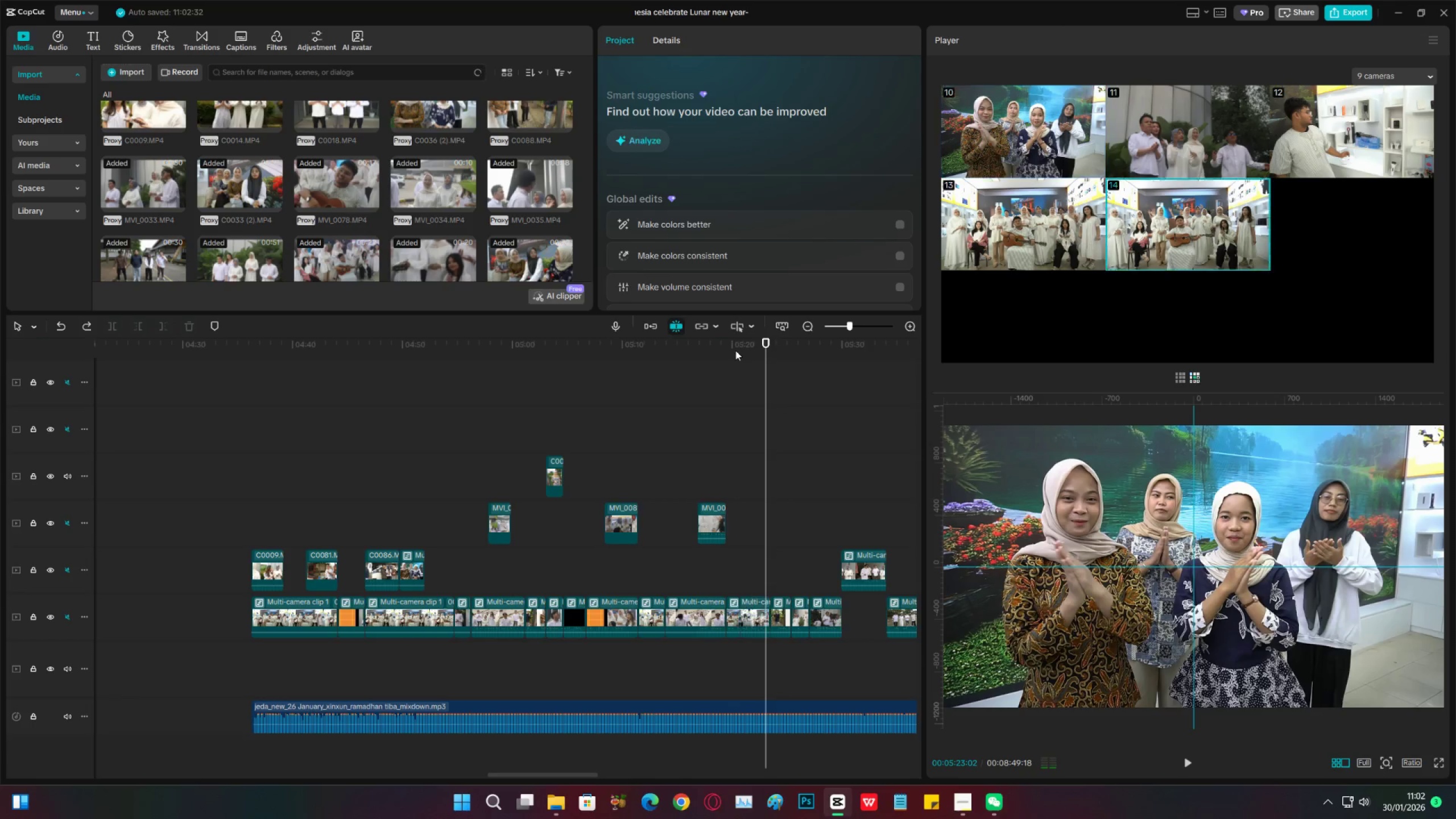 
left_click([735, 350])
 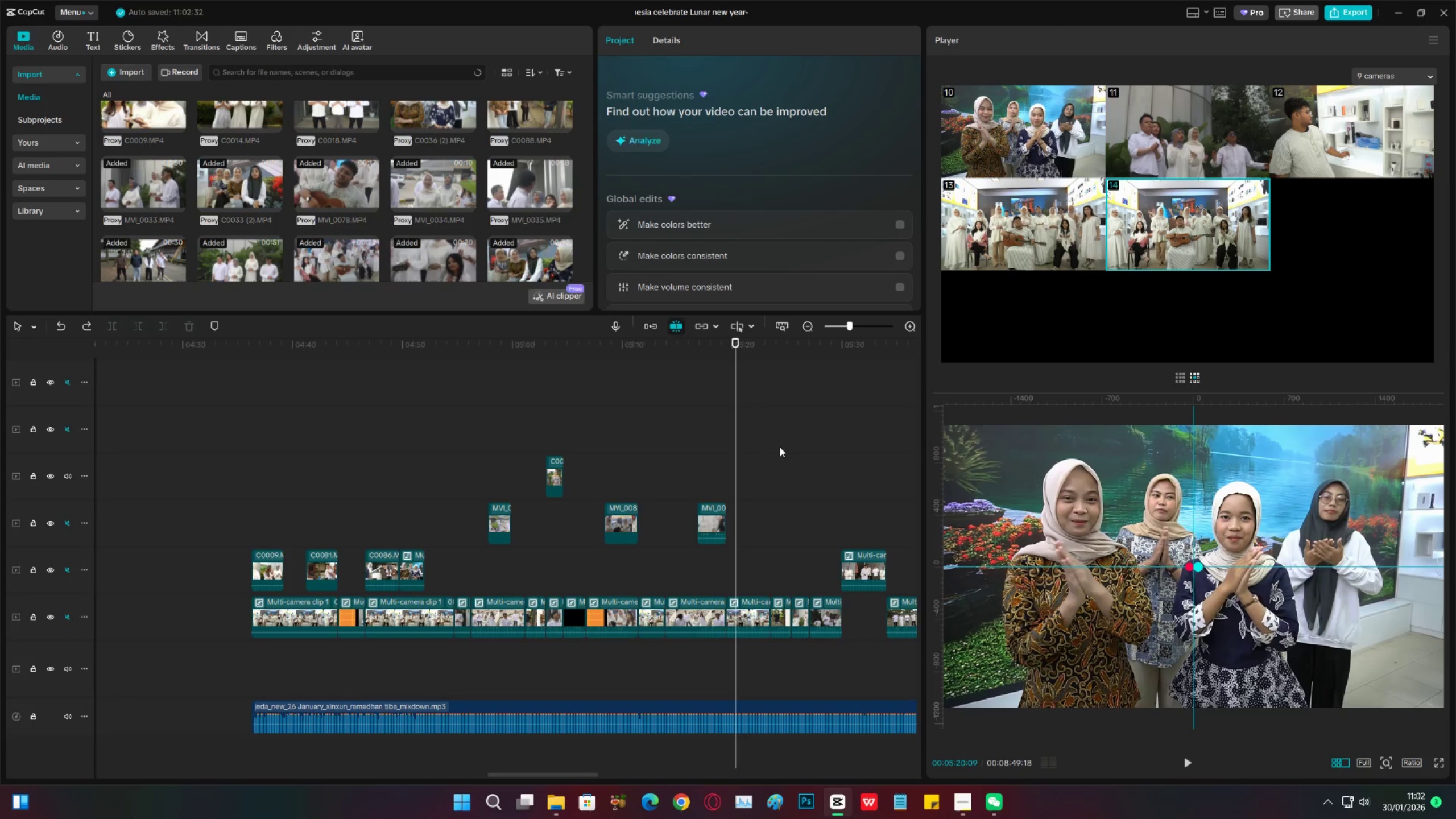 
key(Space)
 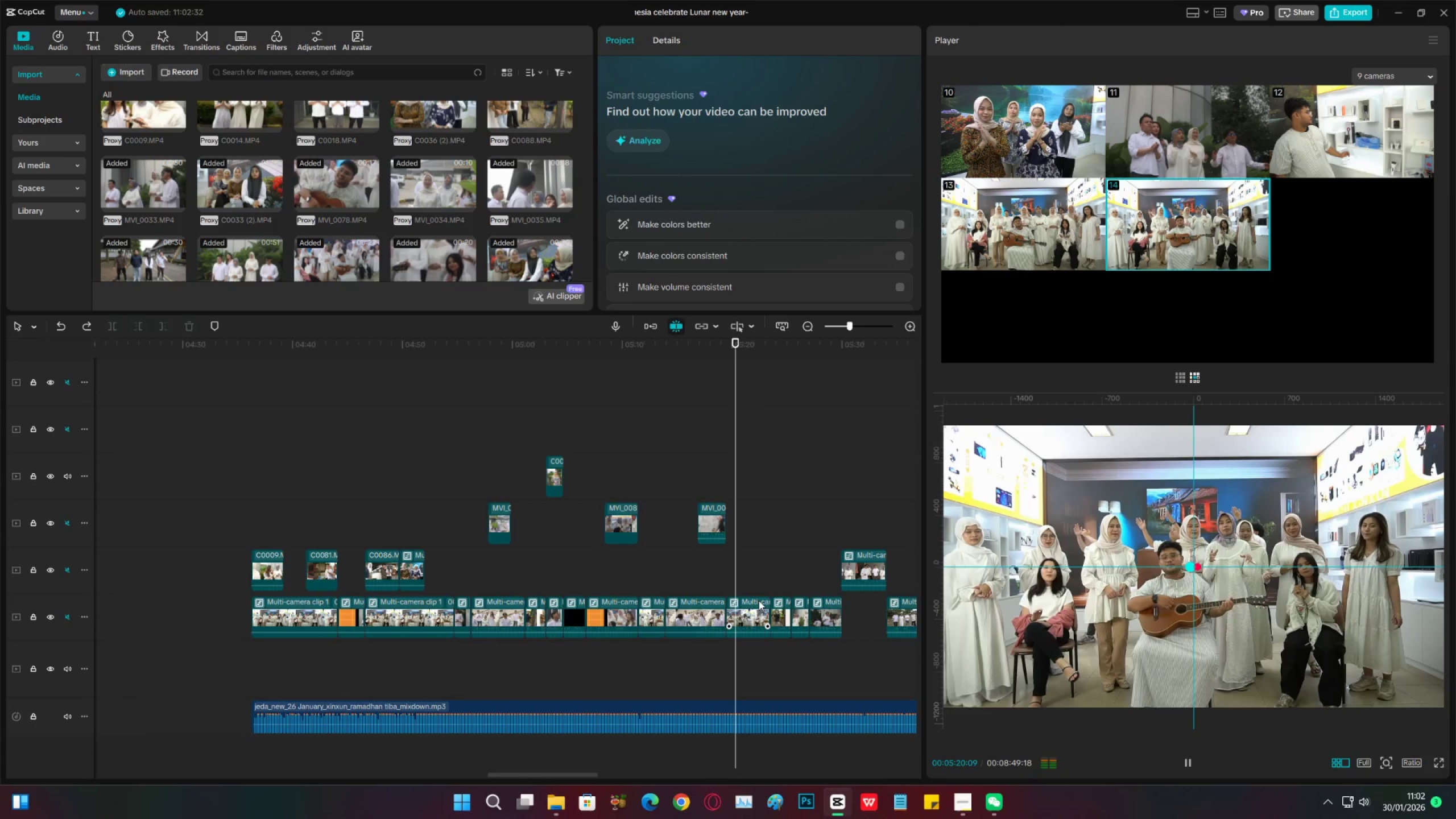 
left_click([759, 601])
 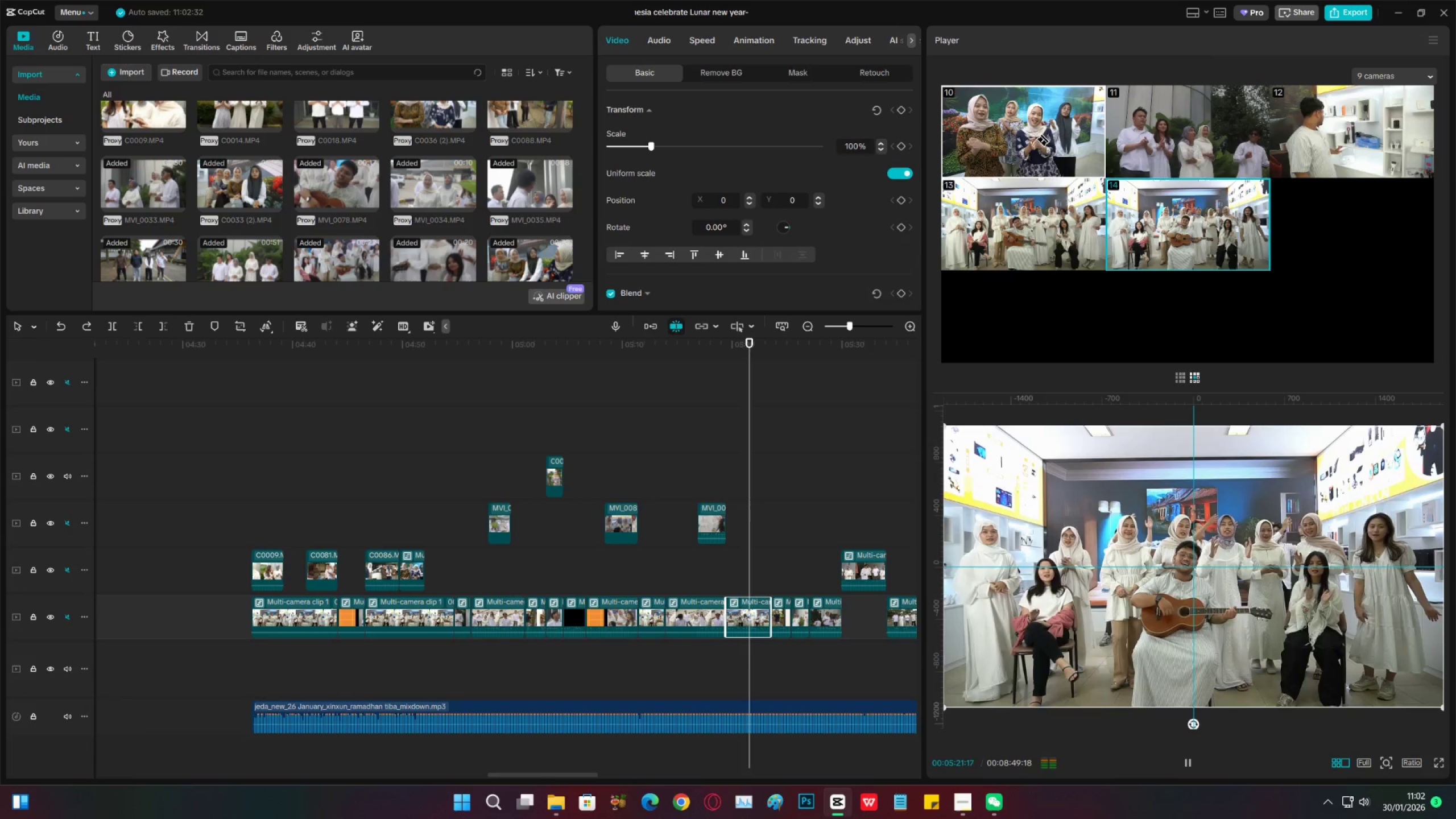 
left_click([1043, 140])
 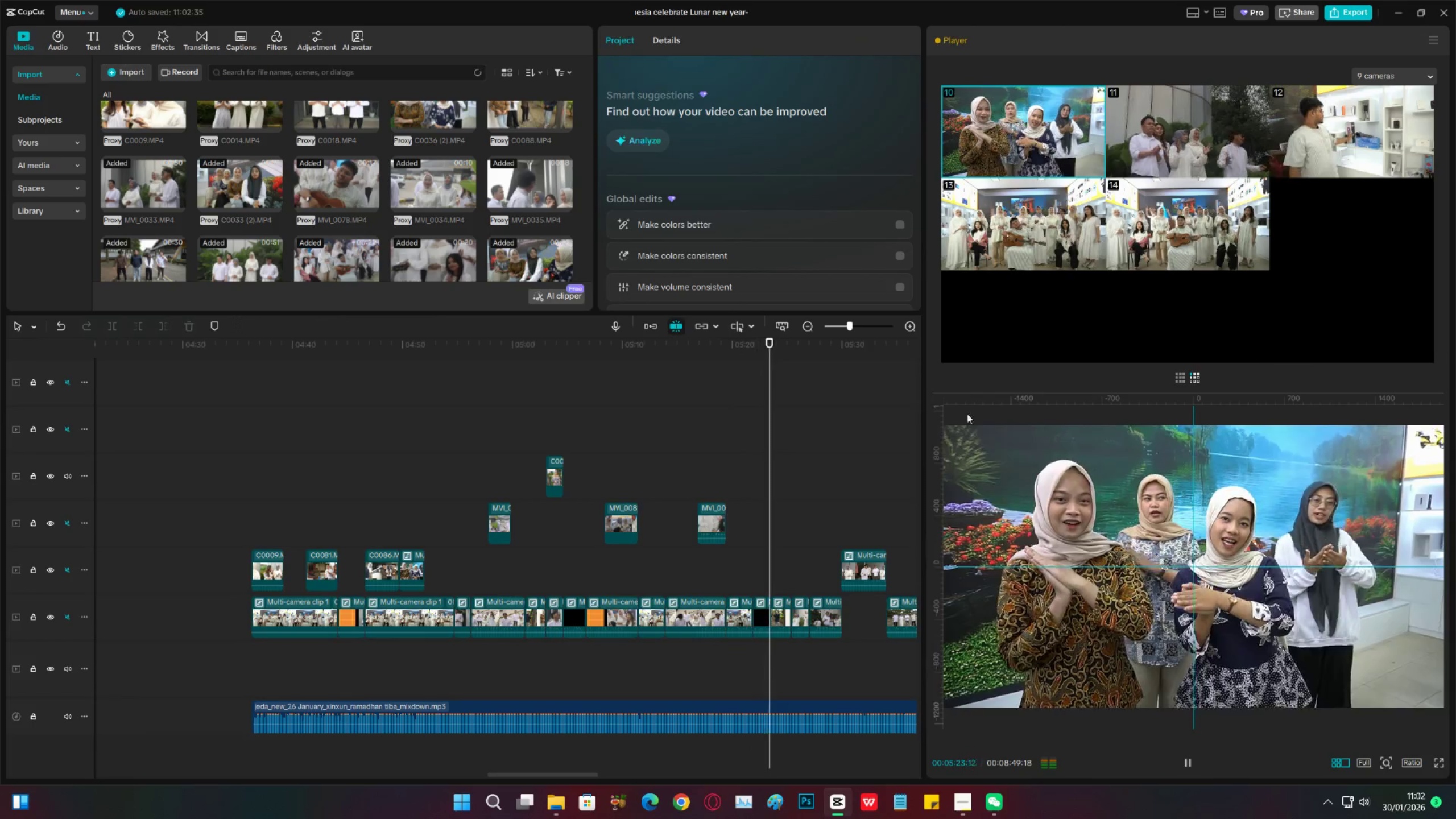 
key(Space)
 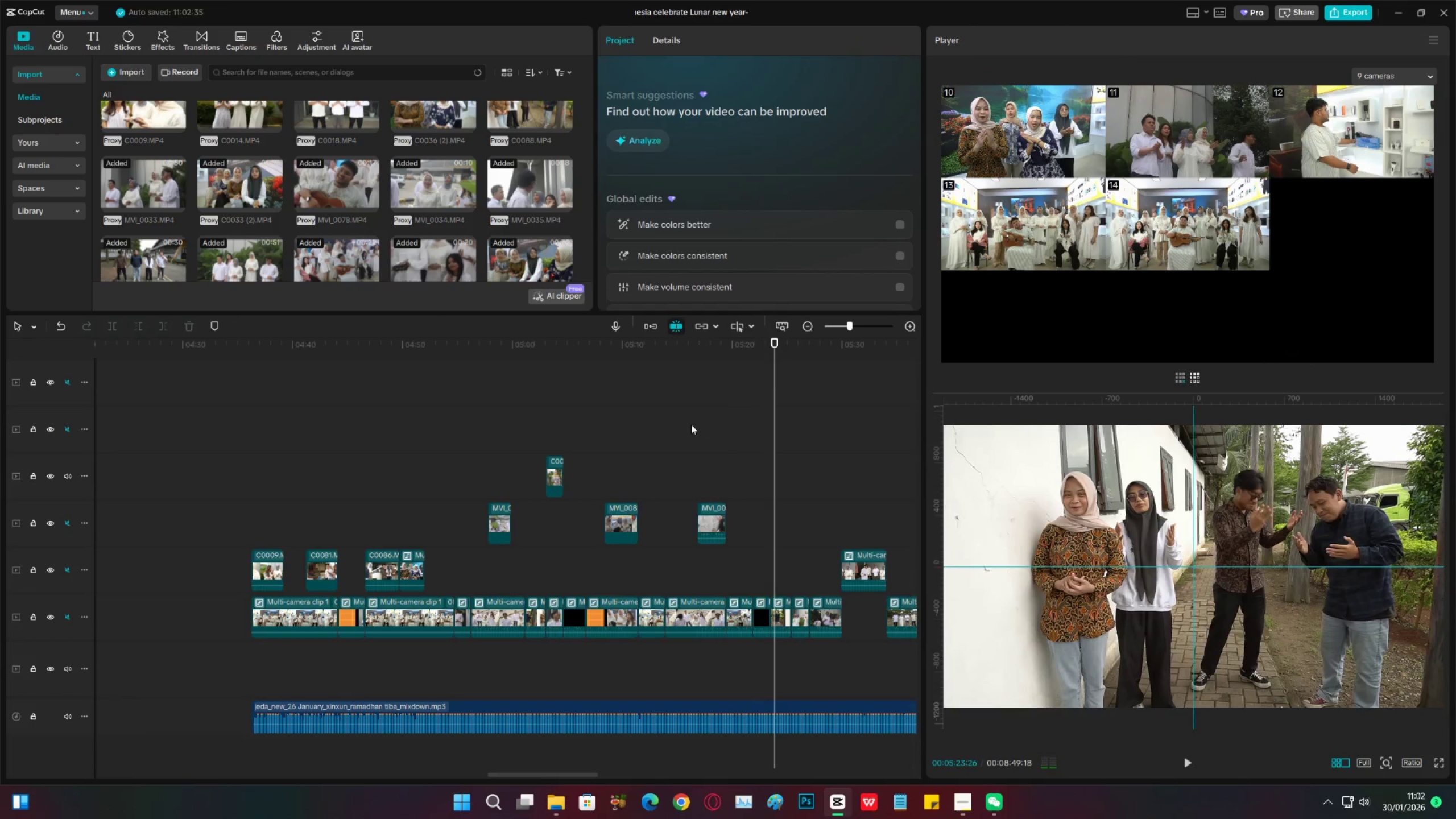 
double_click([687, 424])
 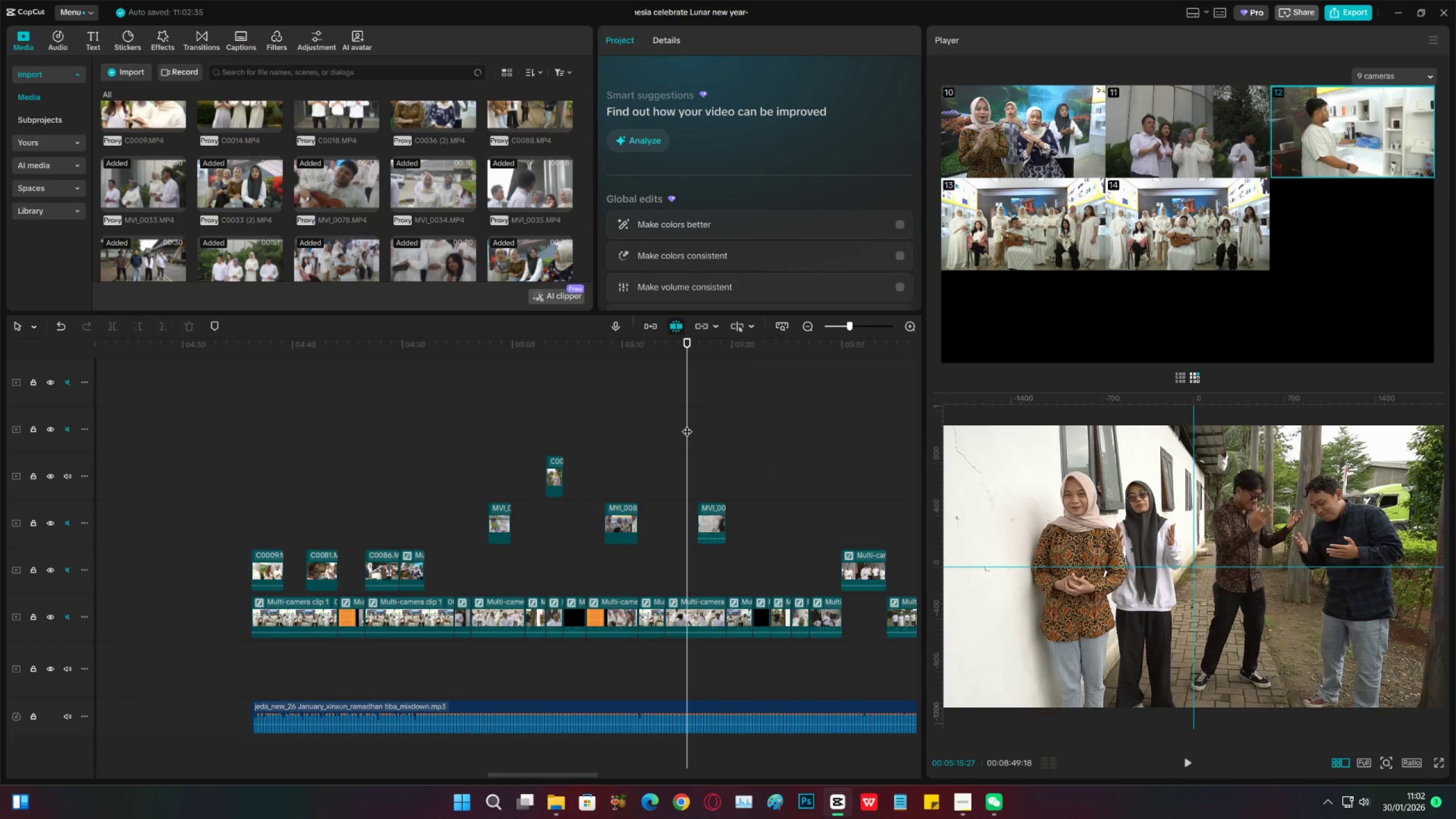 
key(Control+ControlLeft)
 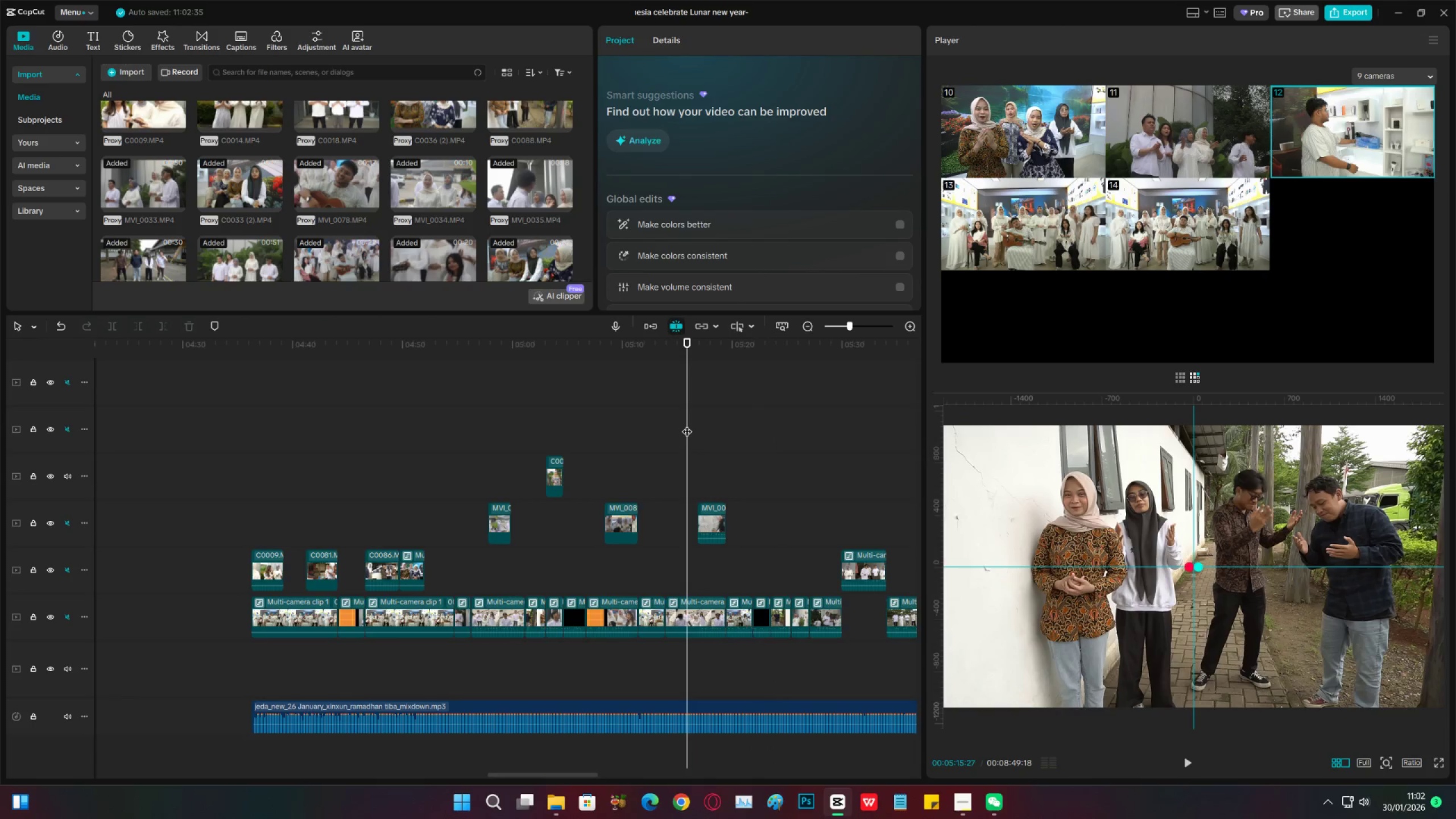 
key(Control+S)
 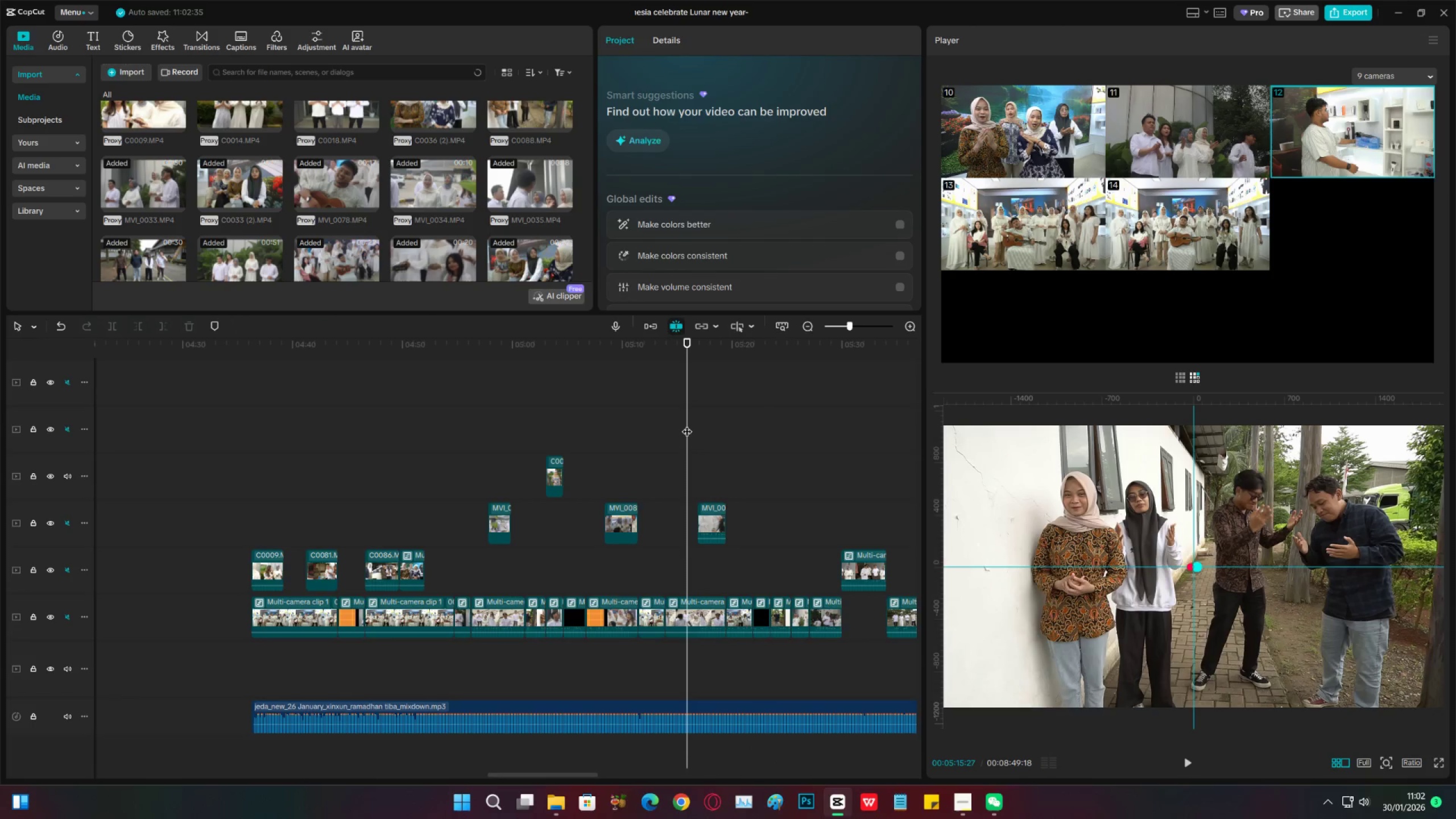 
key(Space)
 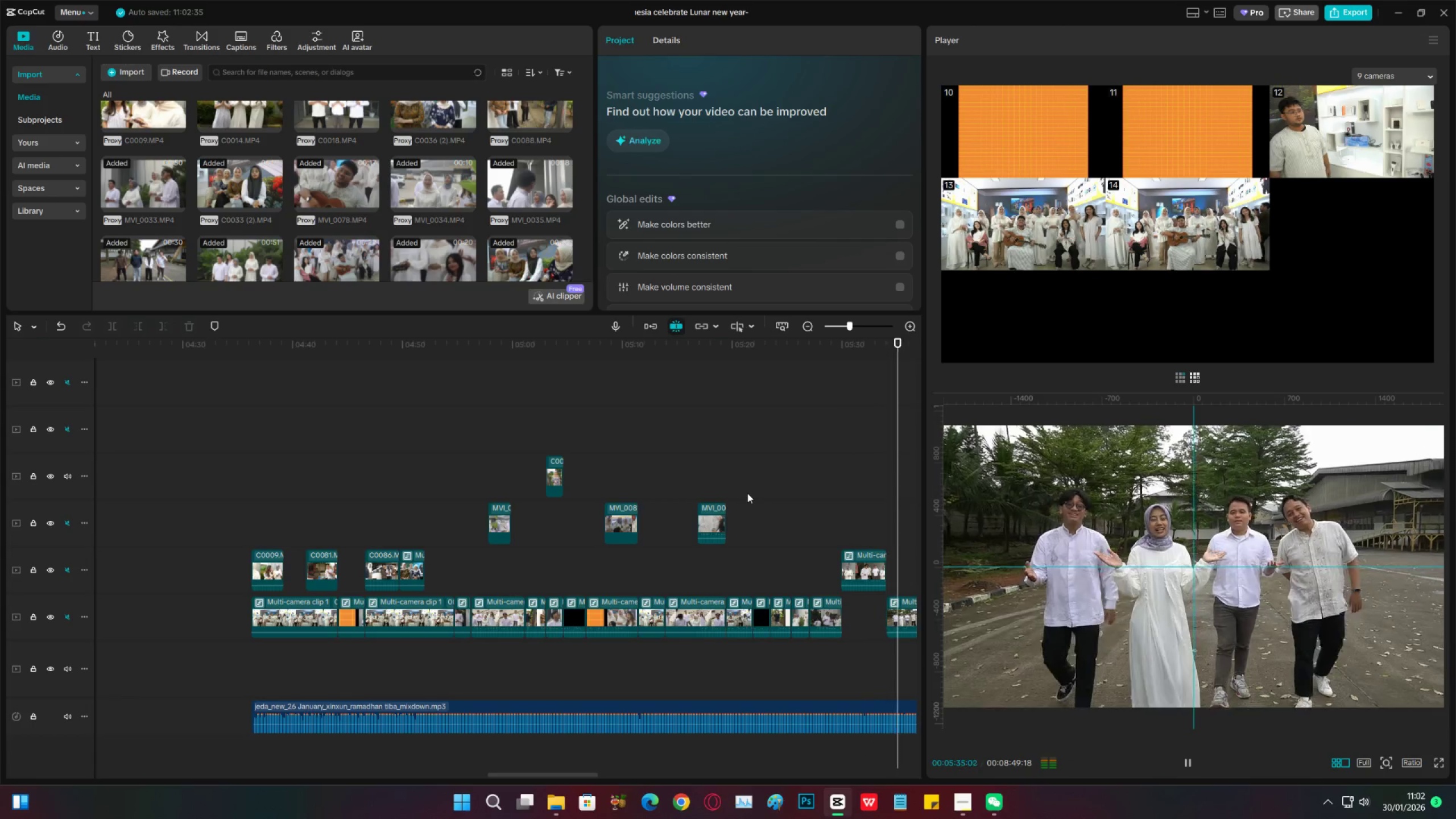 
wait(24.98)
 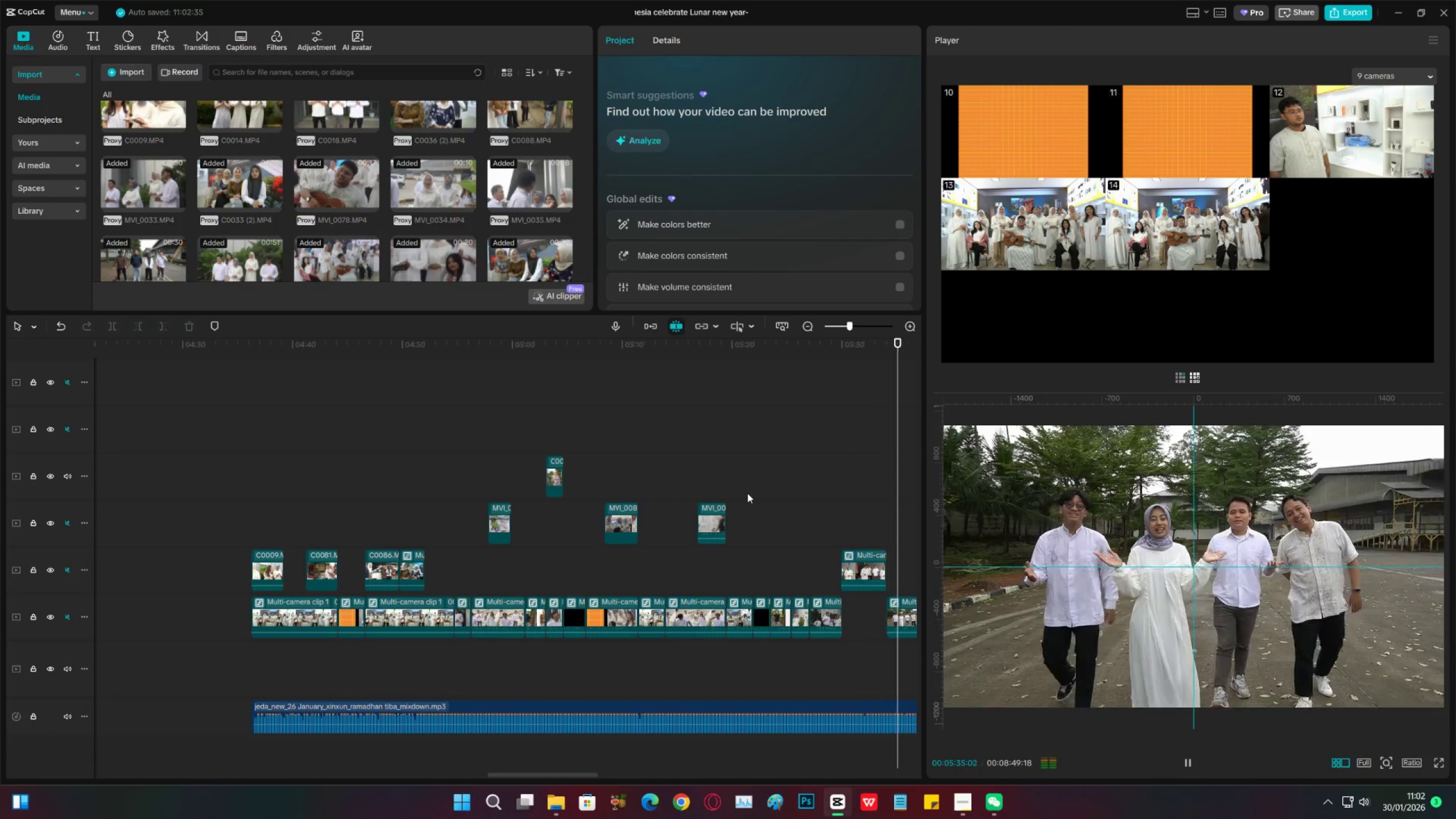 
key(Space)
 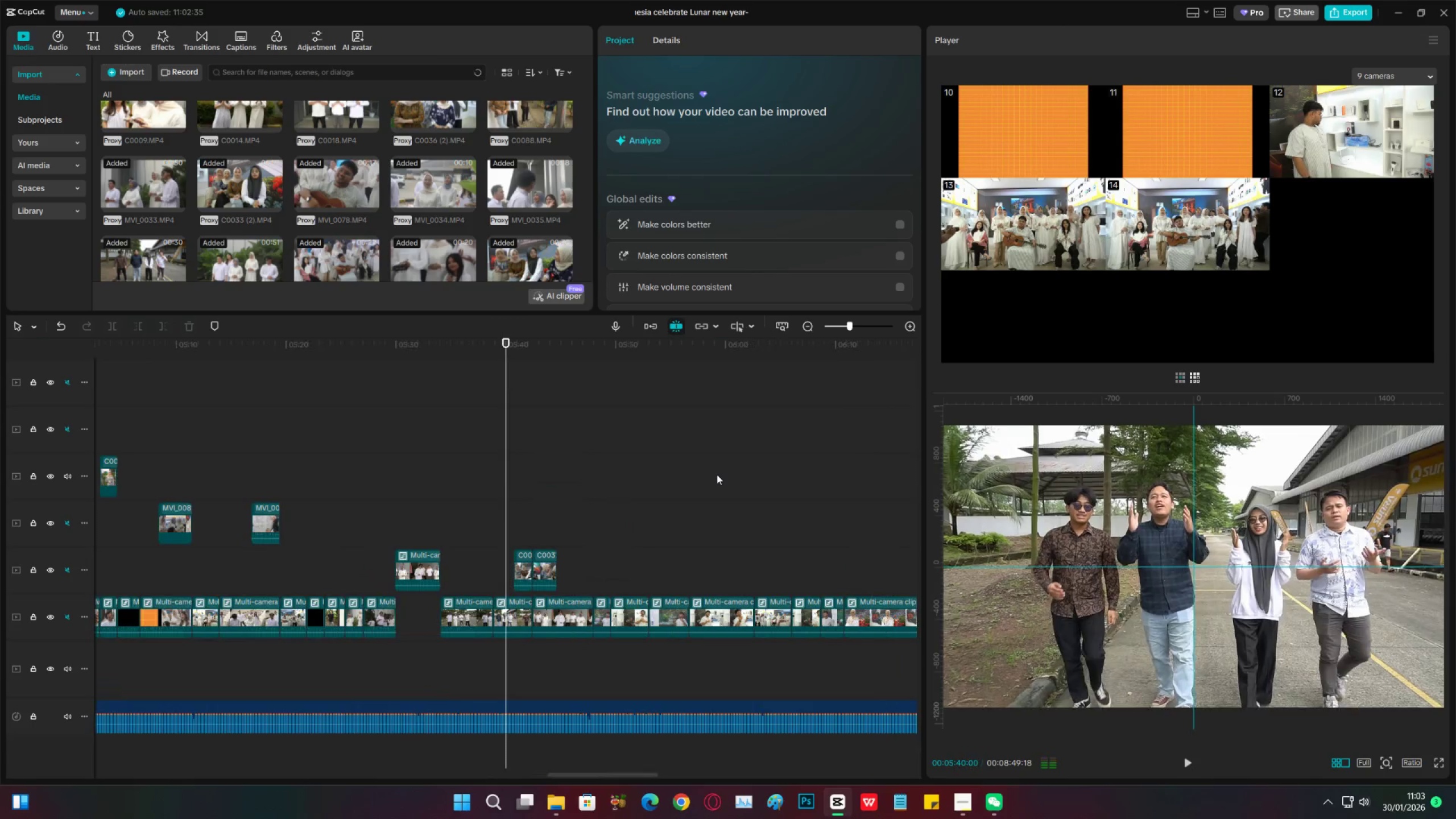 
key(Space)
 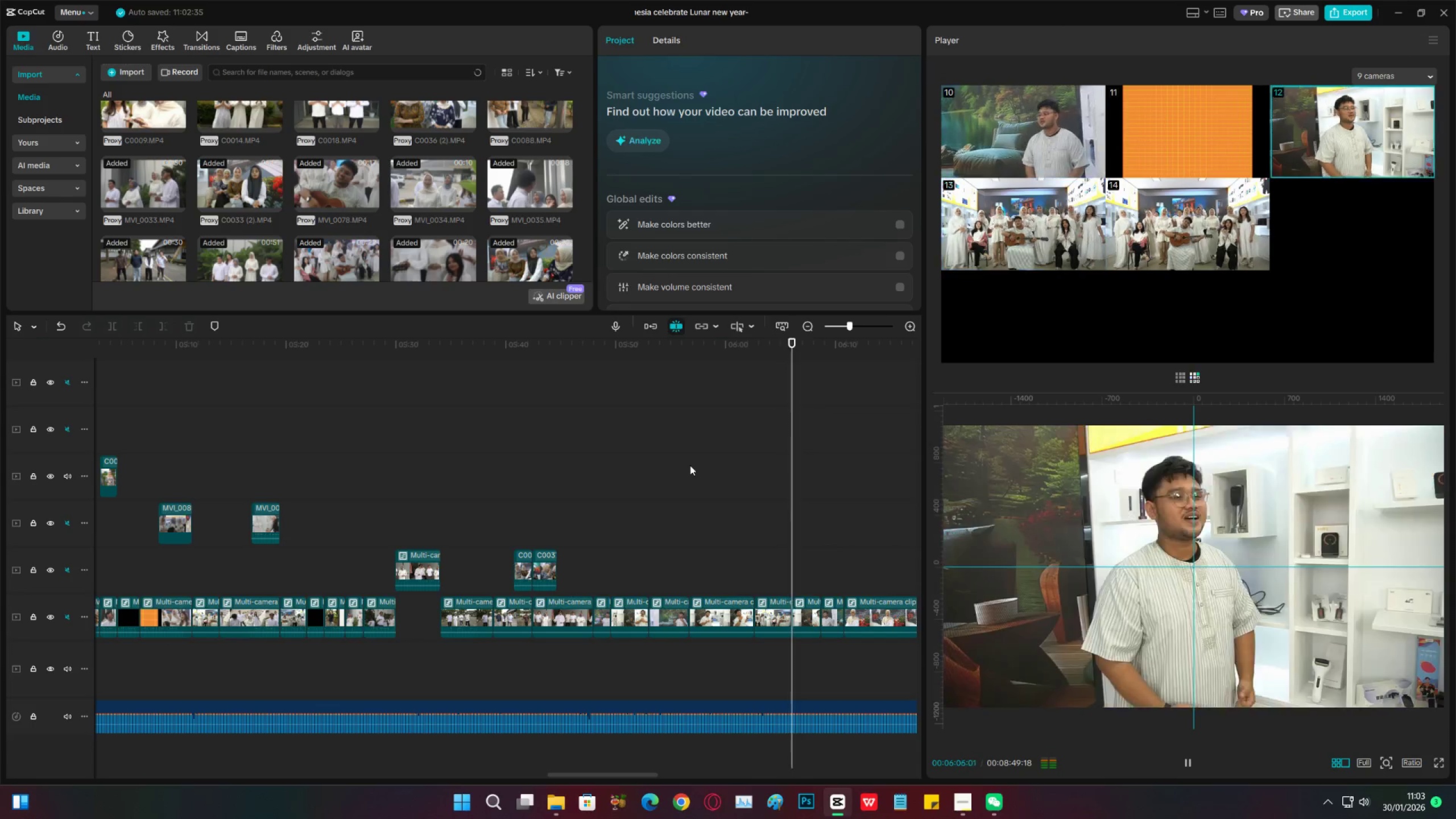 
wait(31.02)
 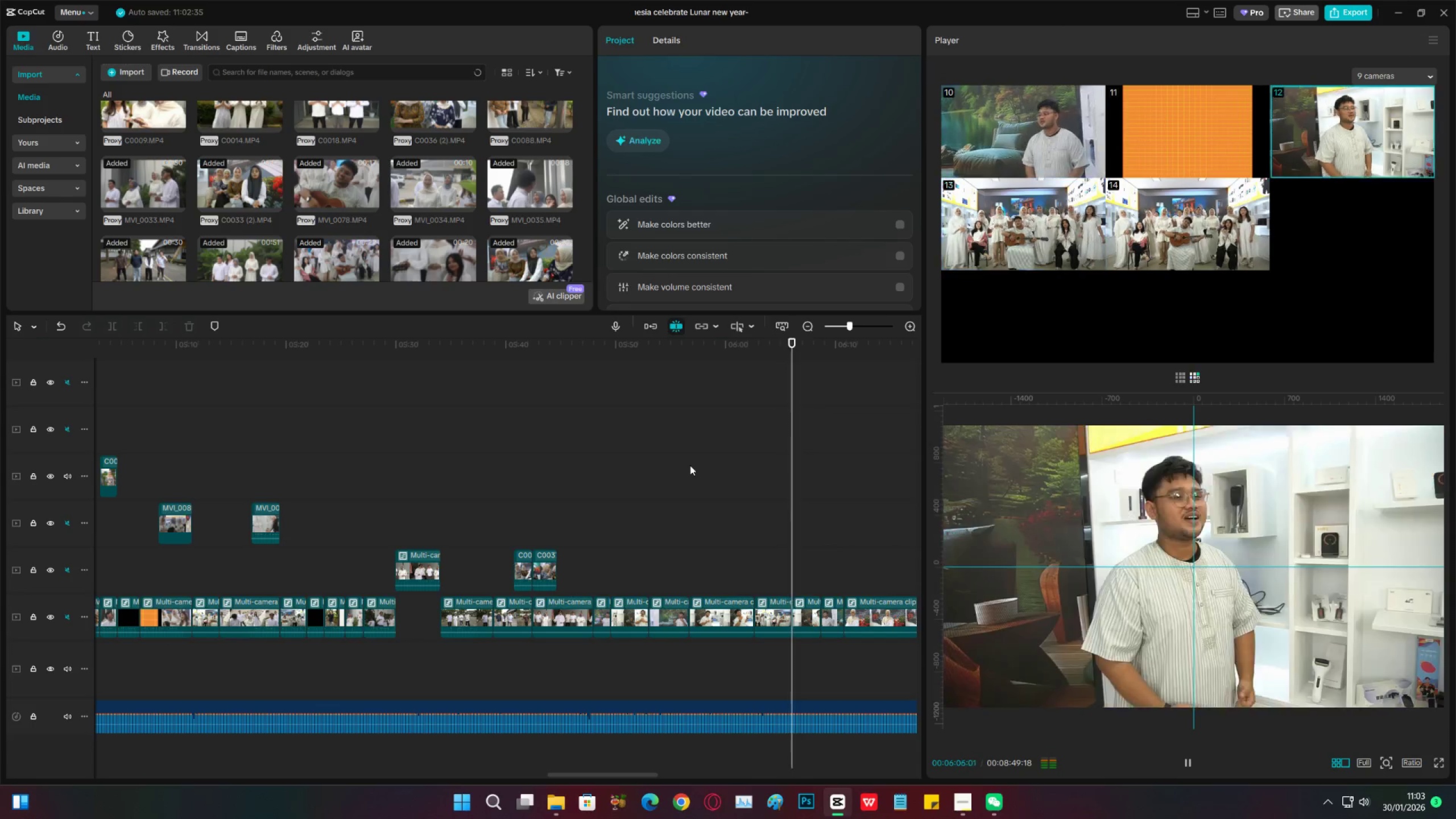 
double_click([809, 324])
 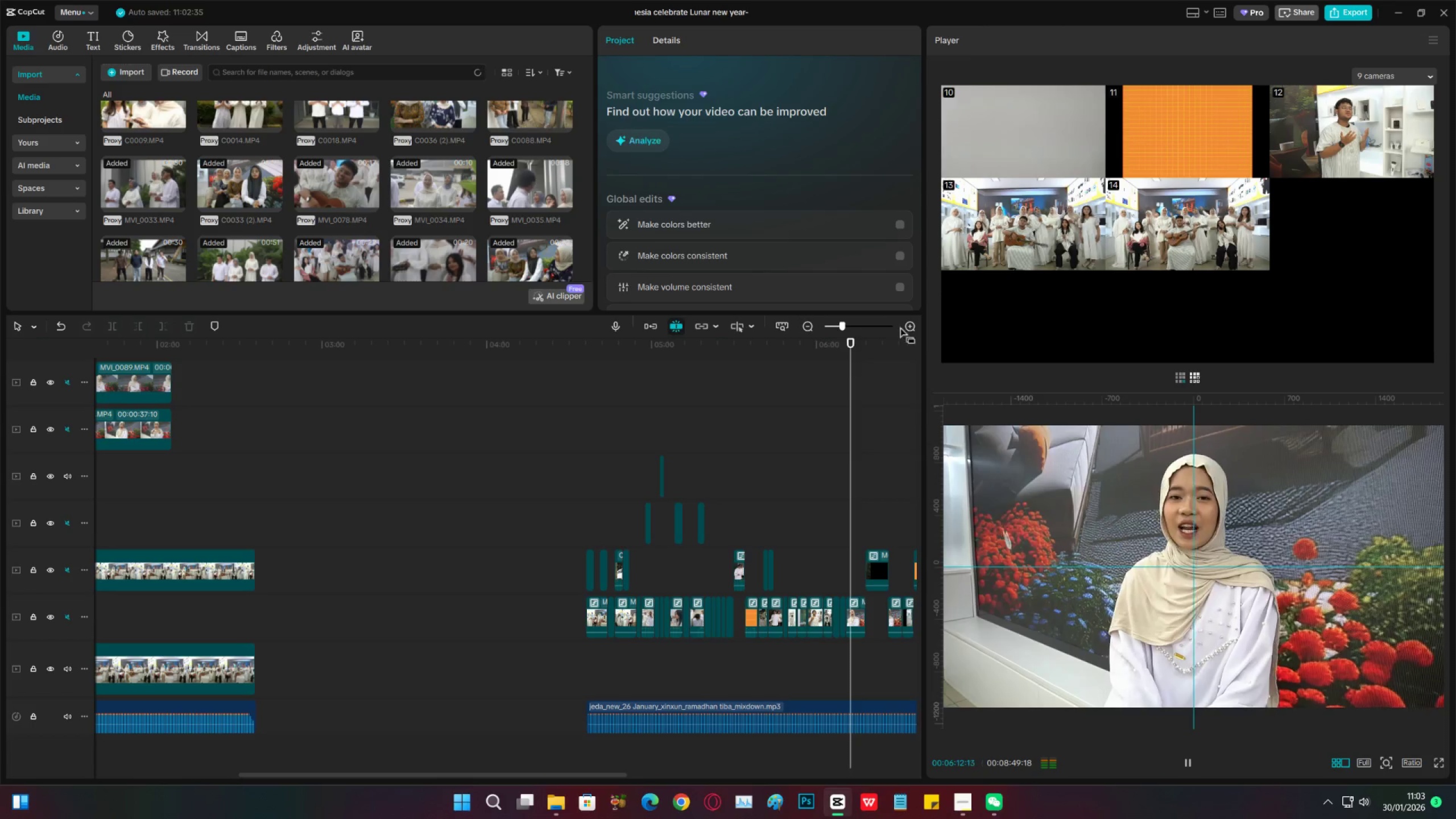 
left_click([907, 325])
 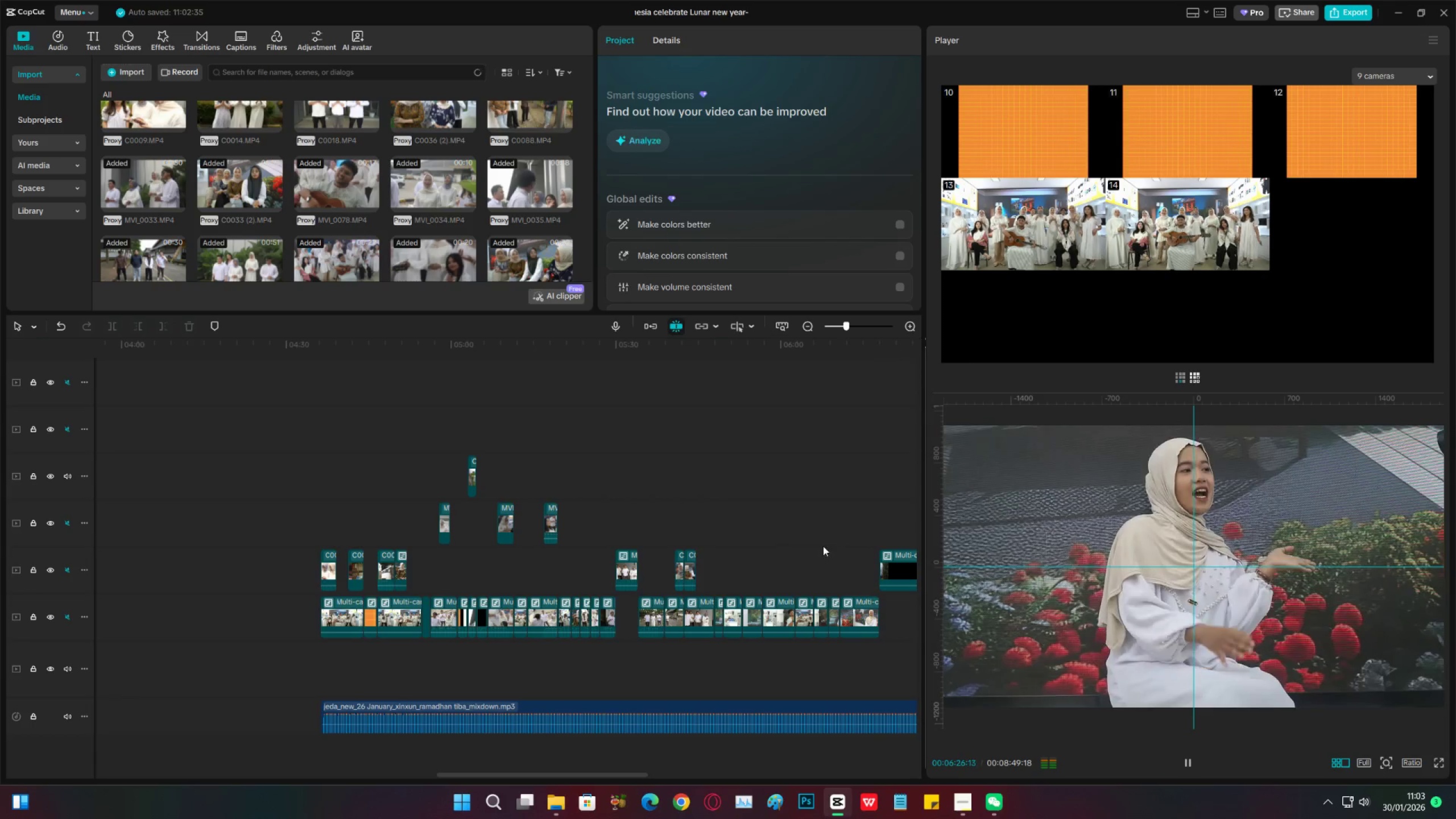 
wait(18.58)
 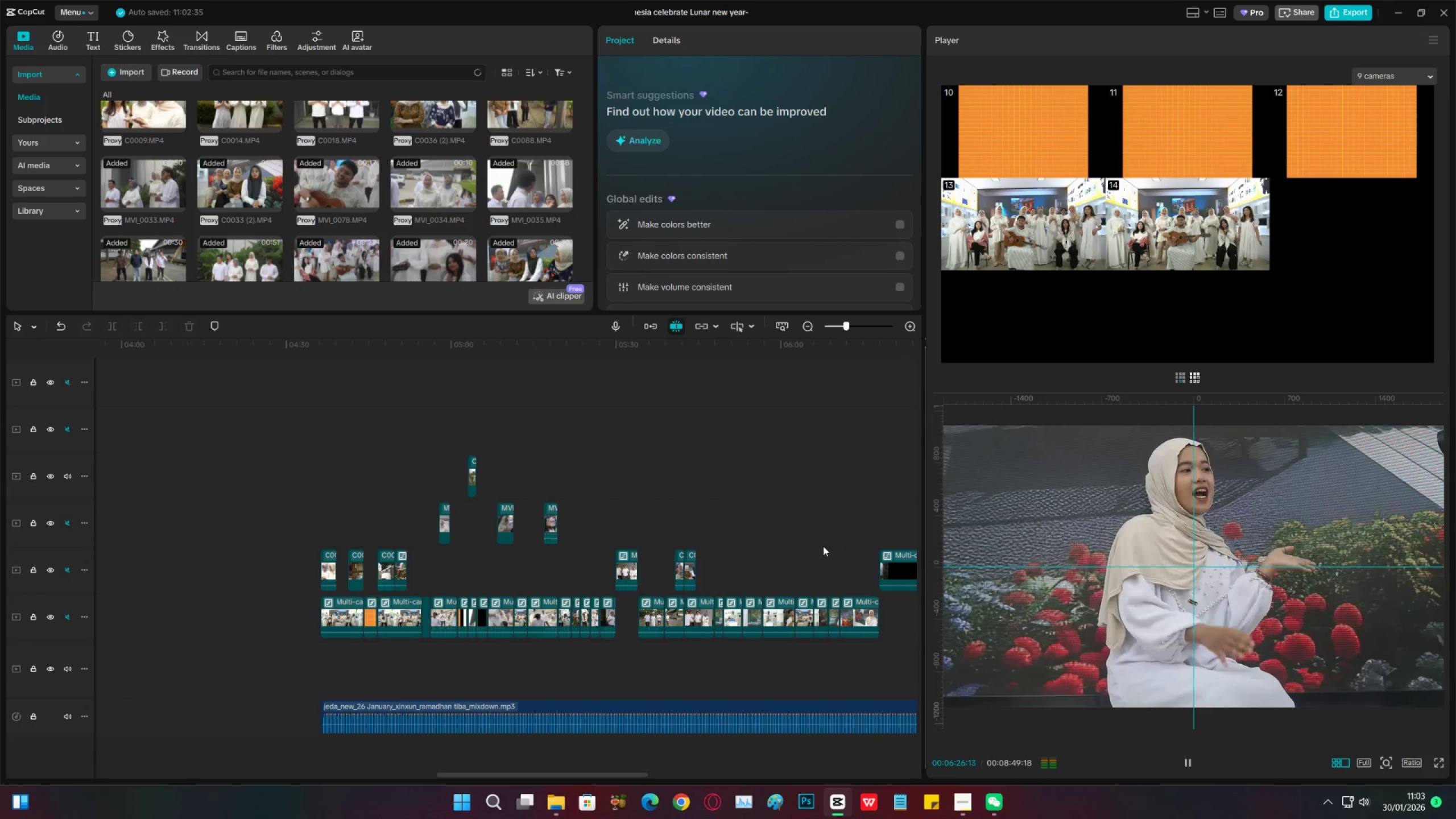 
key(Space)
 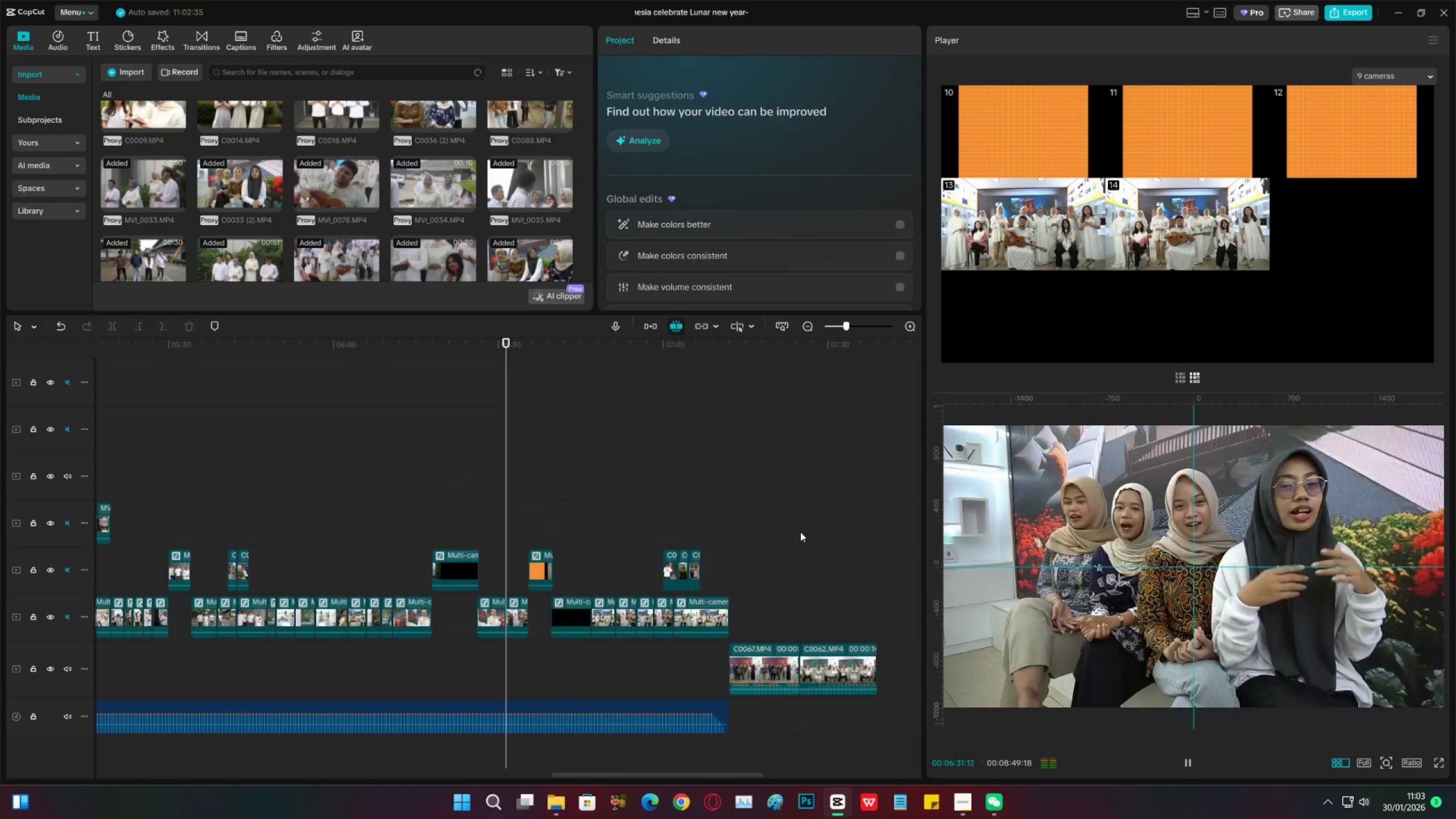 
key(Space)
 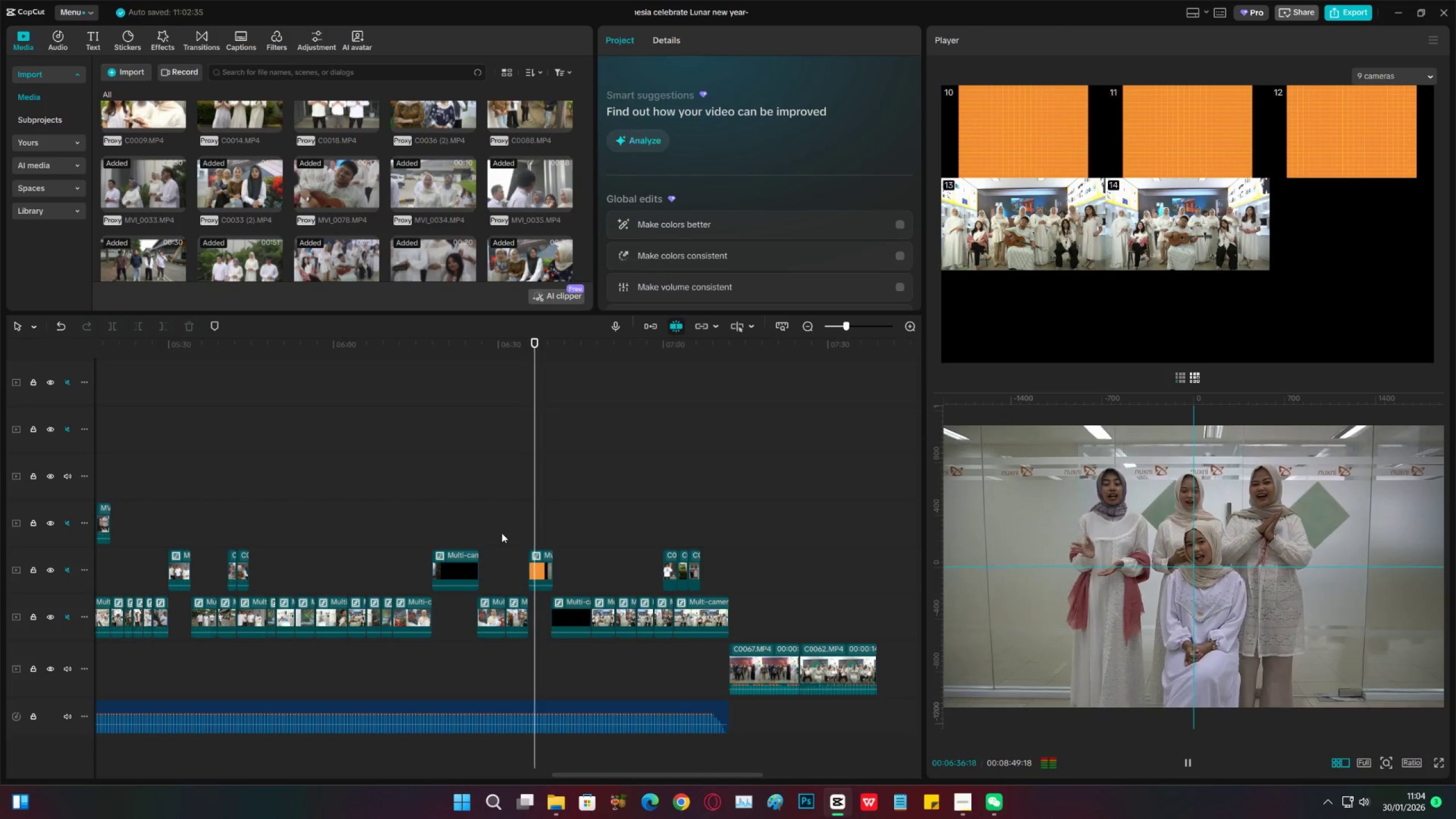 
wait(6.83)
 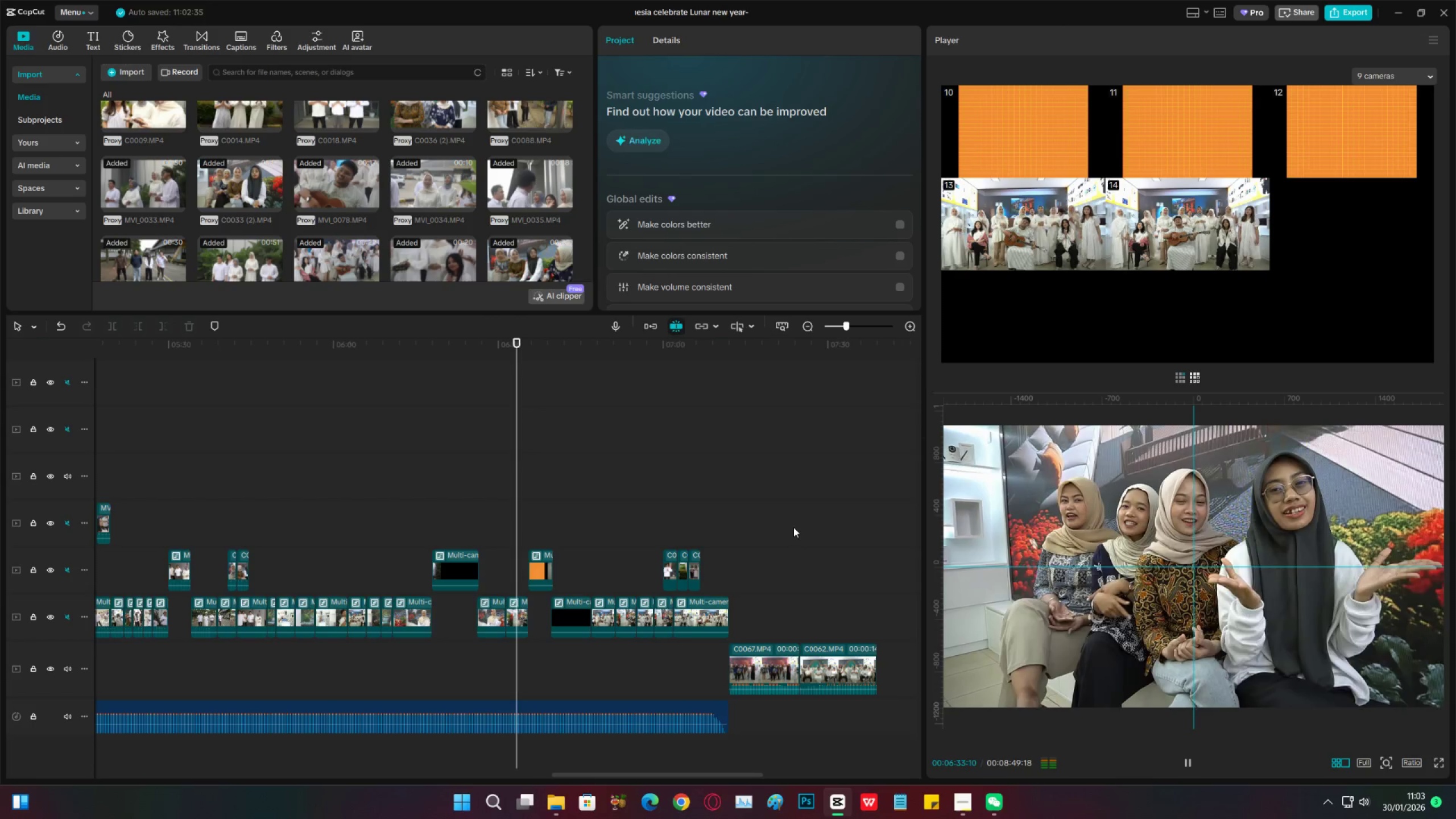 
left_click([537, 567])
 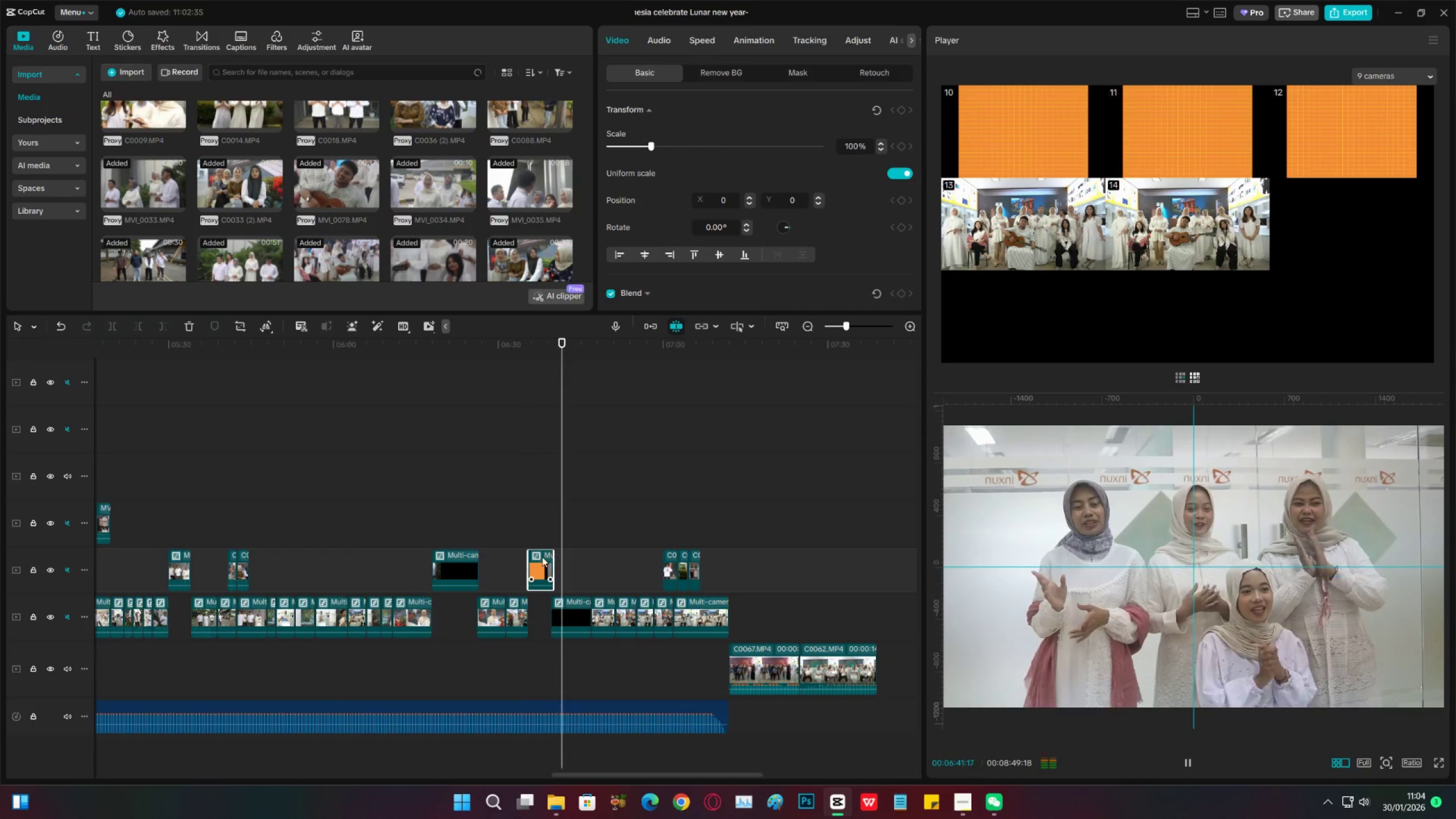 
left_click([537, 564])
 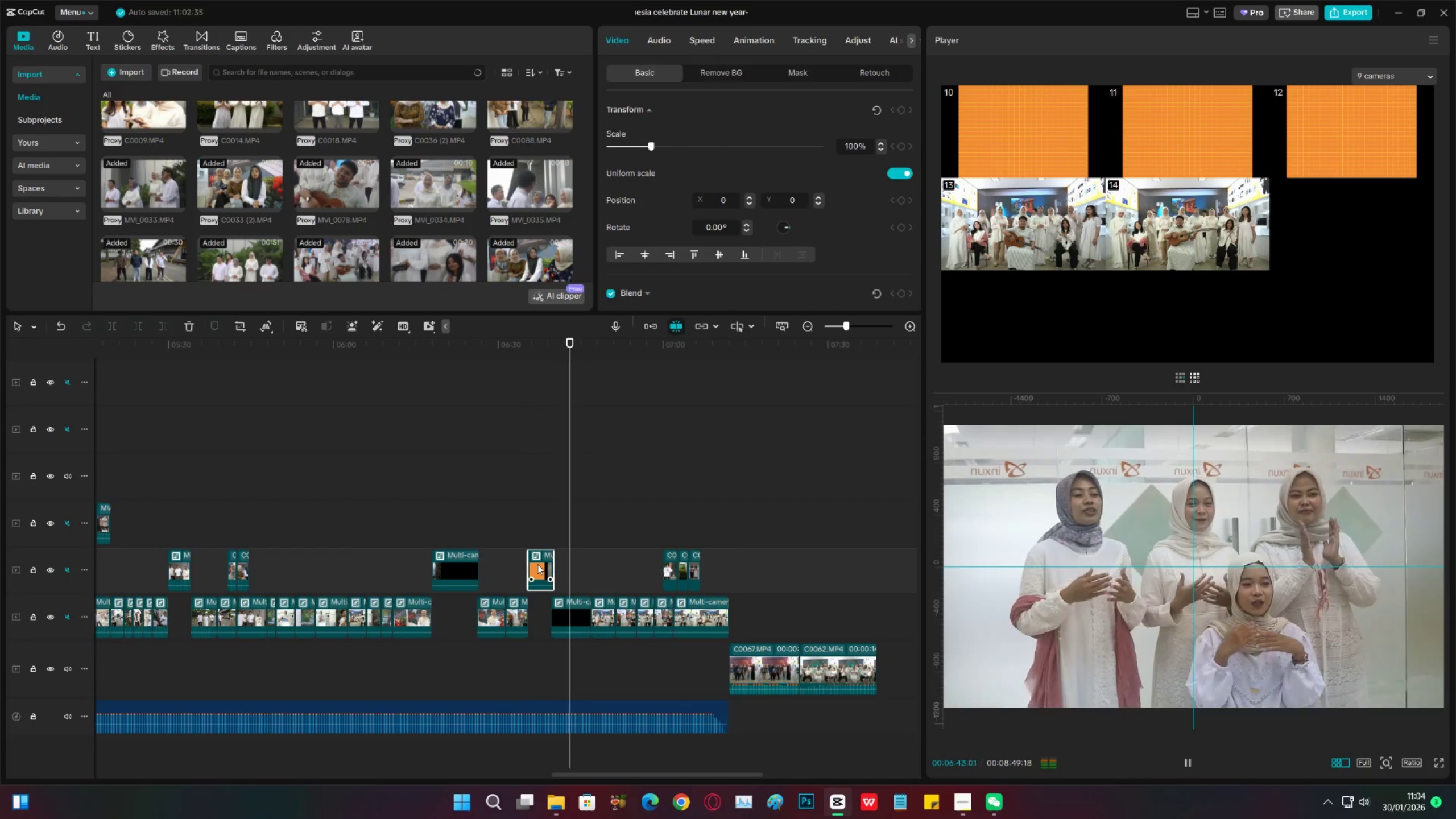 
key(X)
 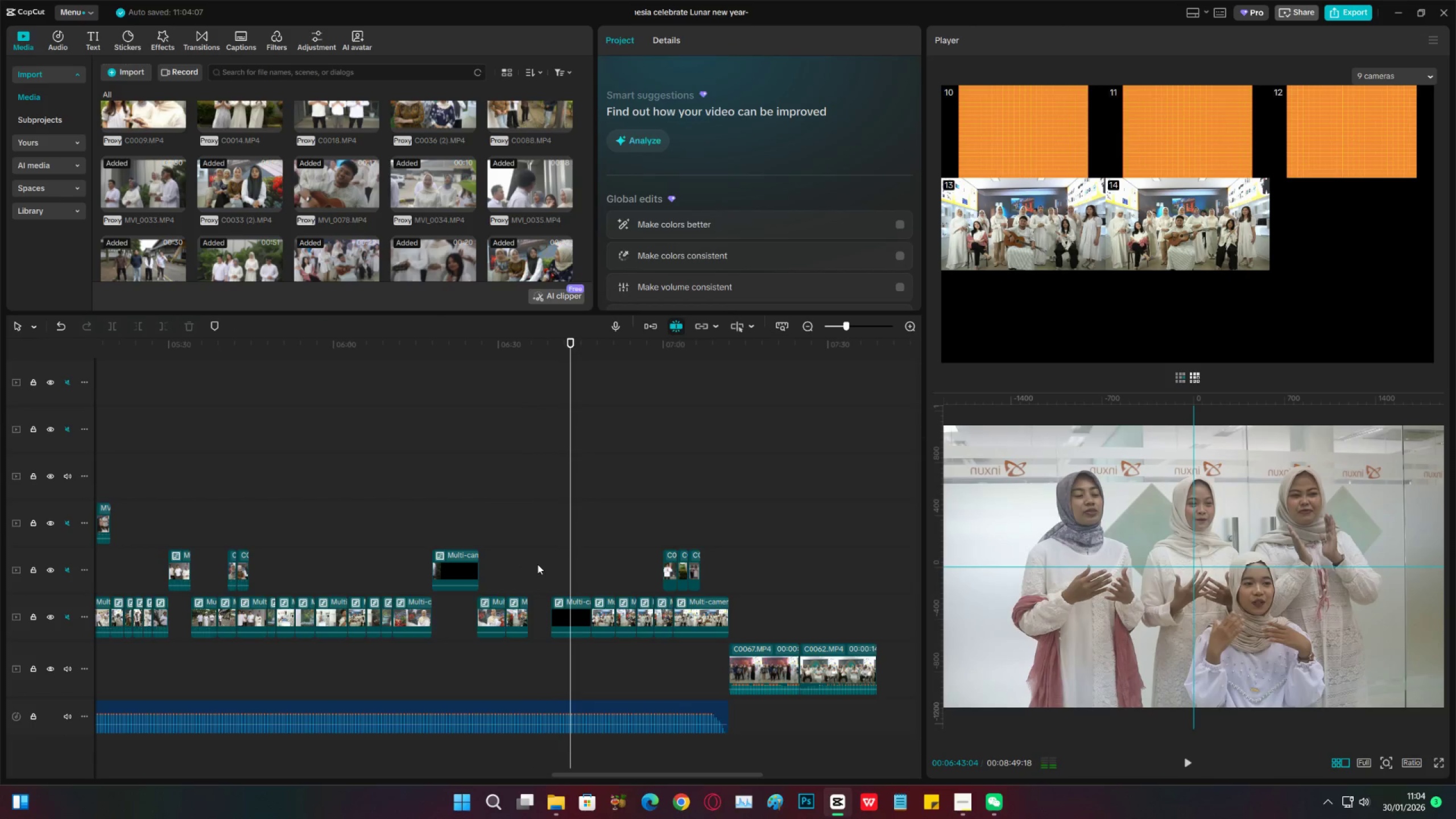 
key(Space)
 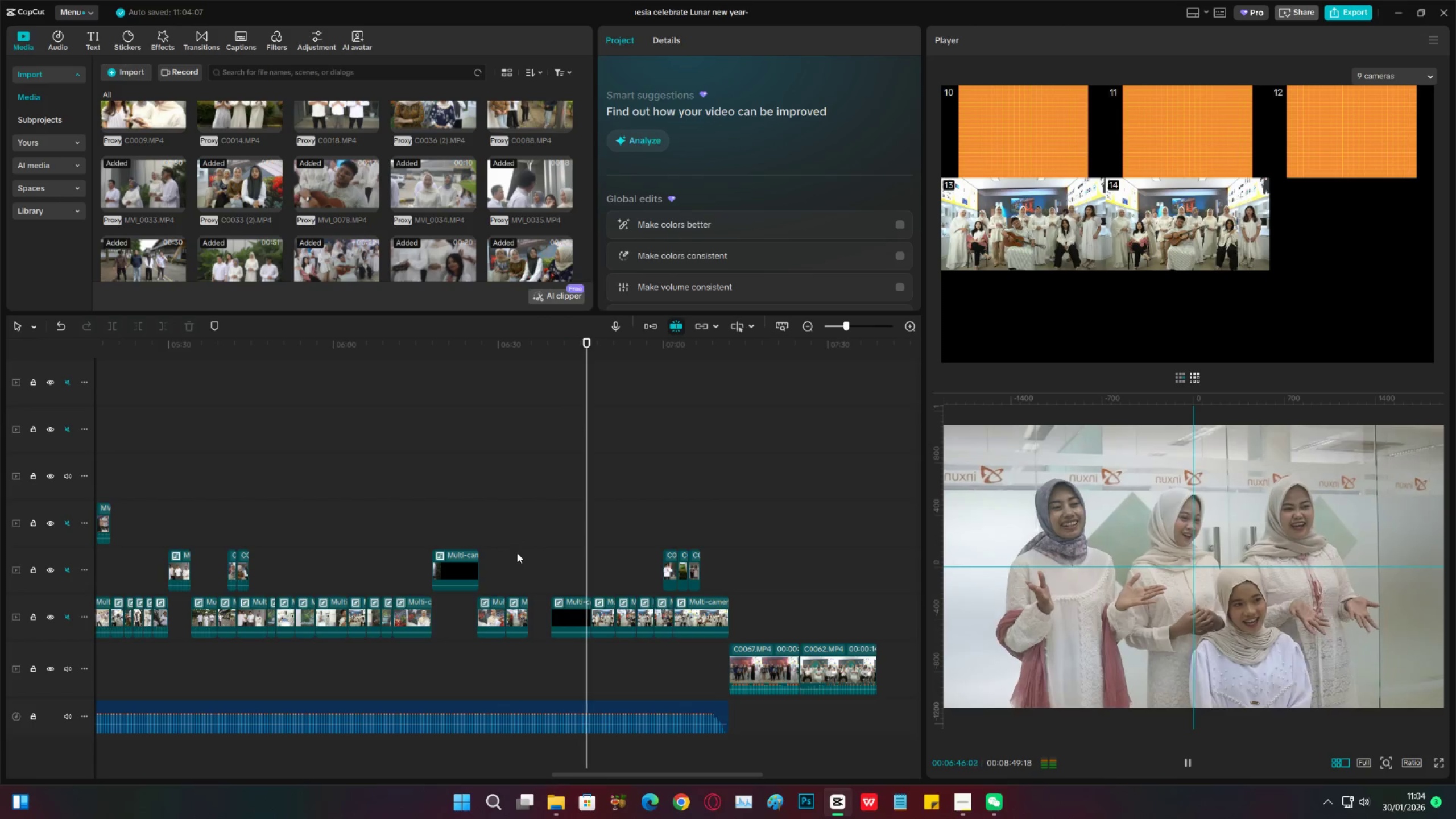 
key(Space)
 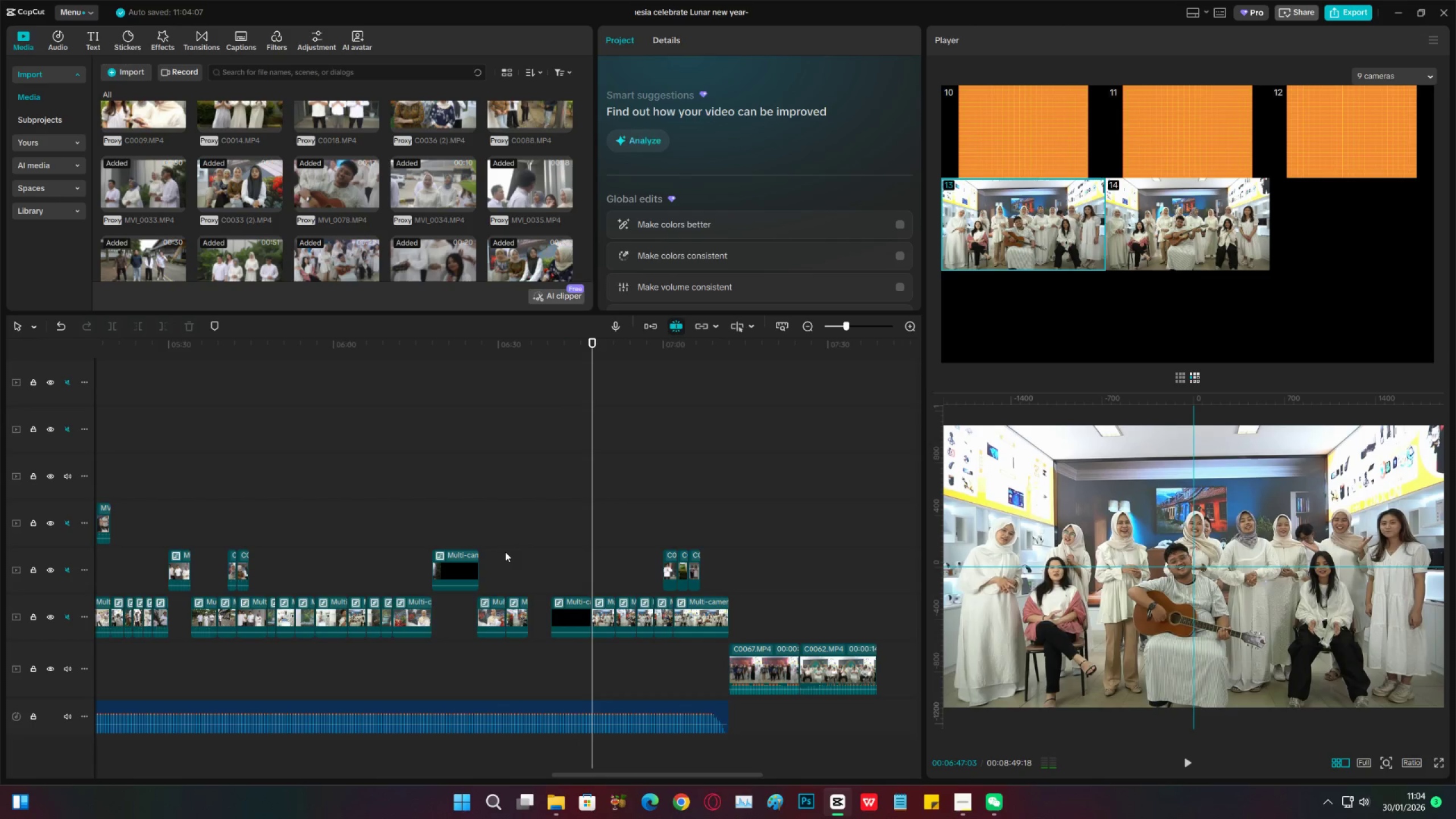 
left_click([505, 552])
 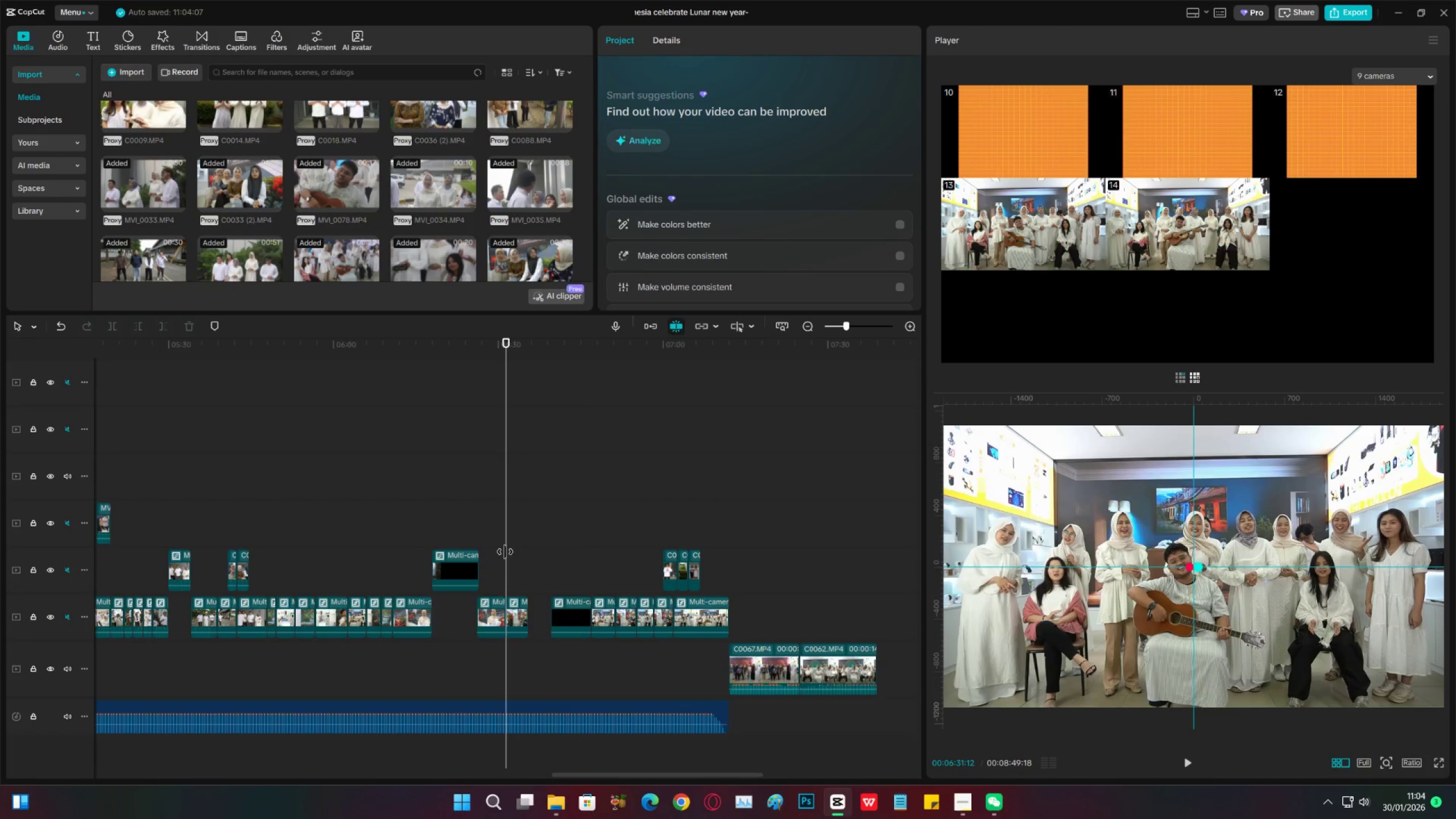 
key(Control+S)
 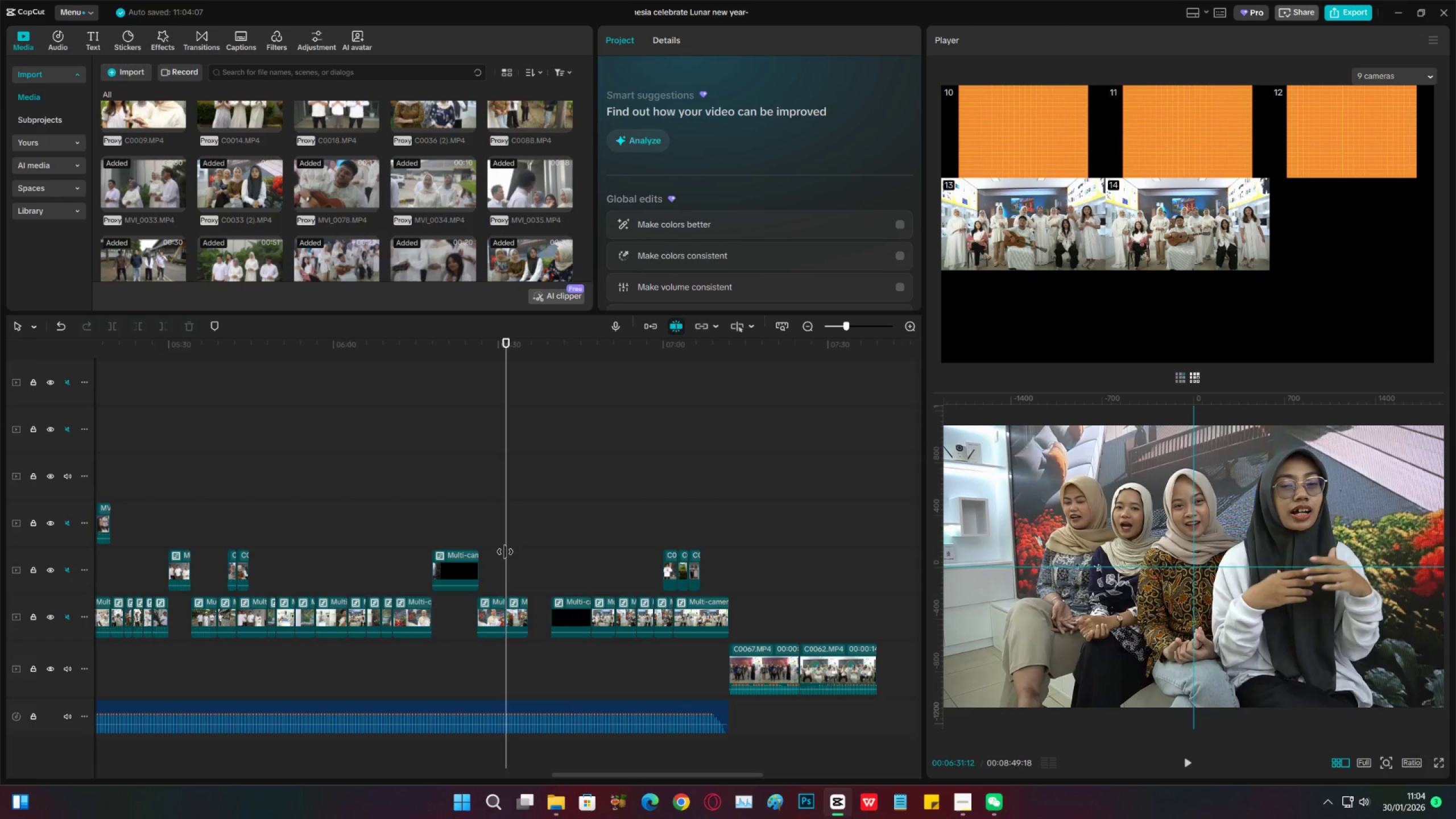 
key(Space)
 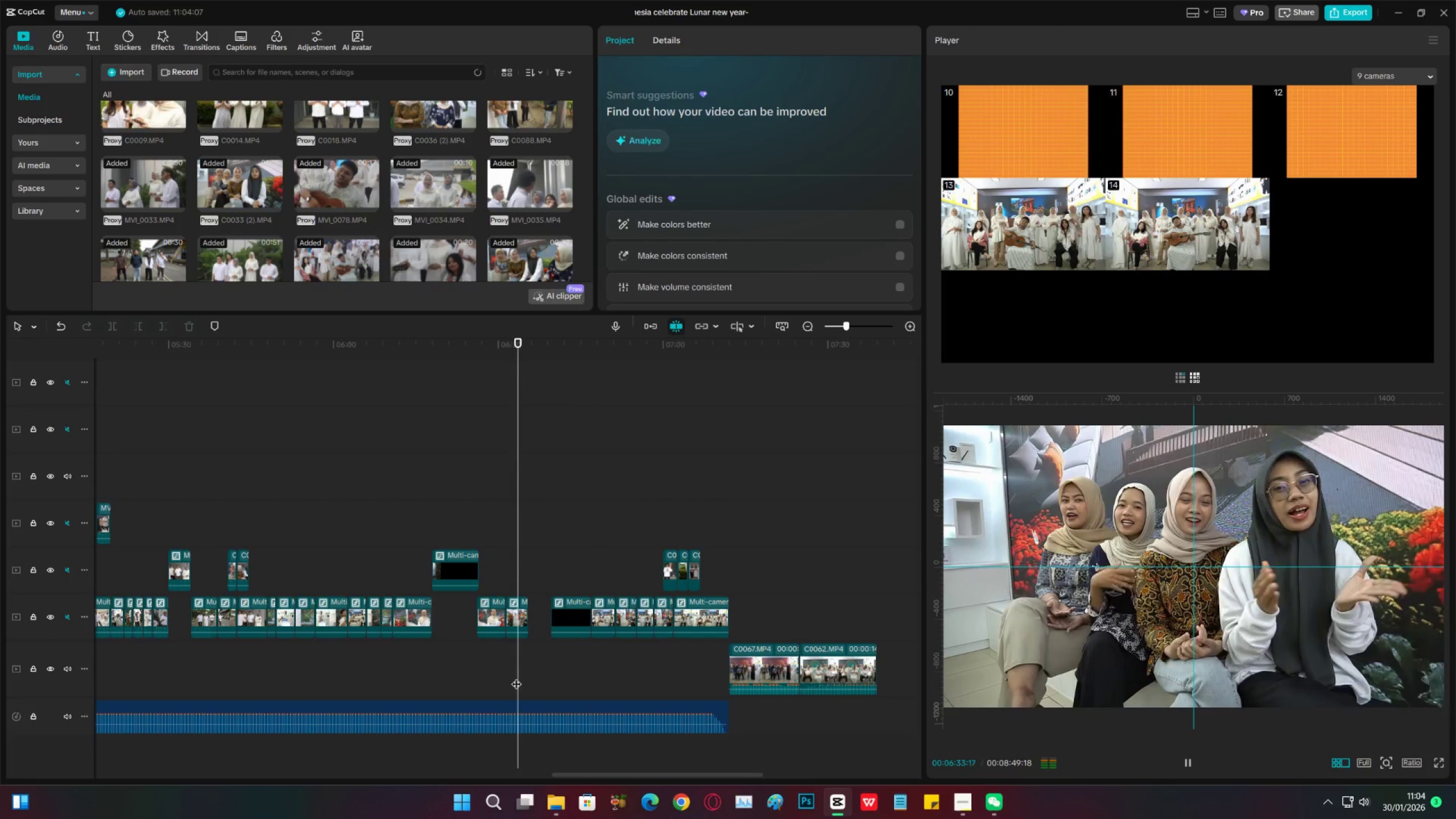 
key(Space)
 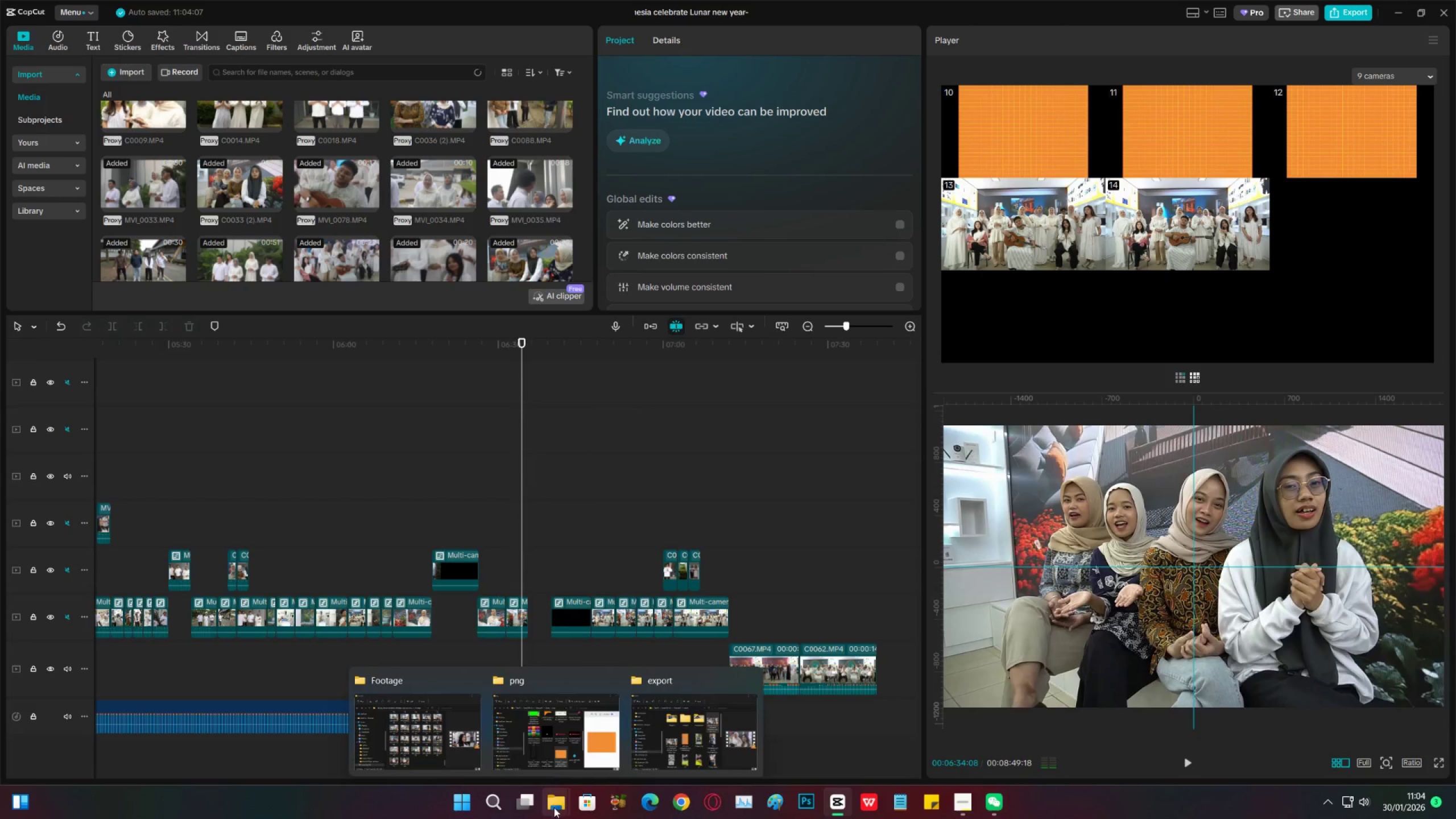 
left_click([553, 807])
 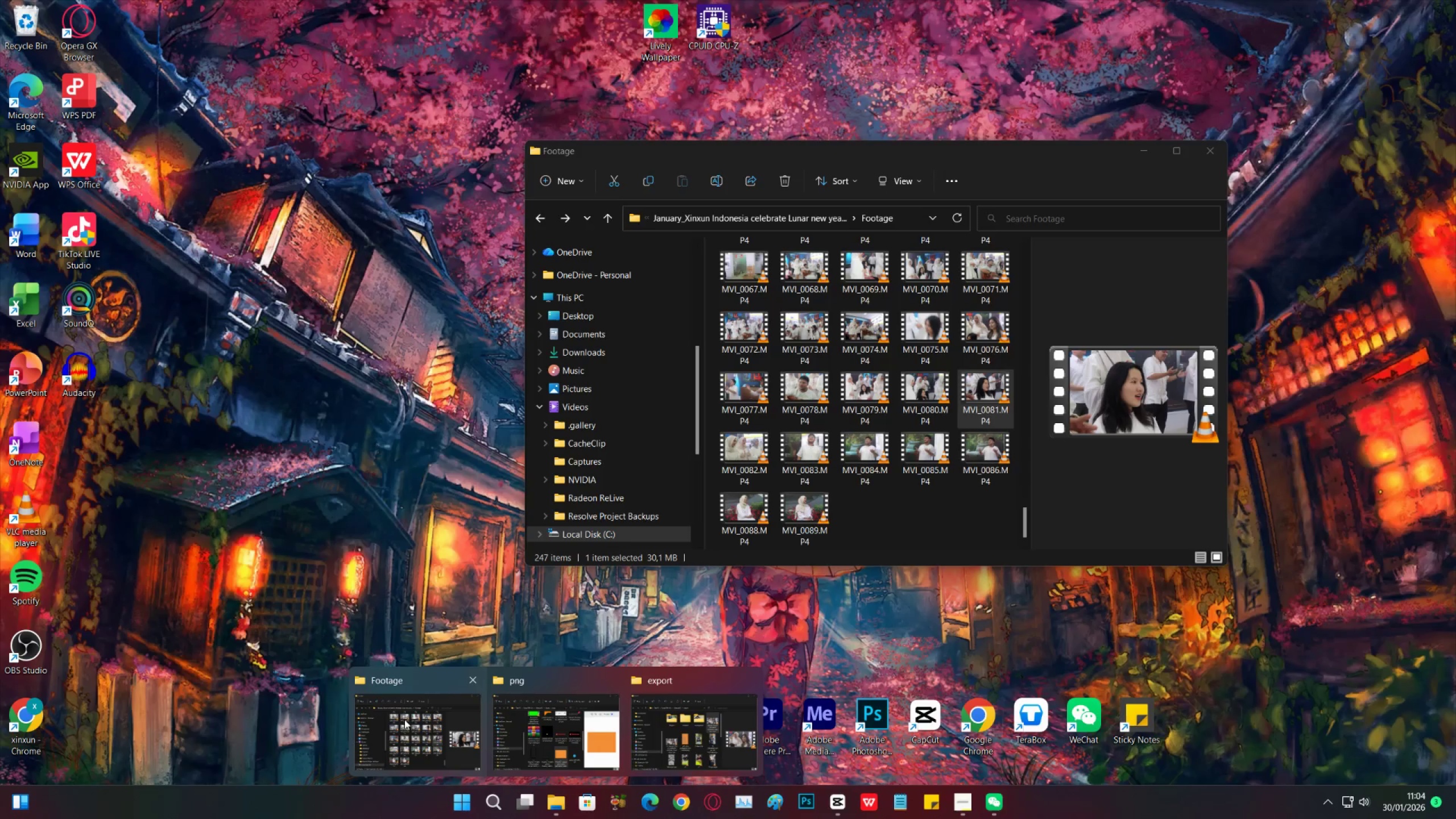 
left_click([404, 719])
 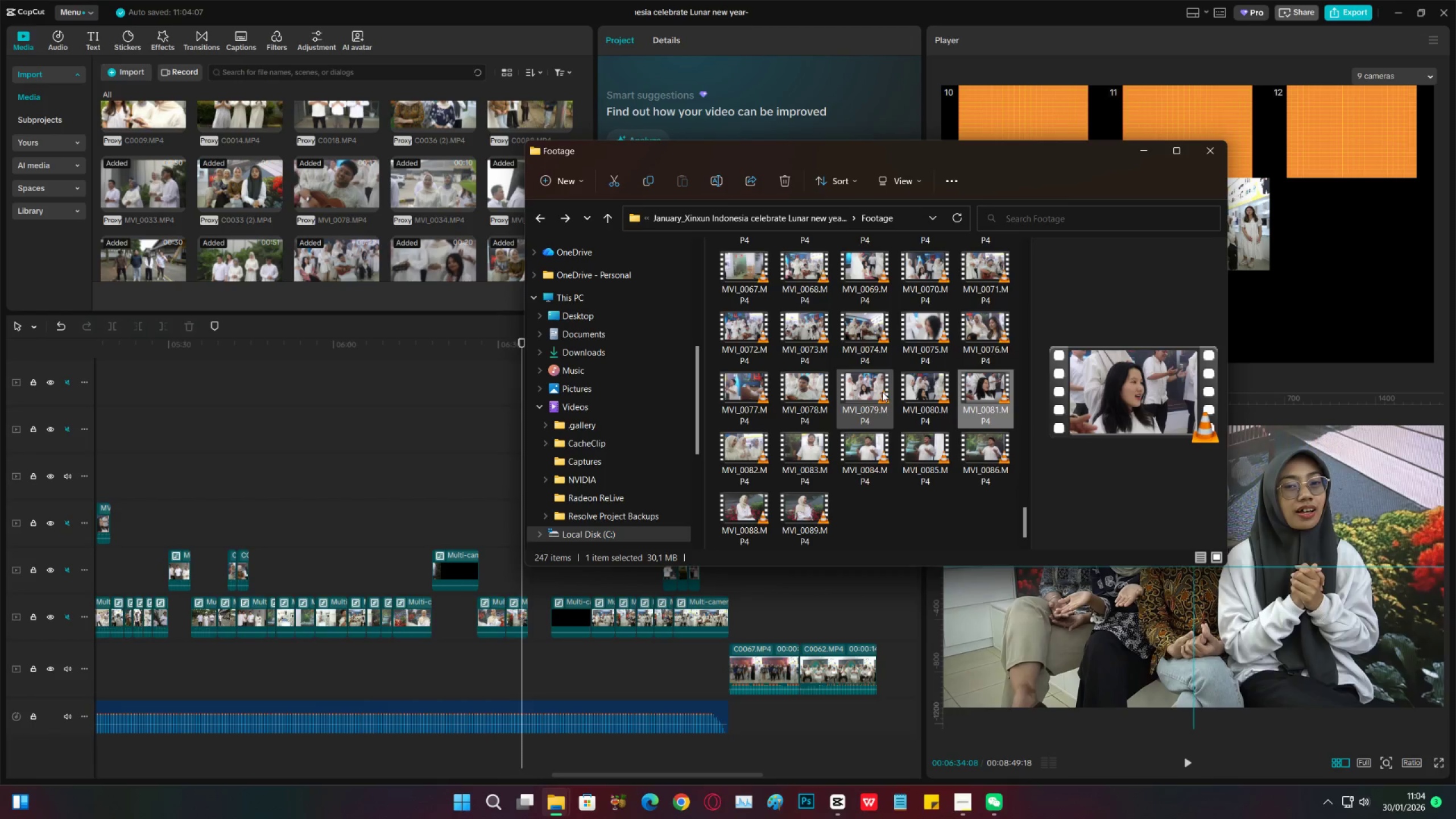 
scroll: coordinate [883, 454], scroll_direction: down, amount: 3.0
 